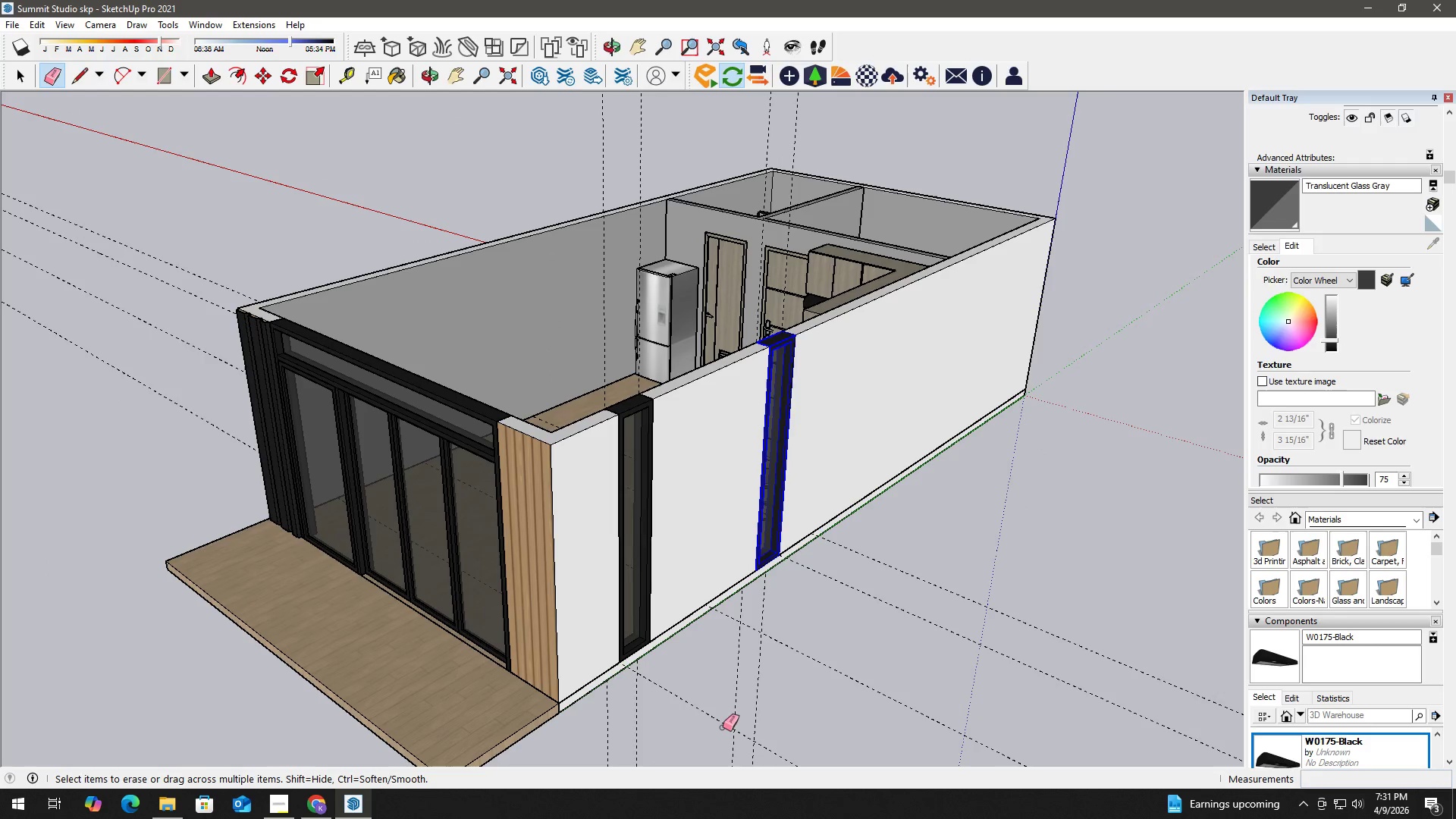 
scroll: coordinate [780, 560], scroll_direction: down, amount: 8.0
 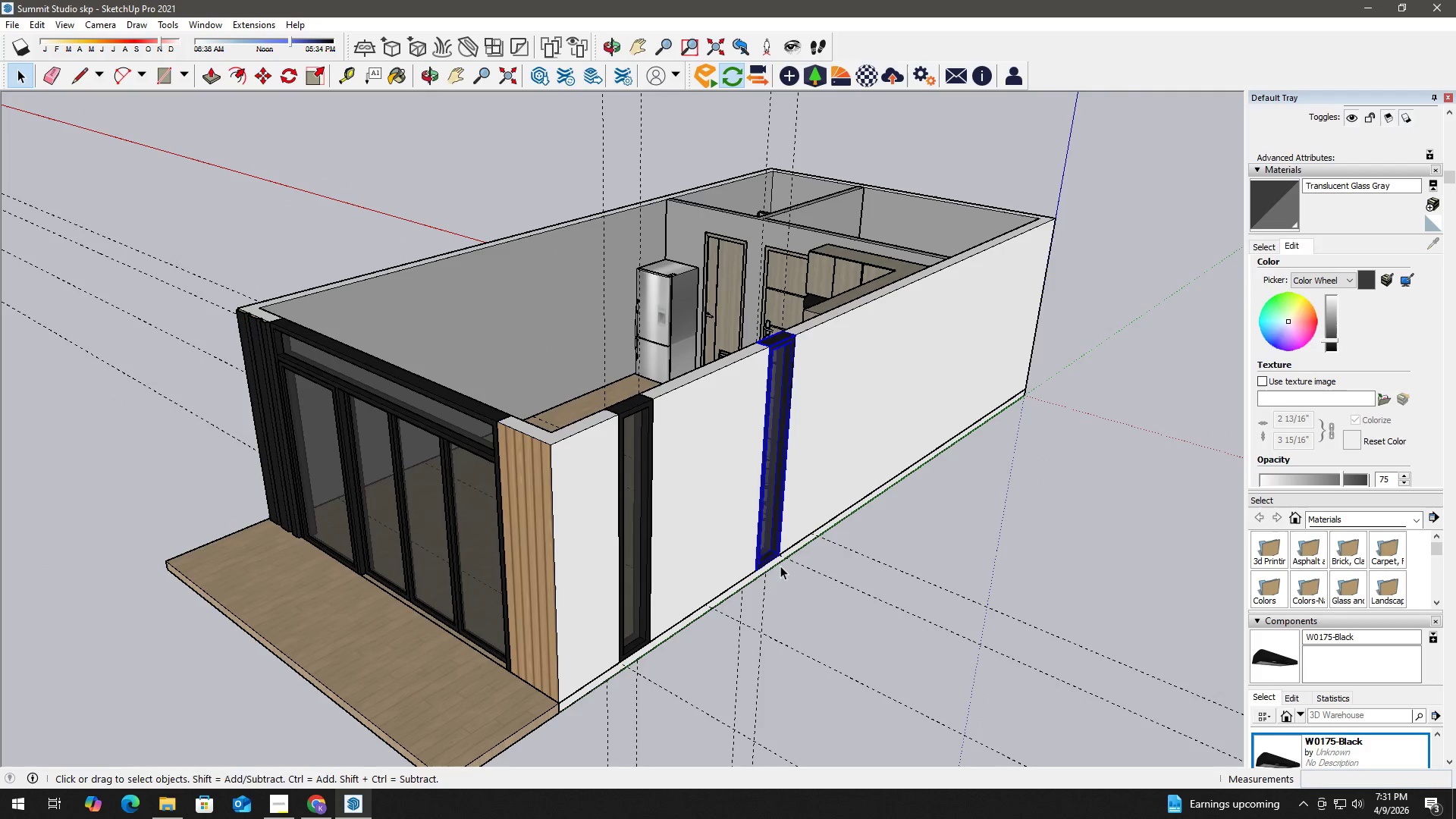 
left_click_drag(start_coordinate=[723, 727], to_coordinate=[749, 666])
 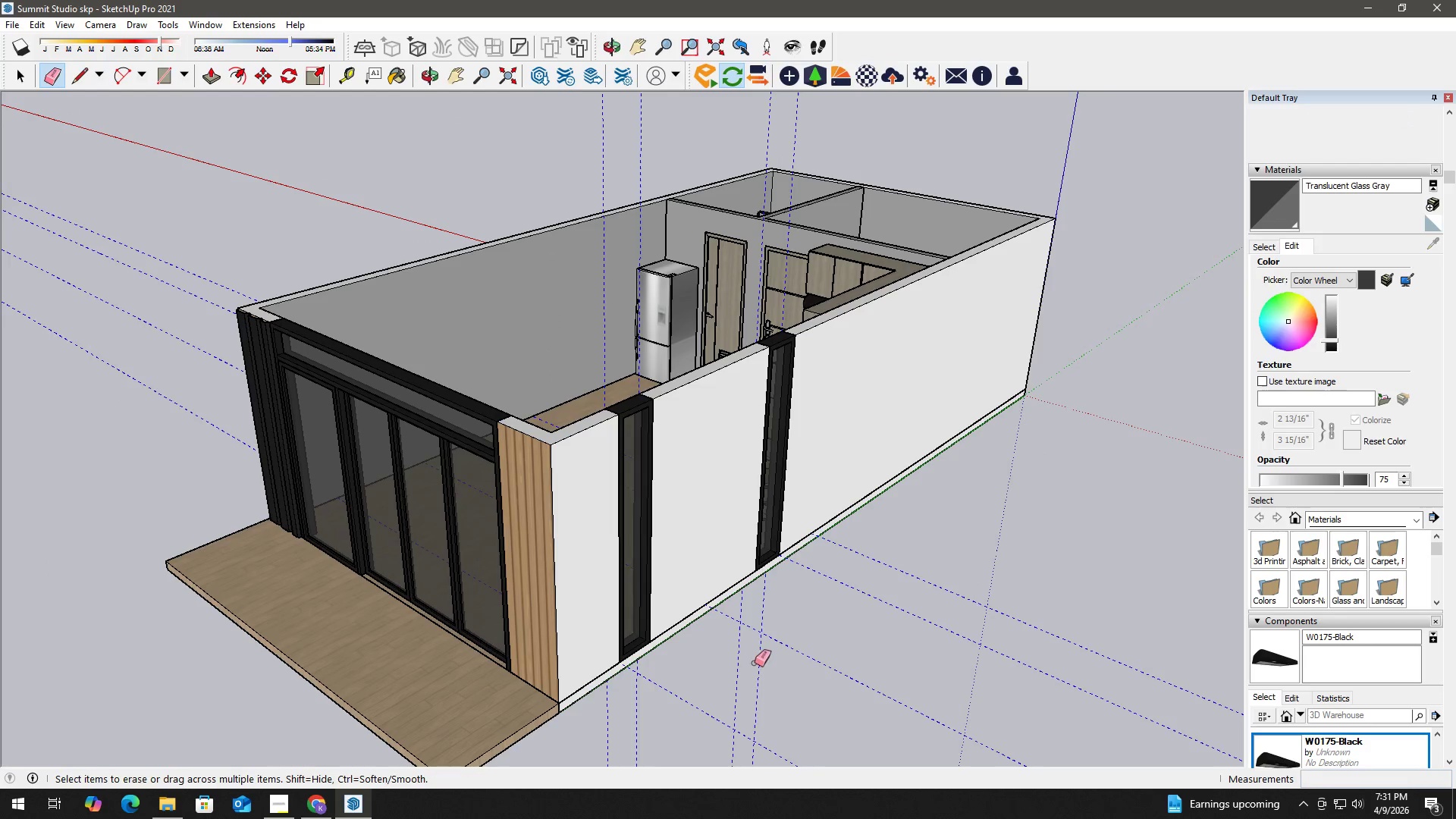 
key(Space)
 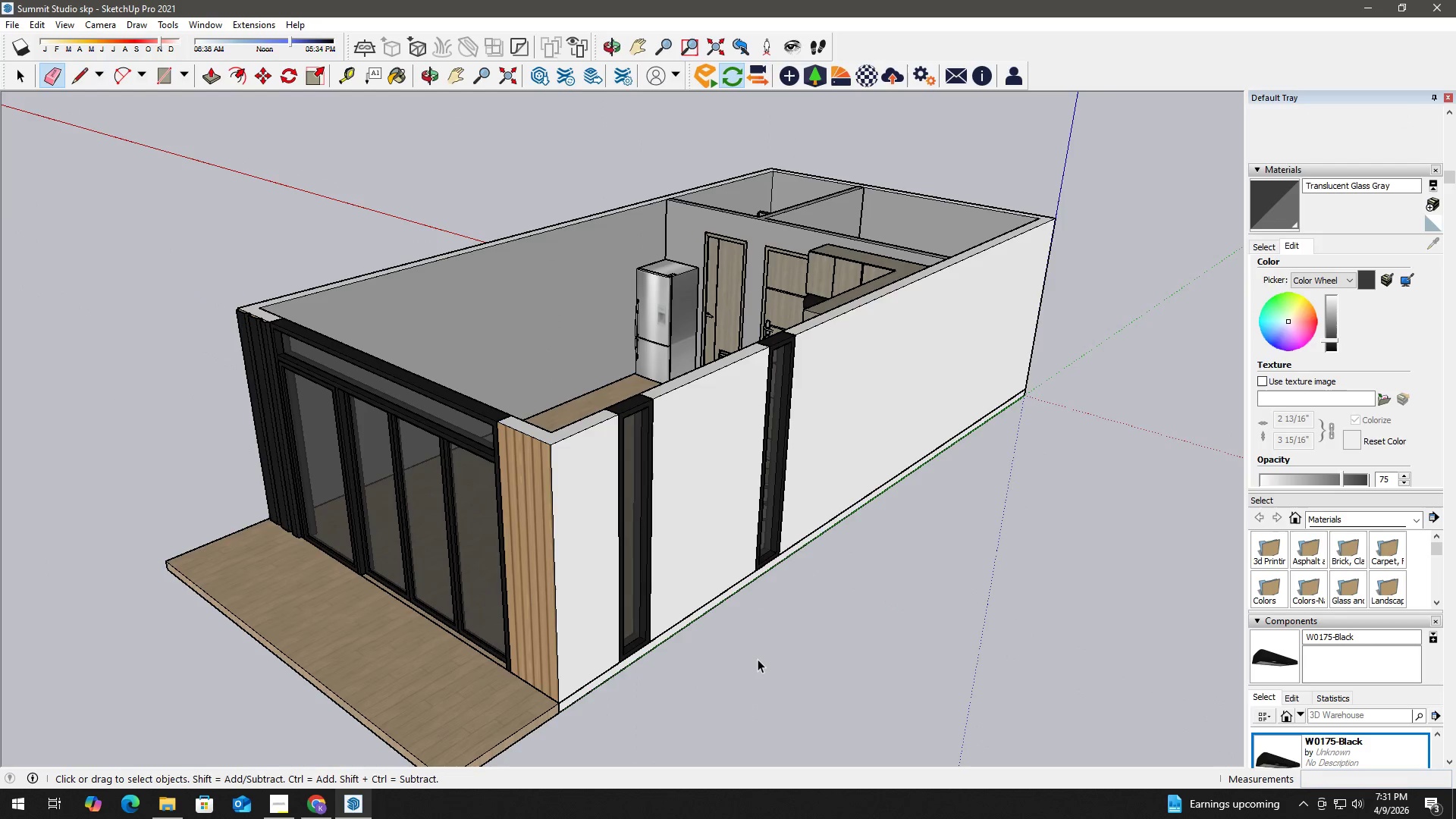 
scroll: coordinate [755, 656], scroll_direction: down, amount: 10.0
 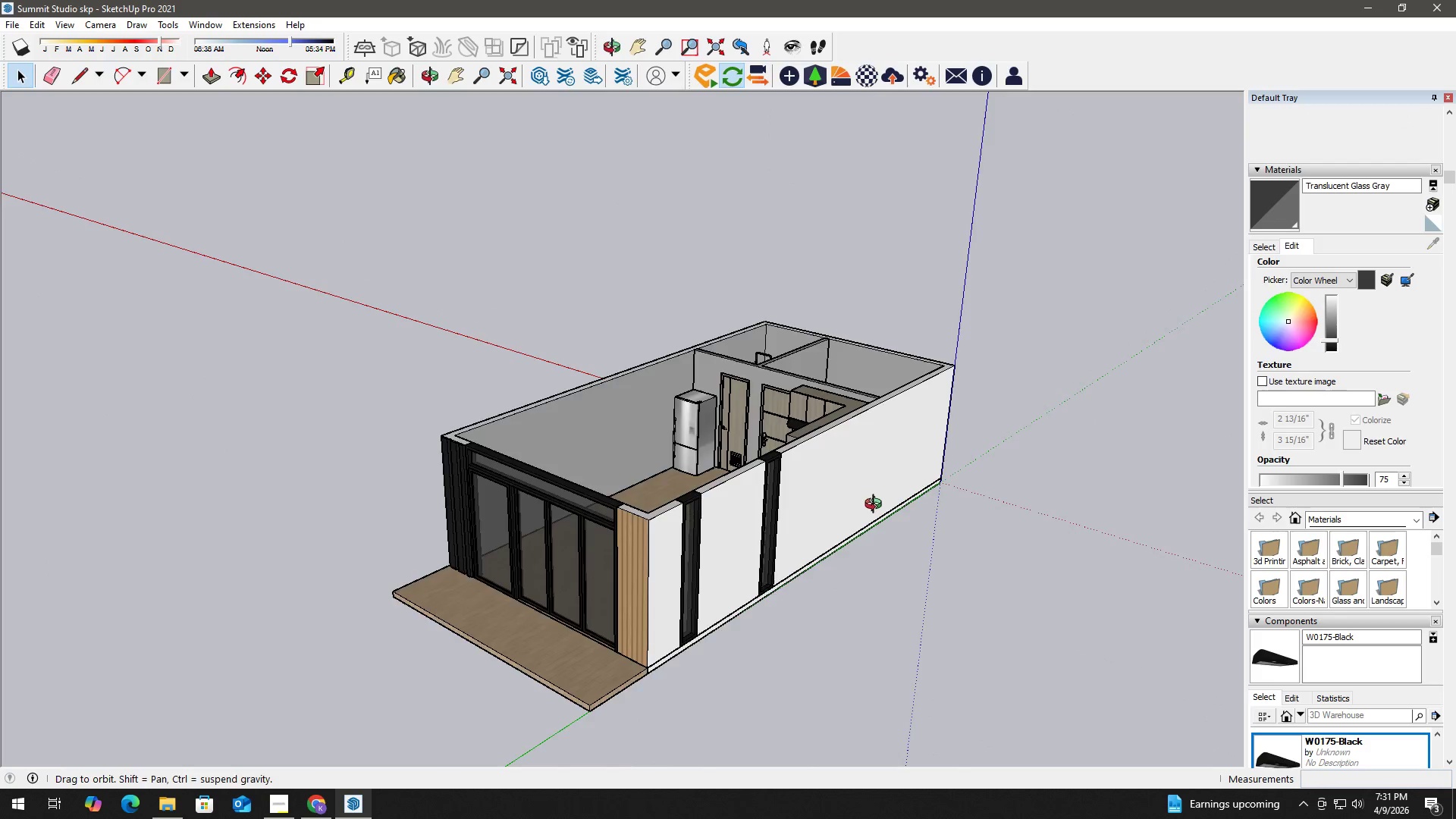 
scroll: coordinate [648, 509], scroll_direction: up, amount: 3.0
 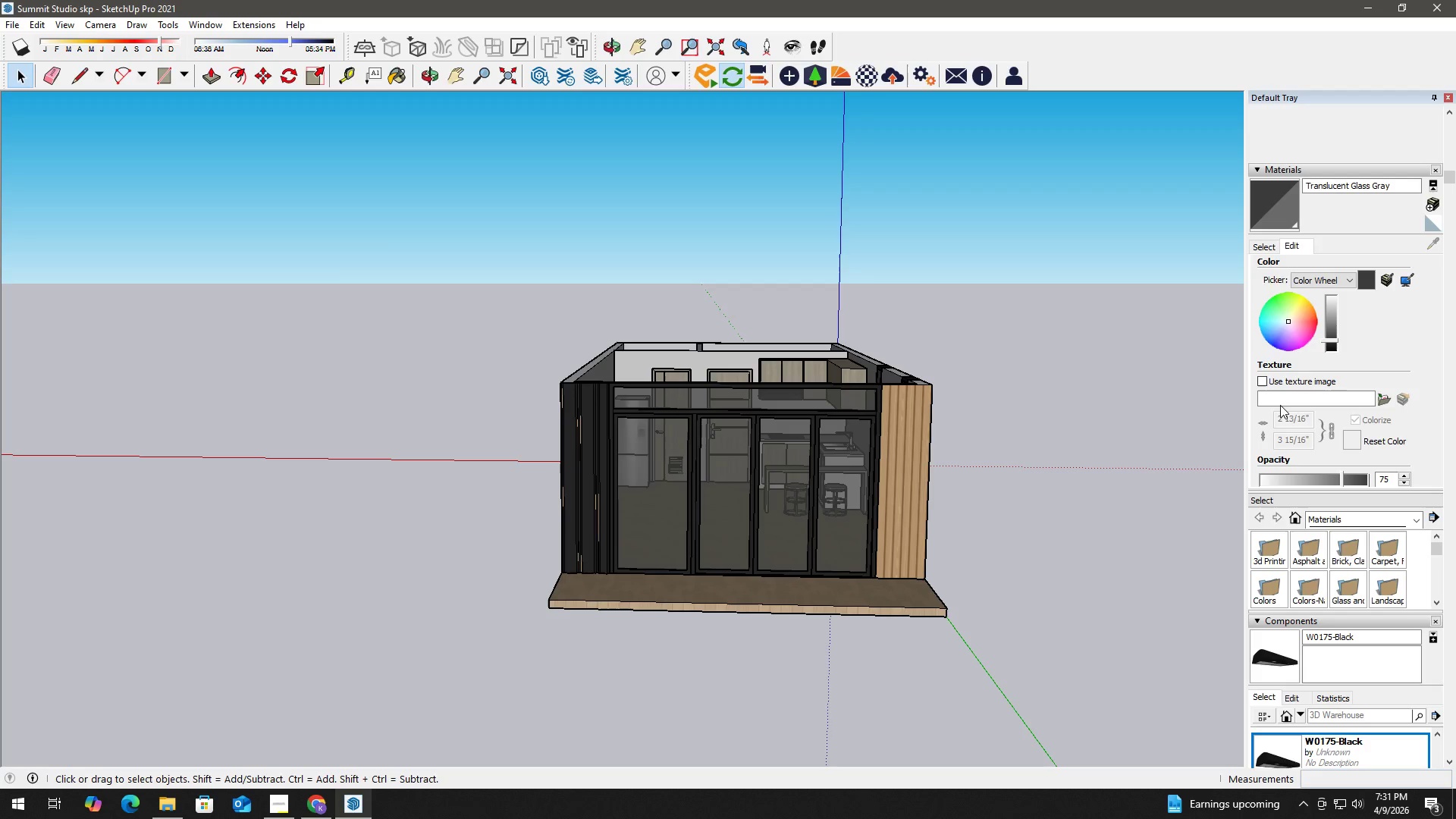 
left_click([1284, 171])
 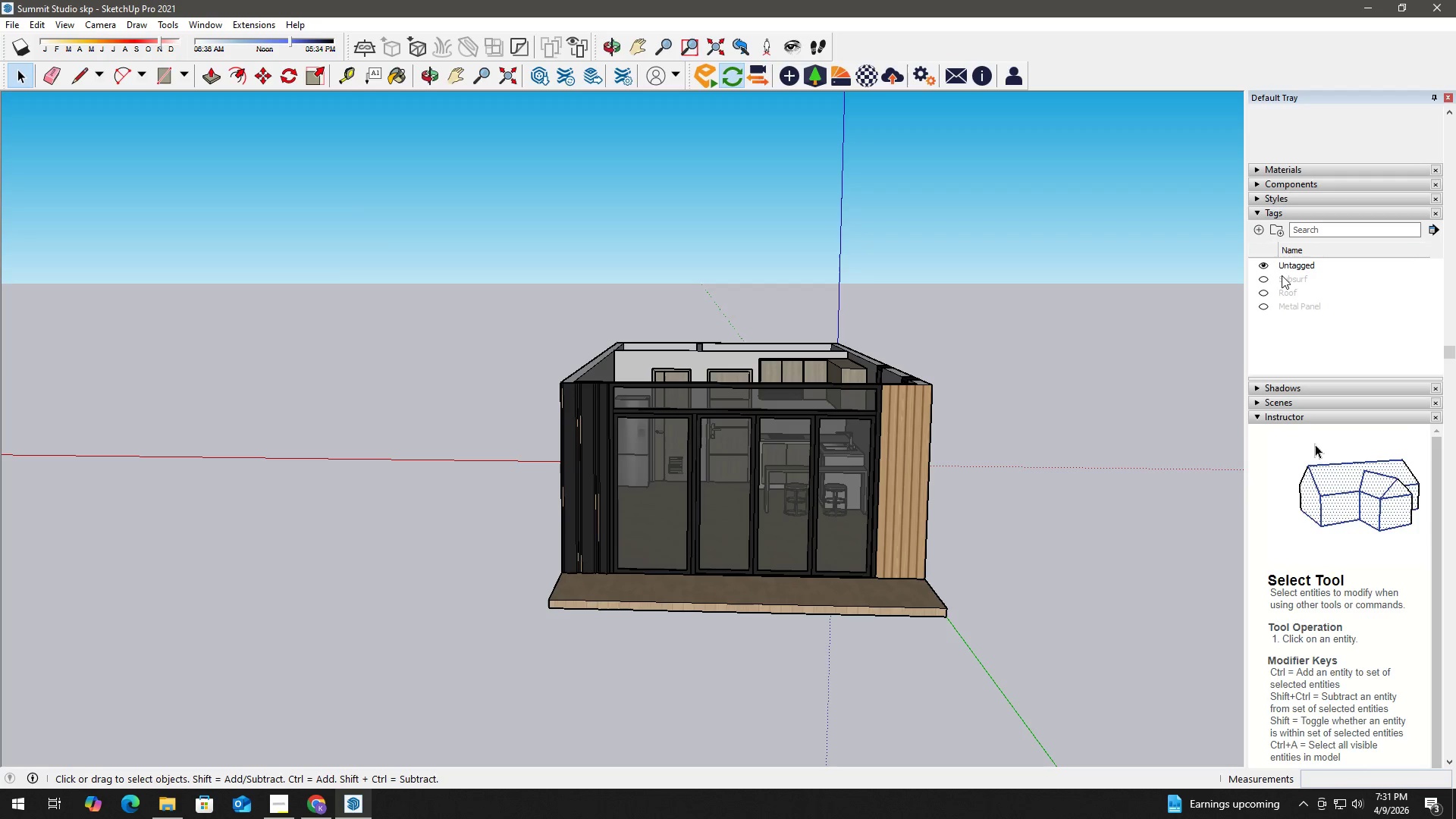 
left_click([1261, 294])
 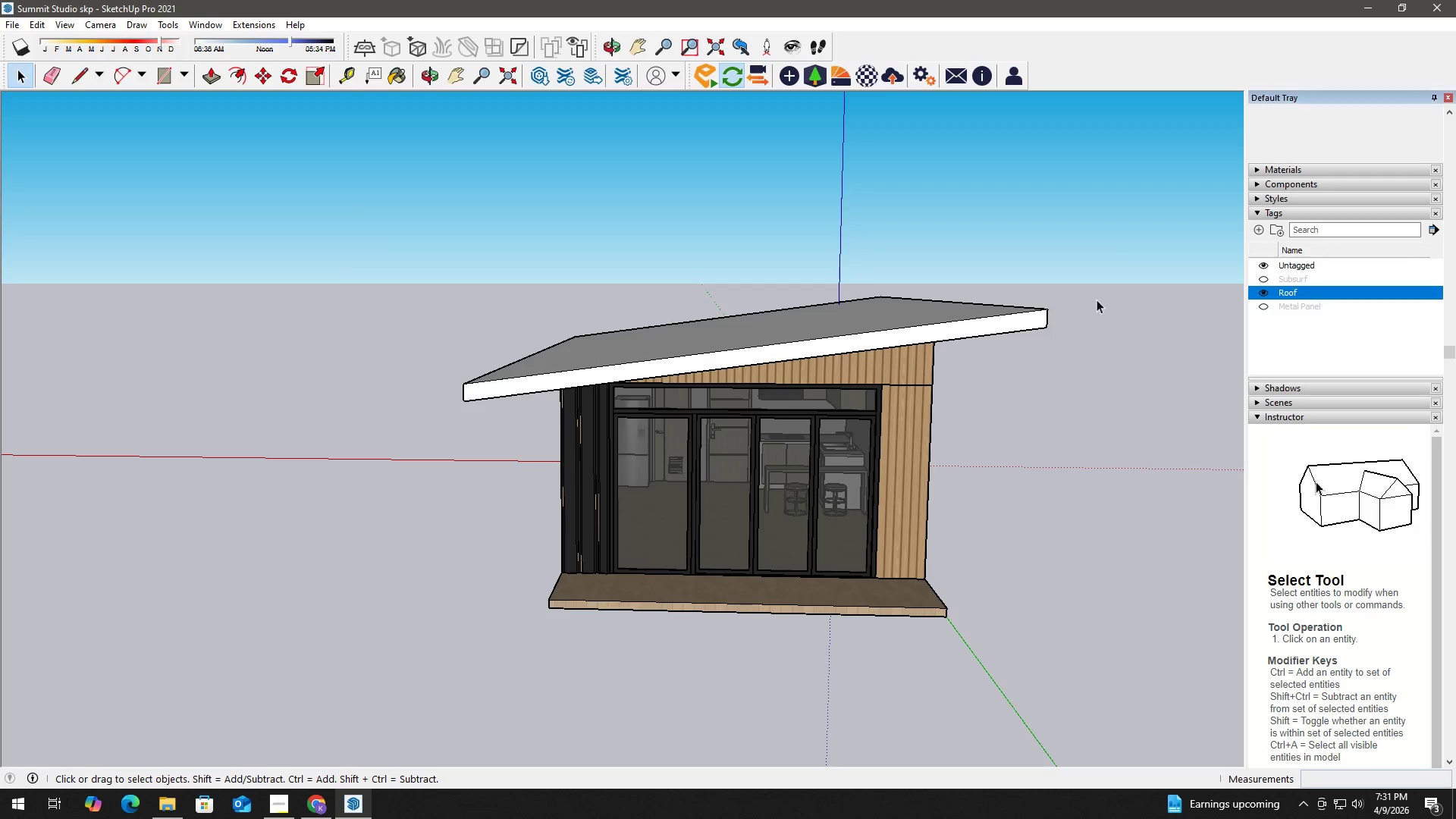 
key(Alt+Tab)
 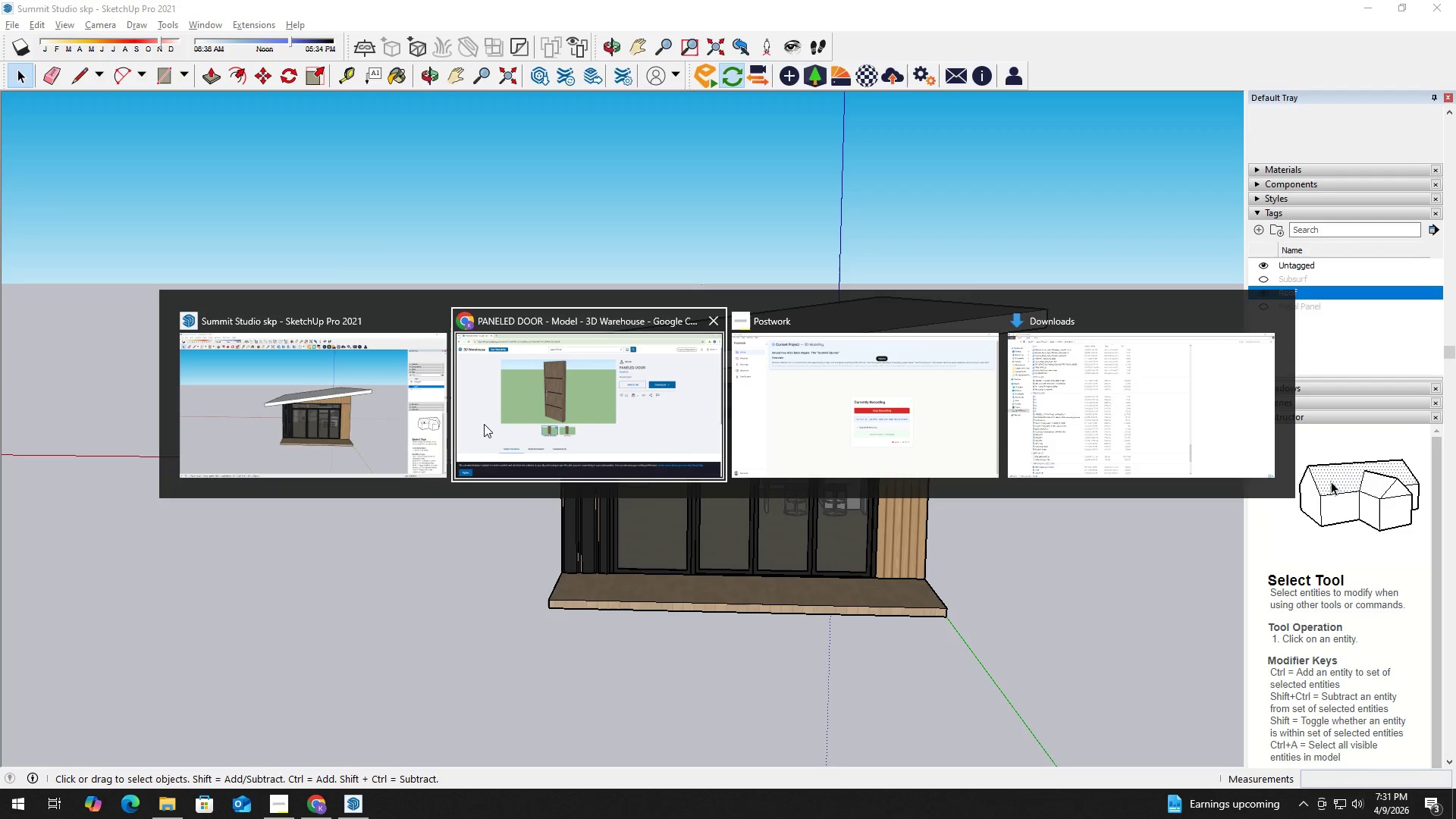 
left_click([290, 413])
 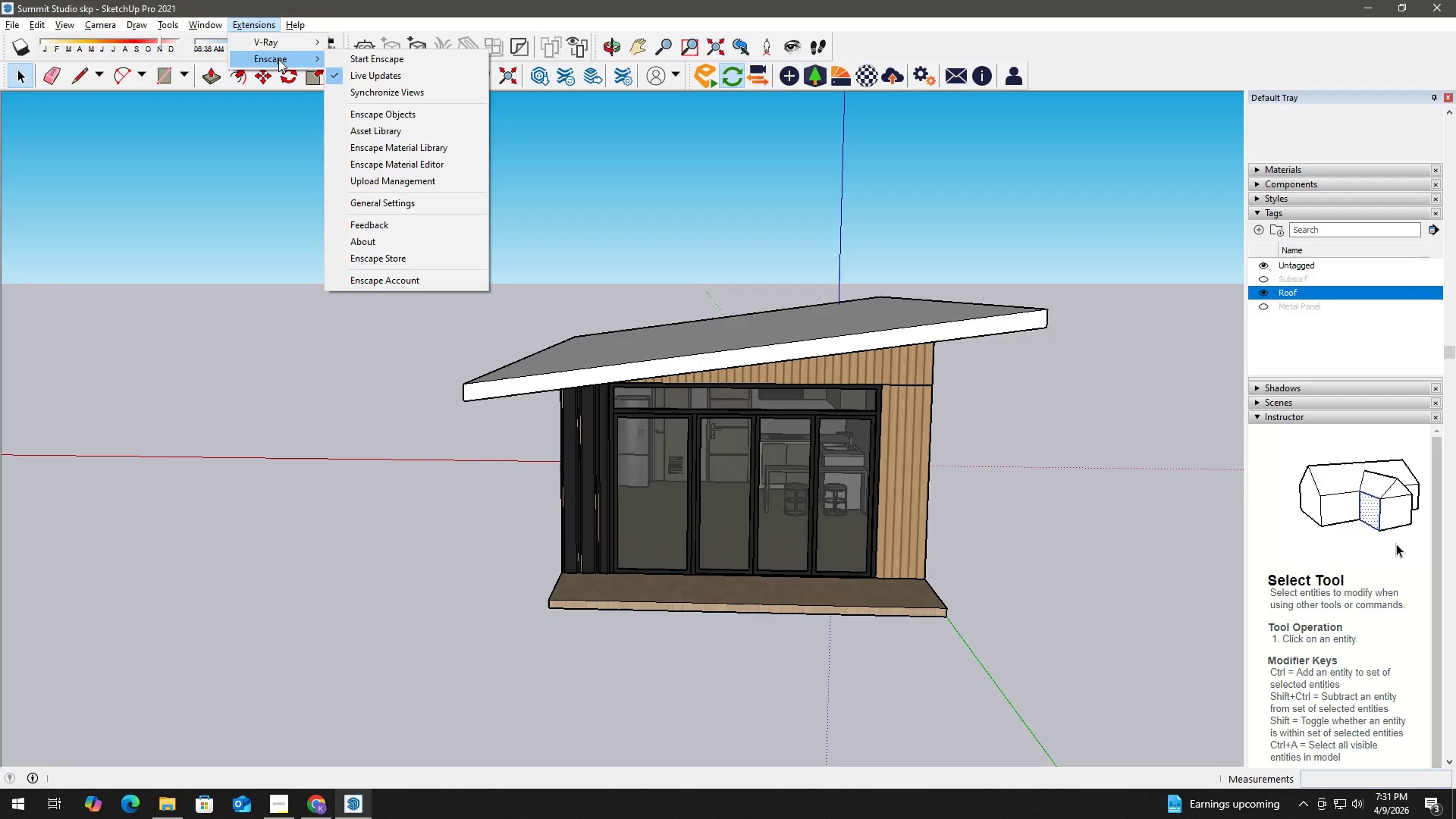 
left_click([367, 59])
 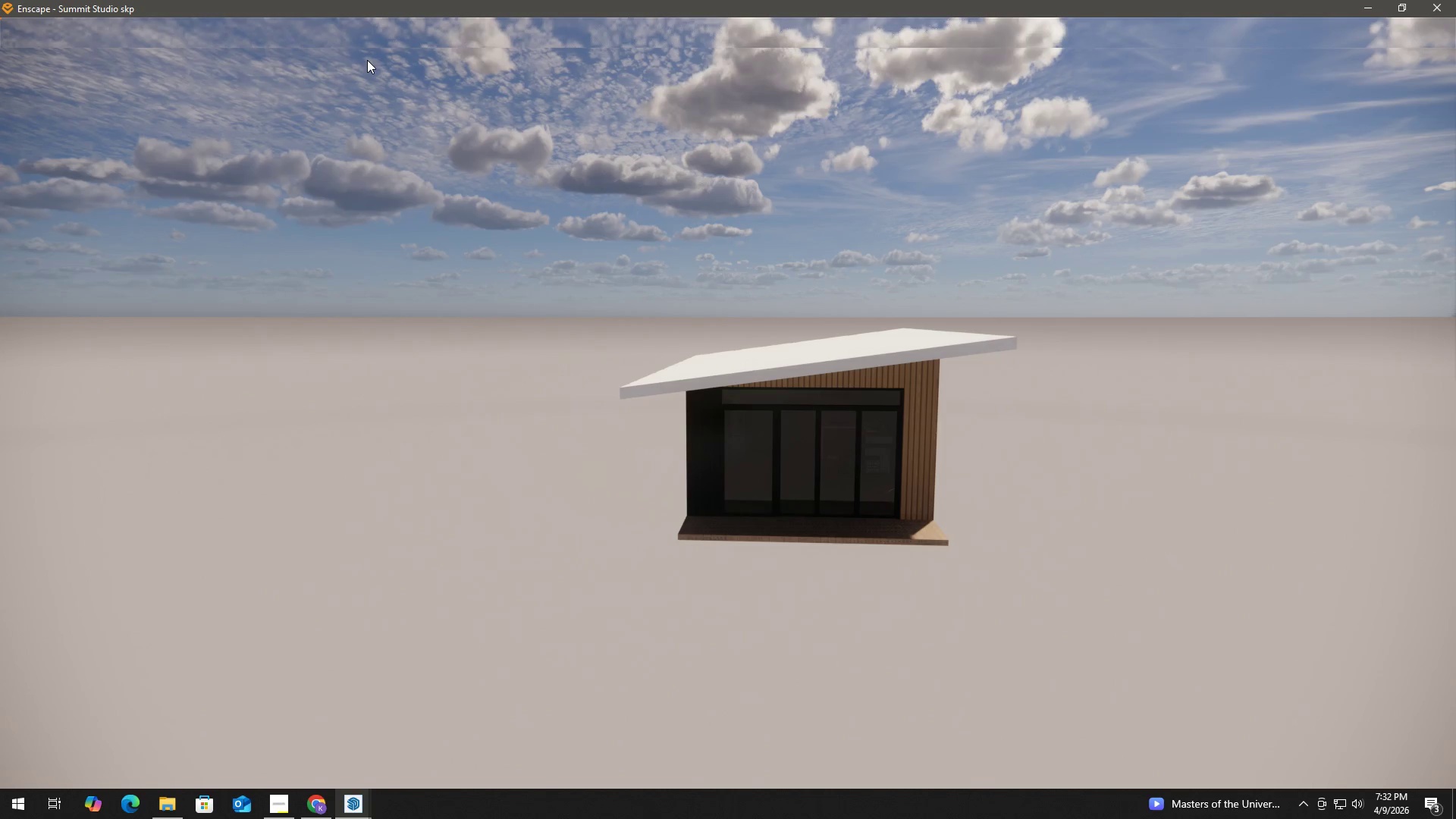 
wait(51.44)
 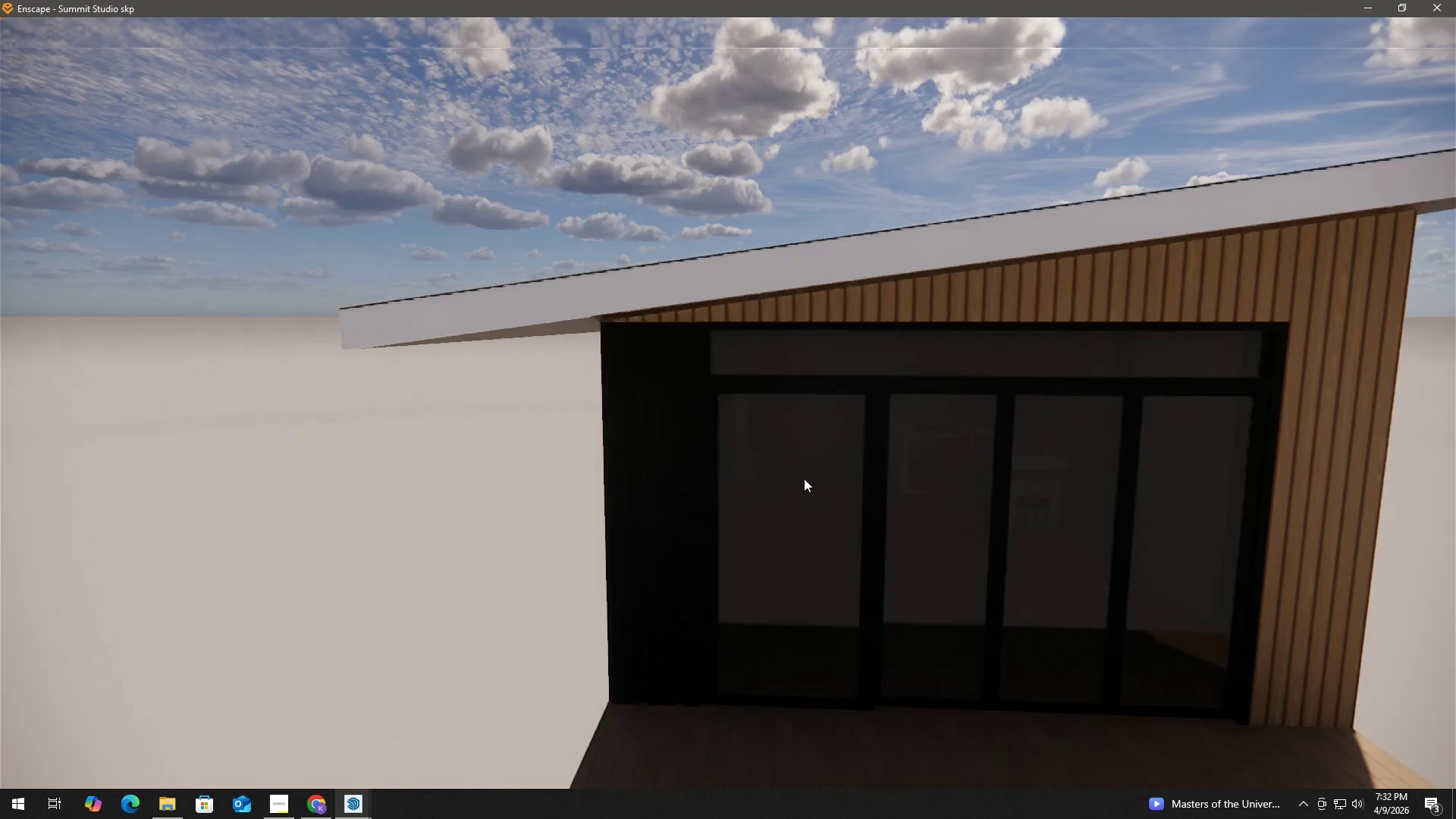 
left_click_drag(start_coordinate=[814, 479], to_coordinate=[819, 479])
 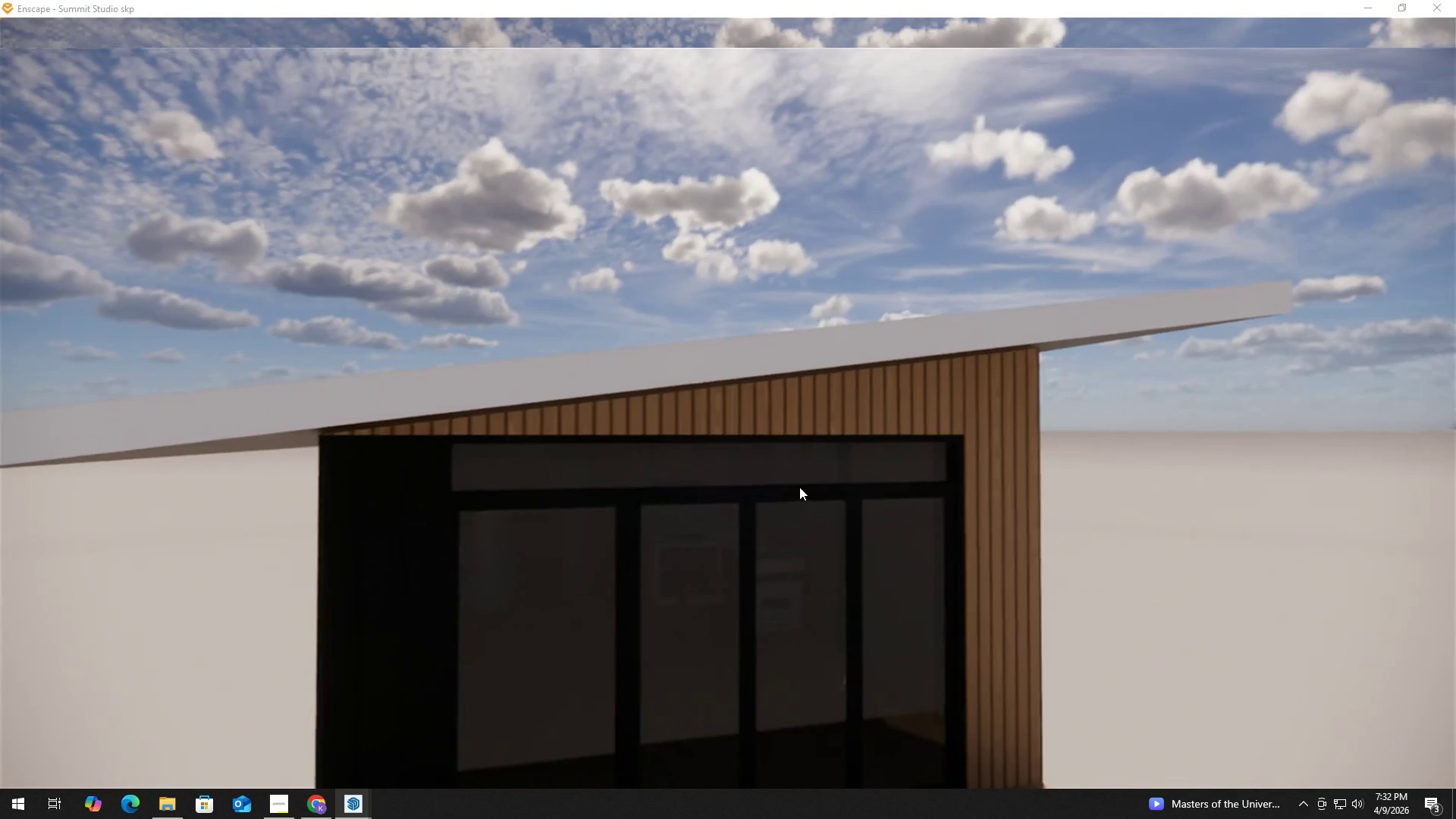 
scroll: coordinate [811, 479], scroll_direction: up, amount: 15.0
 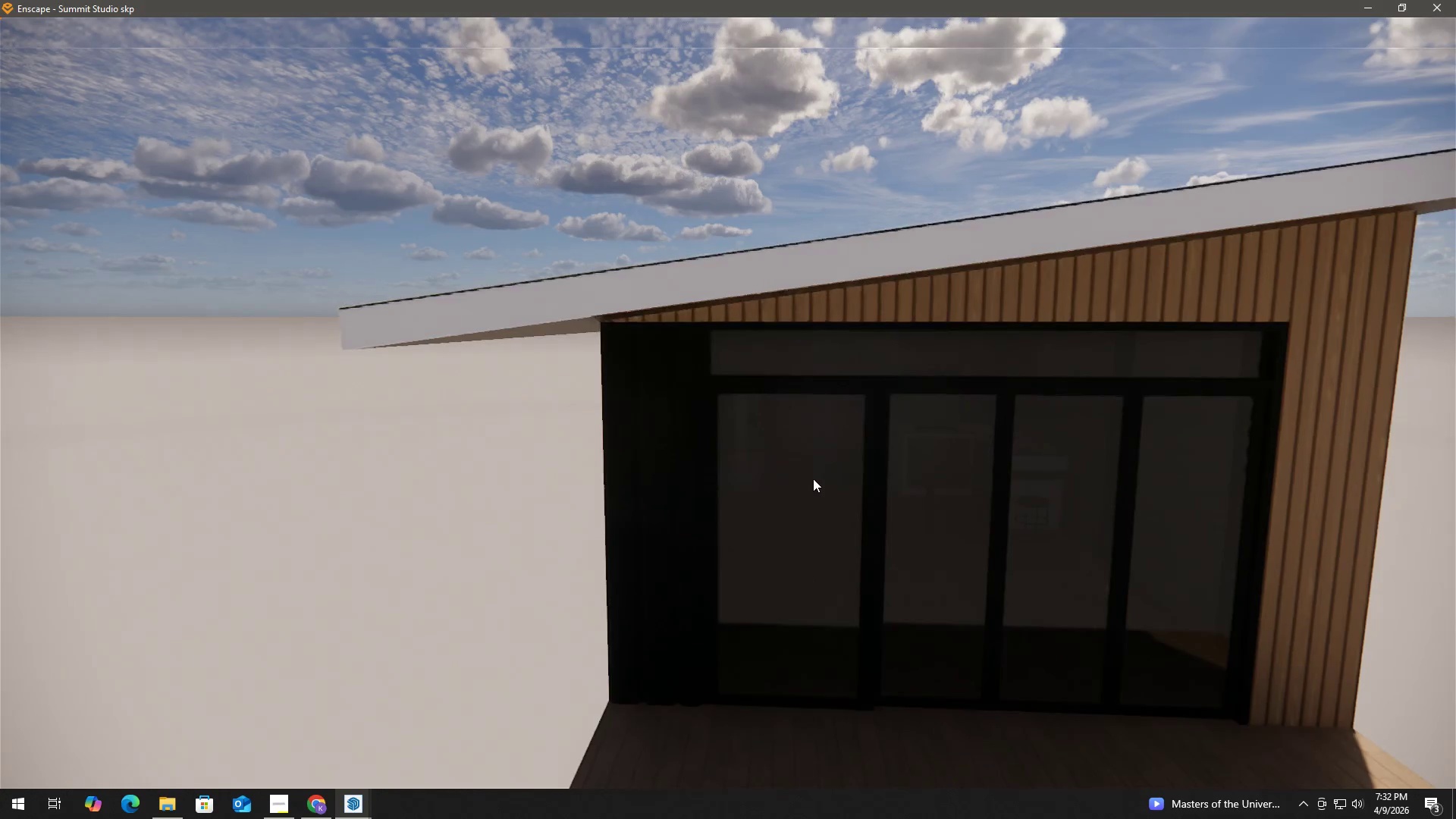 
hold_key(key=S, duration=0.5)
 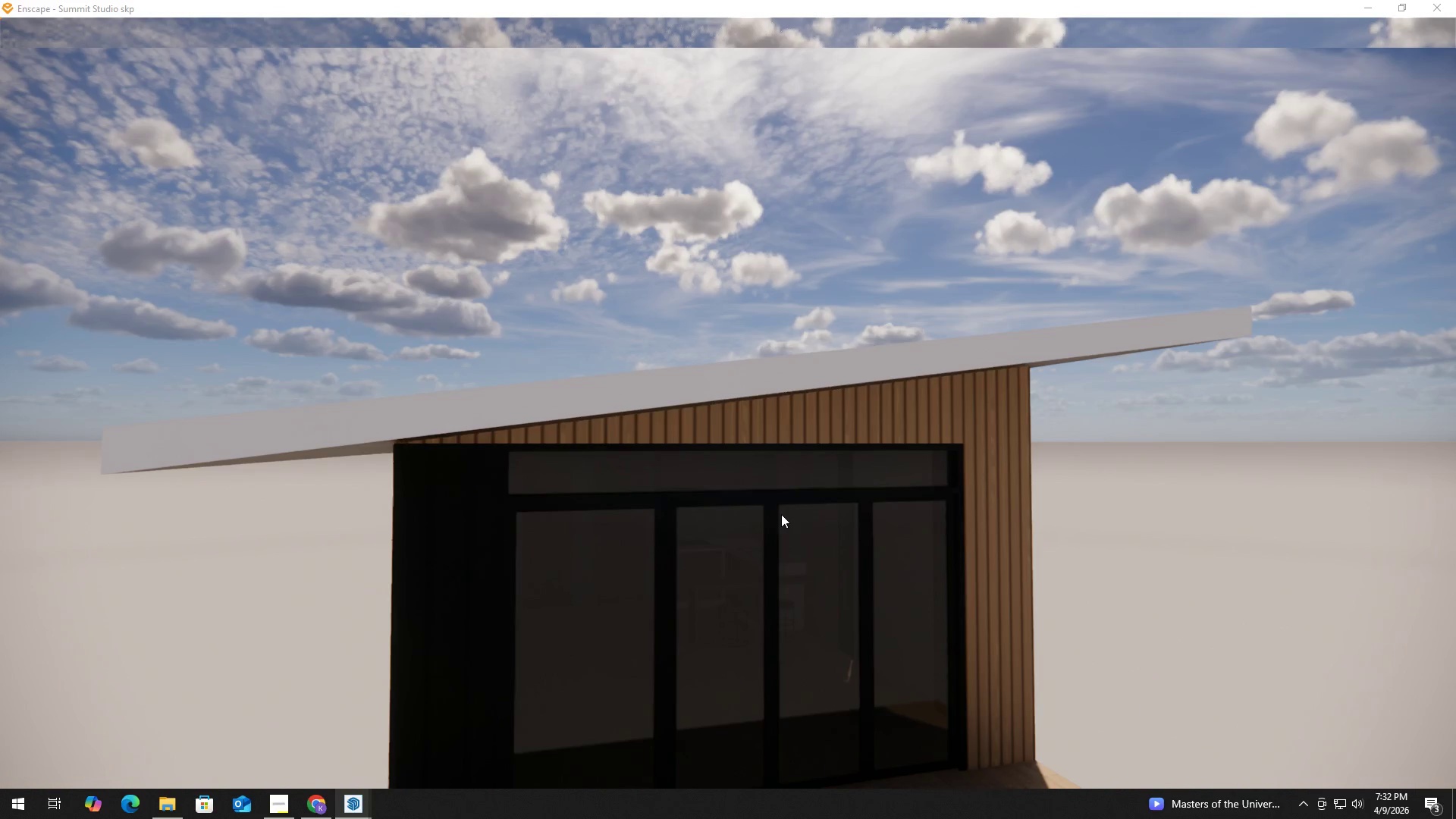 
type(aqqqqqqqqqqq)
 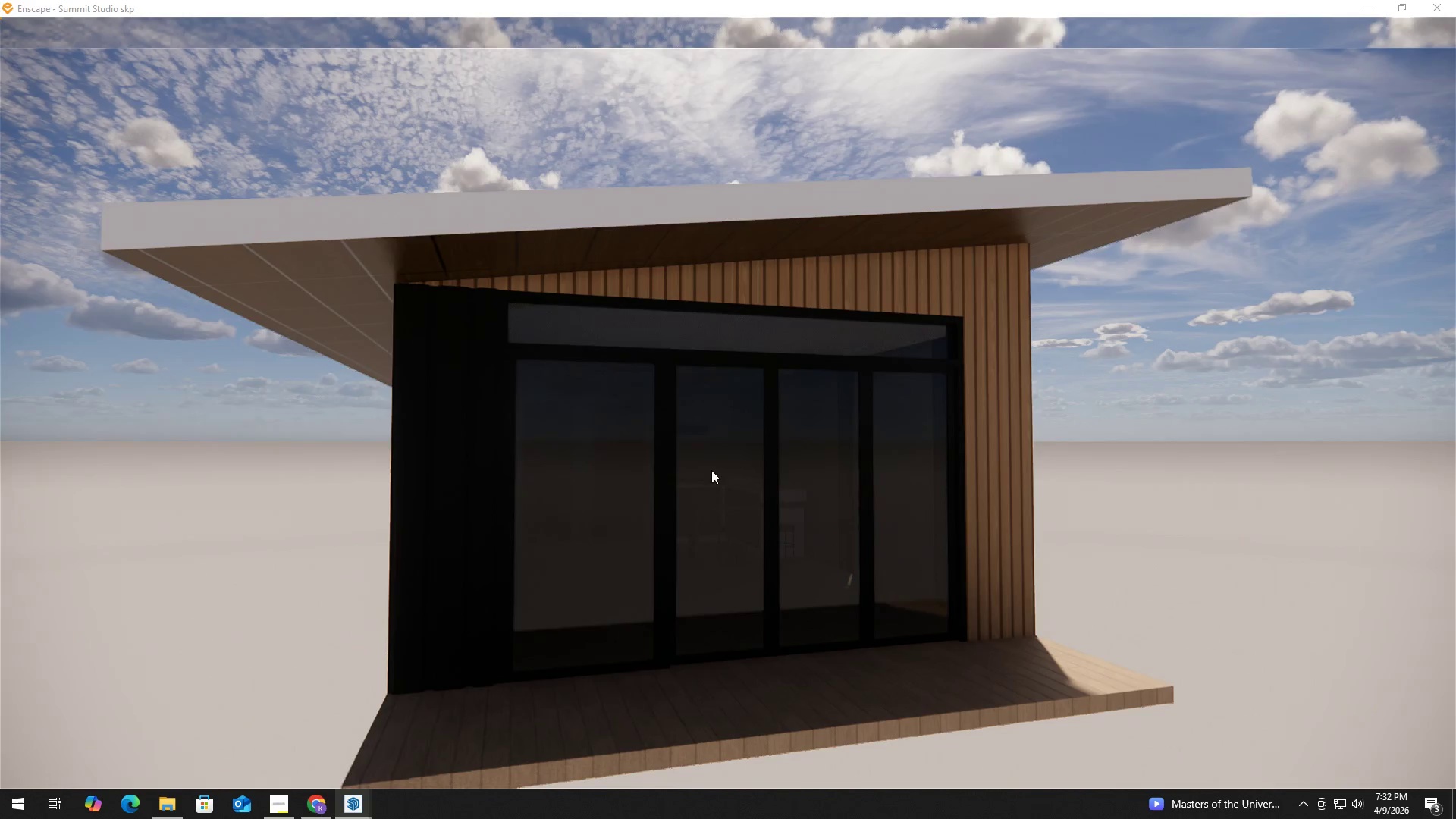 
hold_key(key=ShiftLeft, duration=1.5)
right_click([698, 460])
 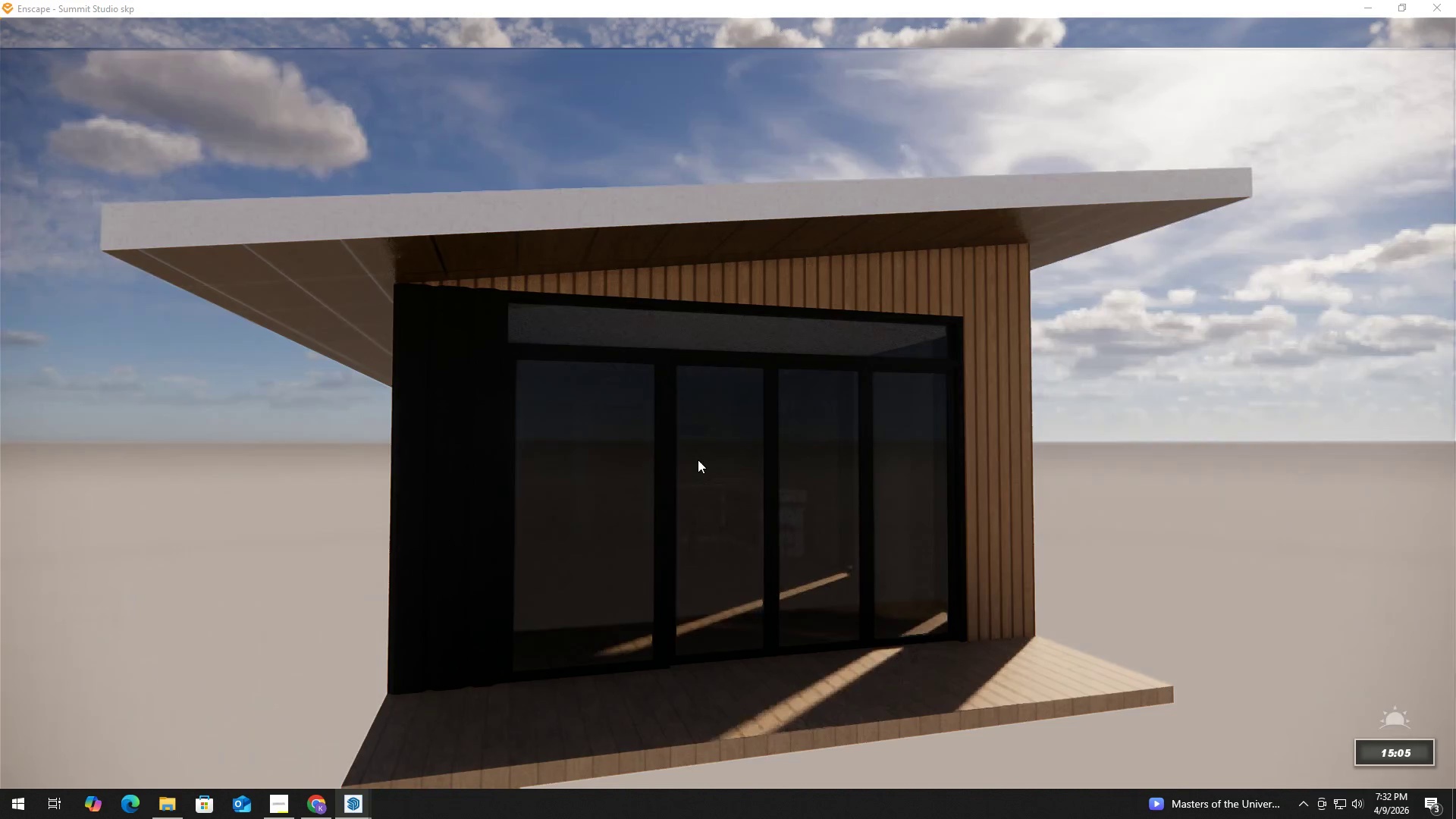 
hold_key(key=ShiftLeft, duration=1.52)
 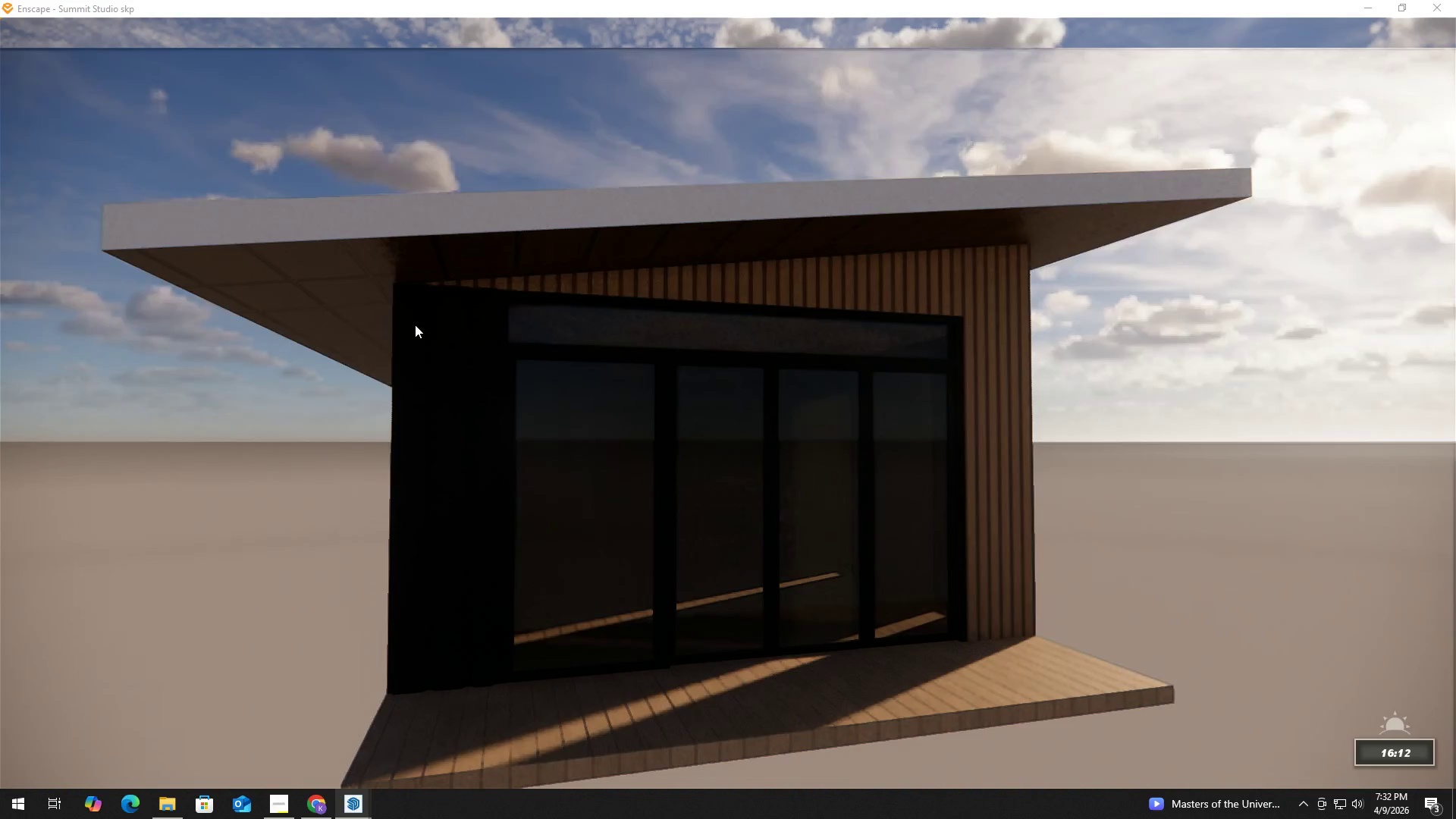 
hold_key(key=ShiftLeft, duration=1.52)
 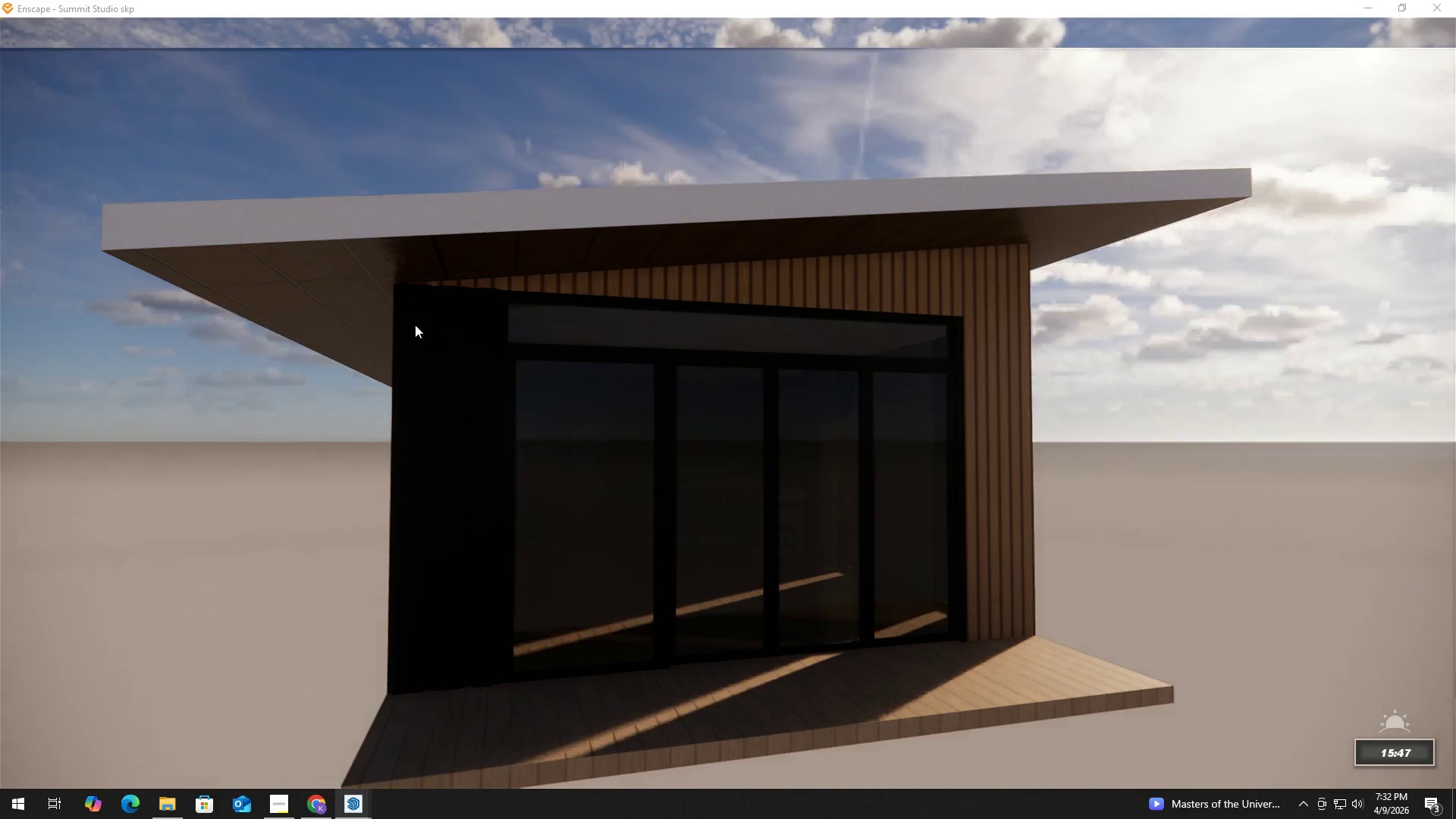 
hold_key(key=ShiftLeft, duration=1.51)
right_click([415, 325])
 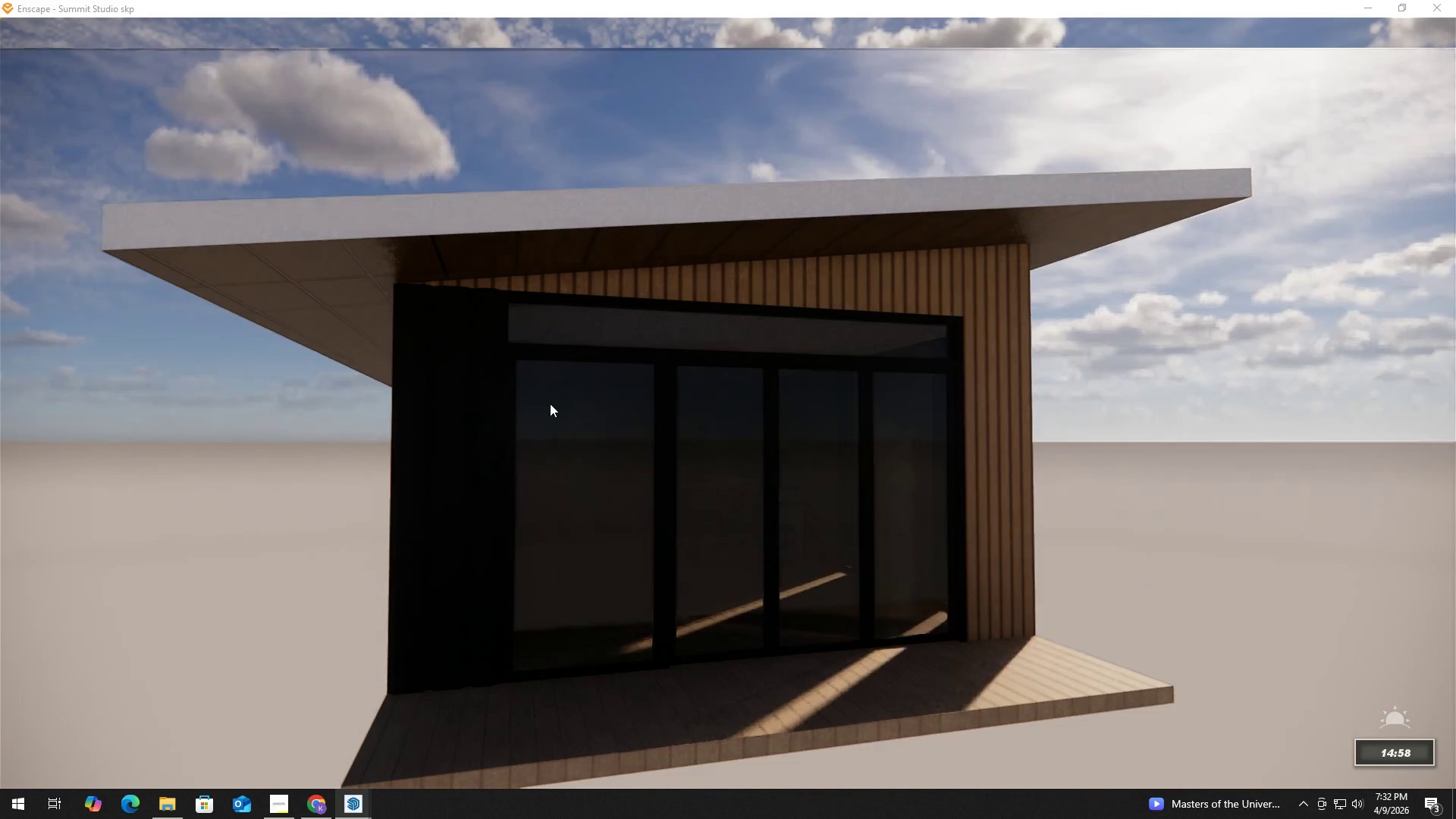 
hold_key(key=ShiftLeft, duration=1.52)
 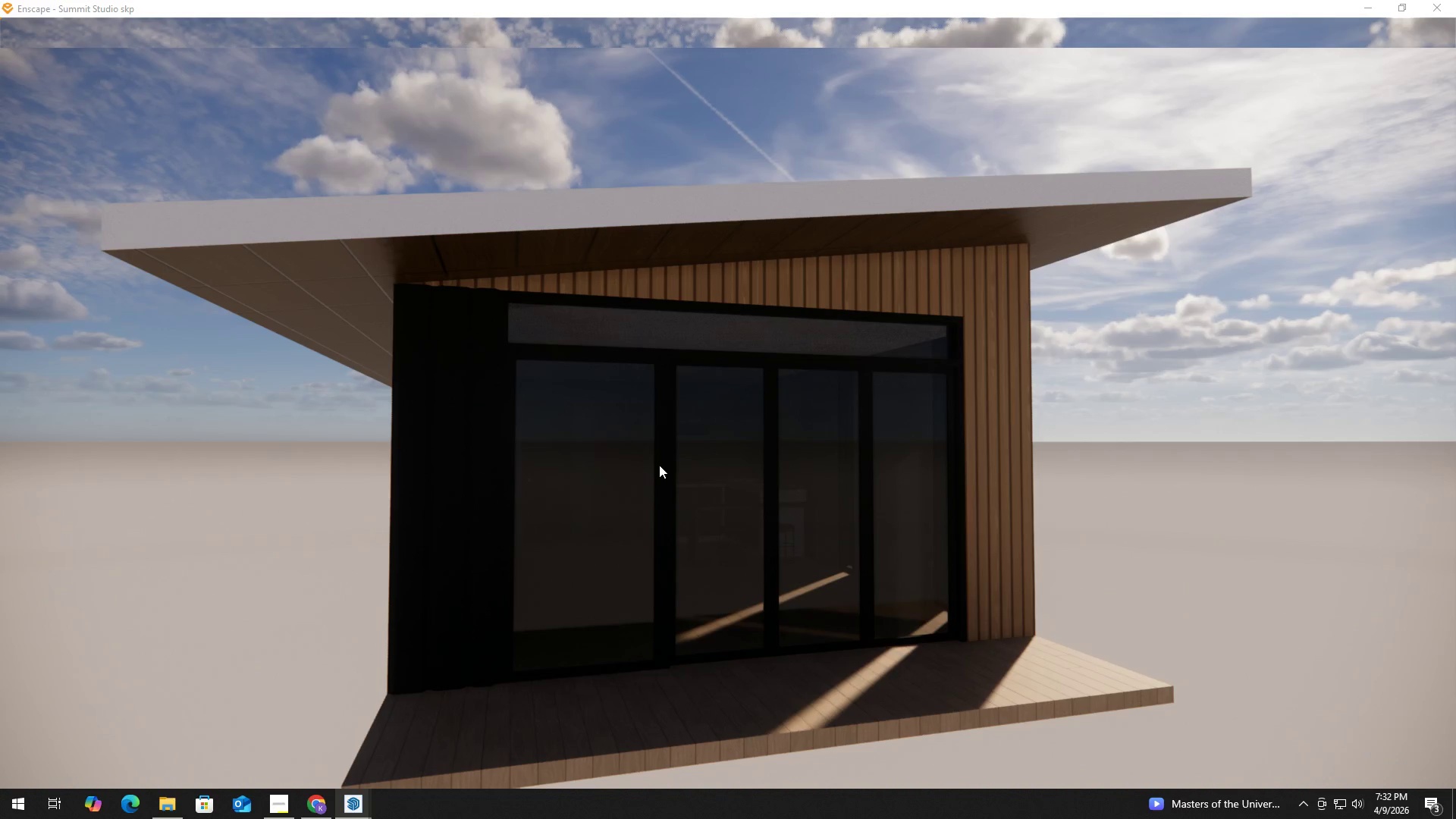 
hold_key(key=ShiftLeft, duration=0.84)
 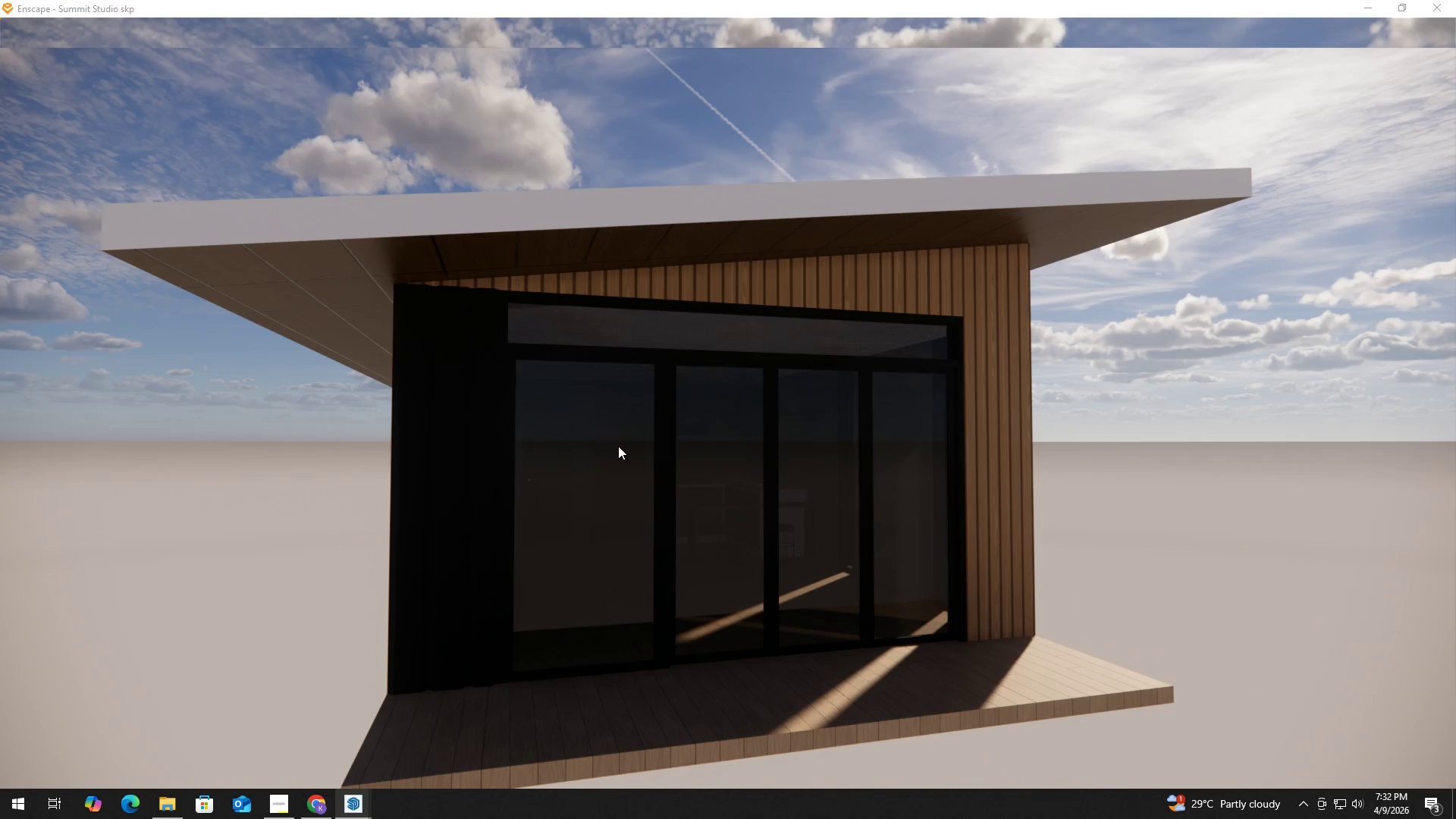 
wait(19.08)
 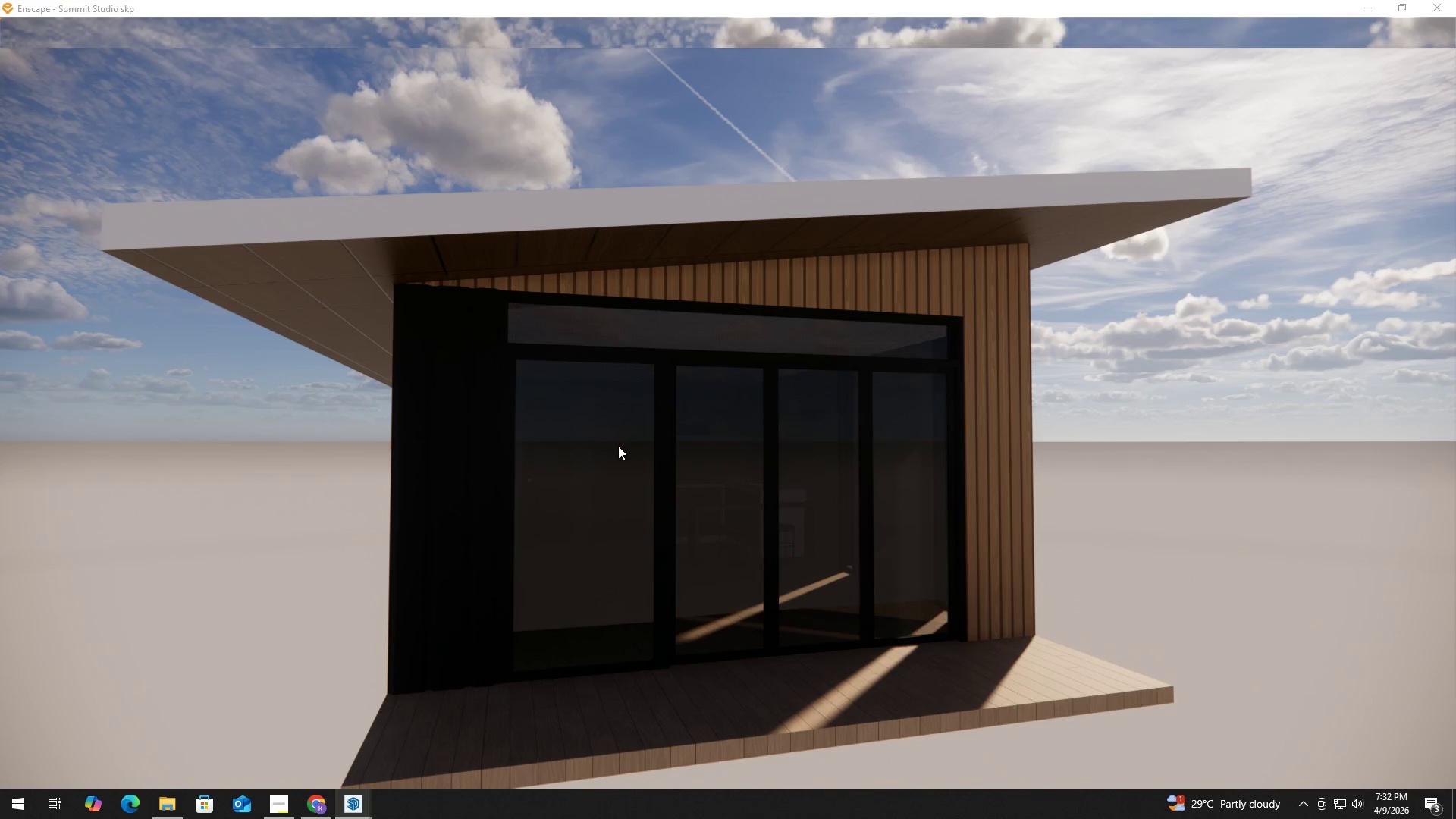 
key(Alt+Tab)
 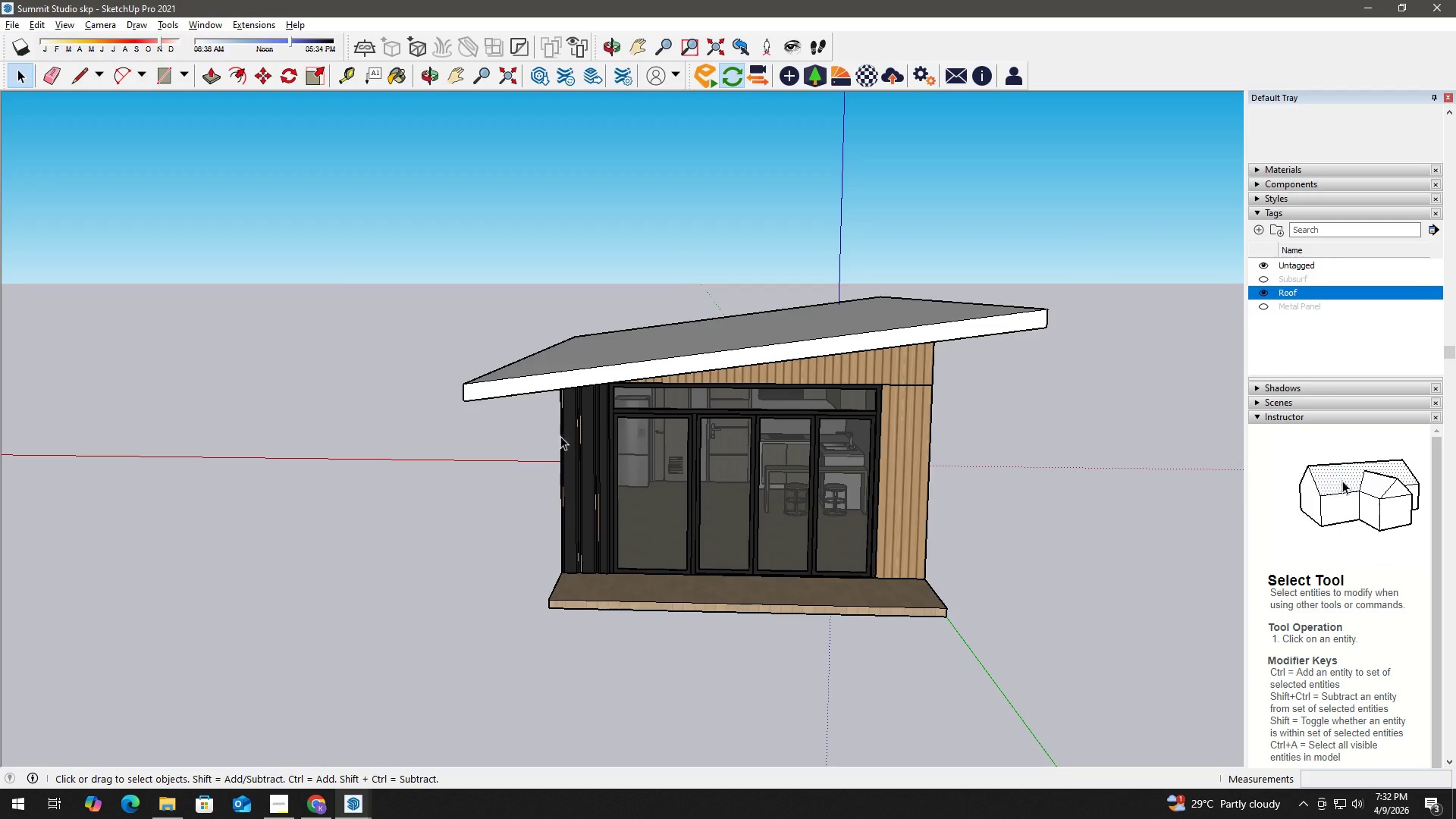 
scroll: coordinate [449, 369], scroll_direction: down, amount: 7.0
 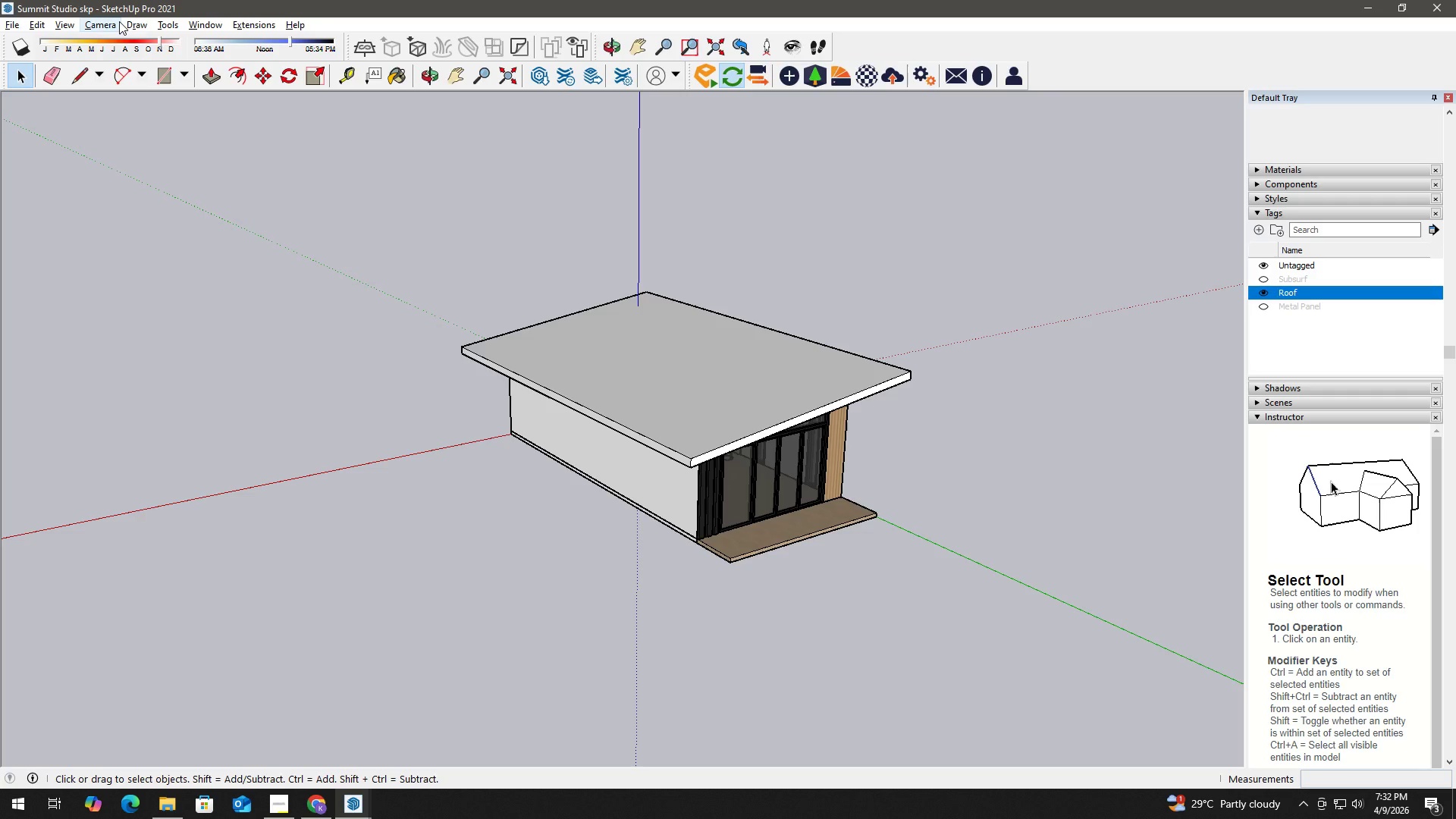 
left_click([101, 20])
 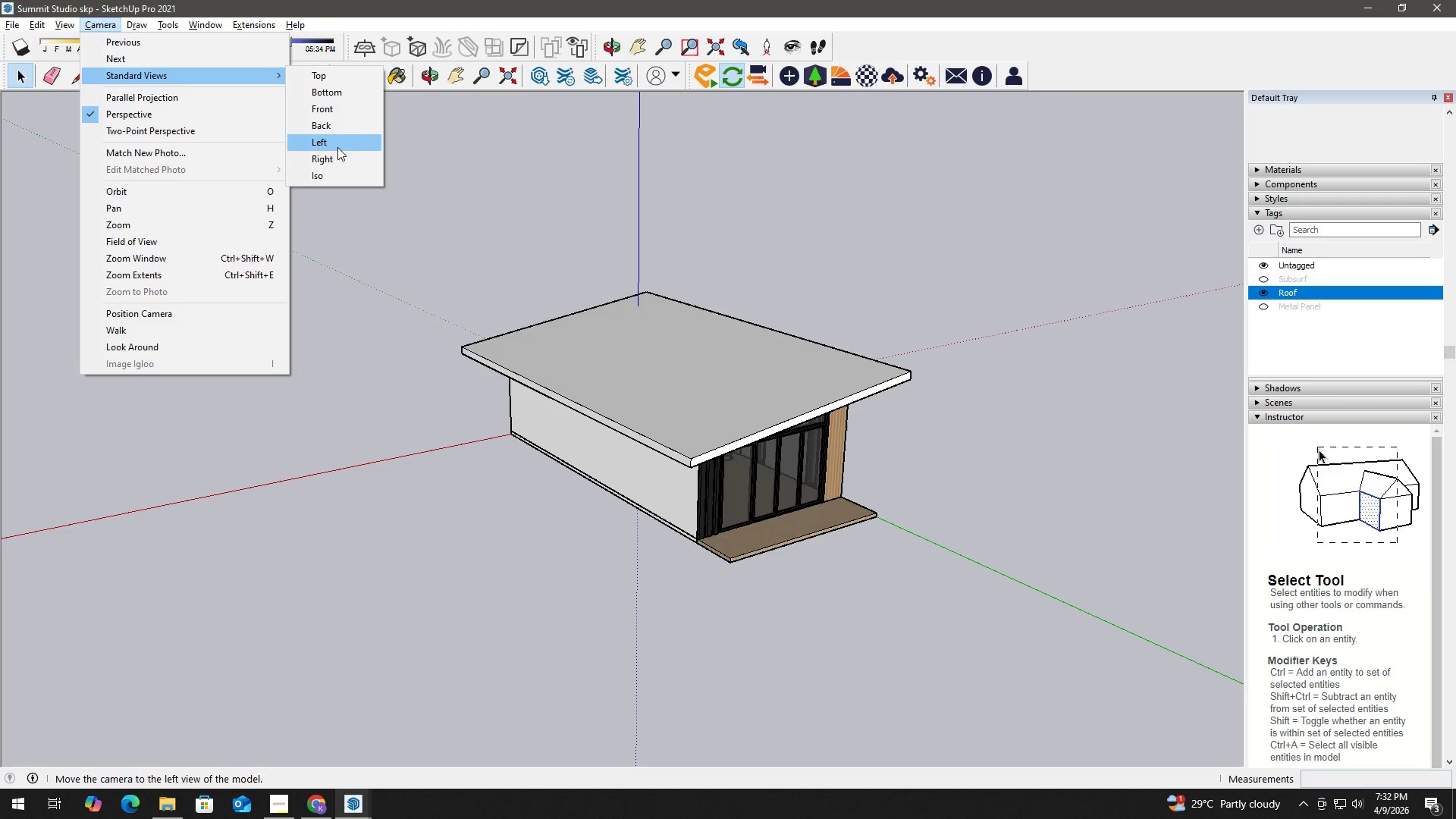 
left_click([334, 107])
 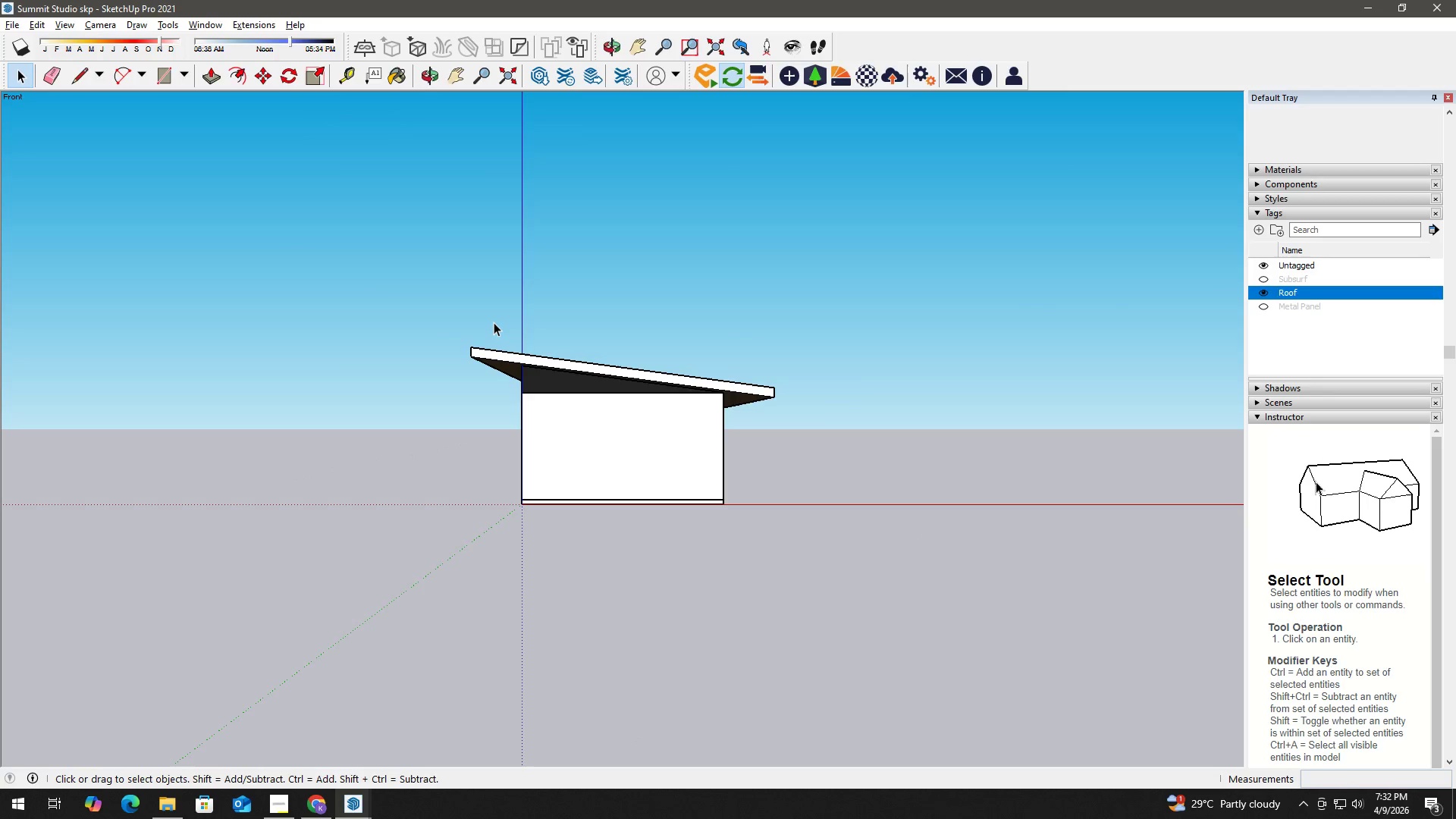 
scroll: coordinate [351, 438], scroll_direction: down, amount: 6.0
 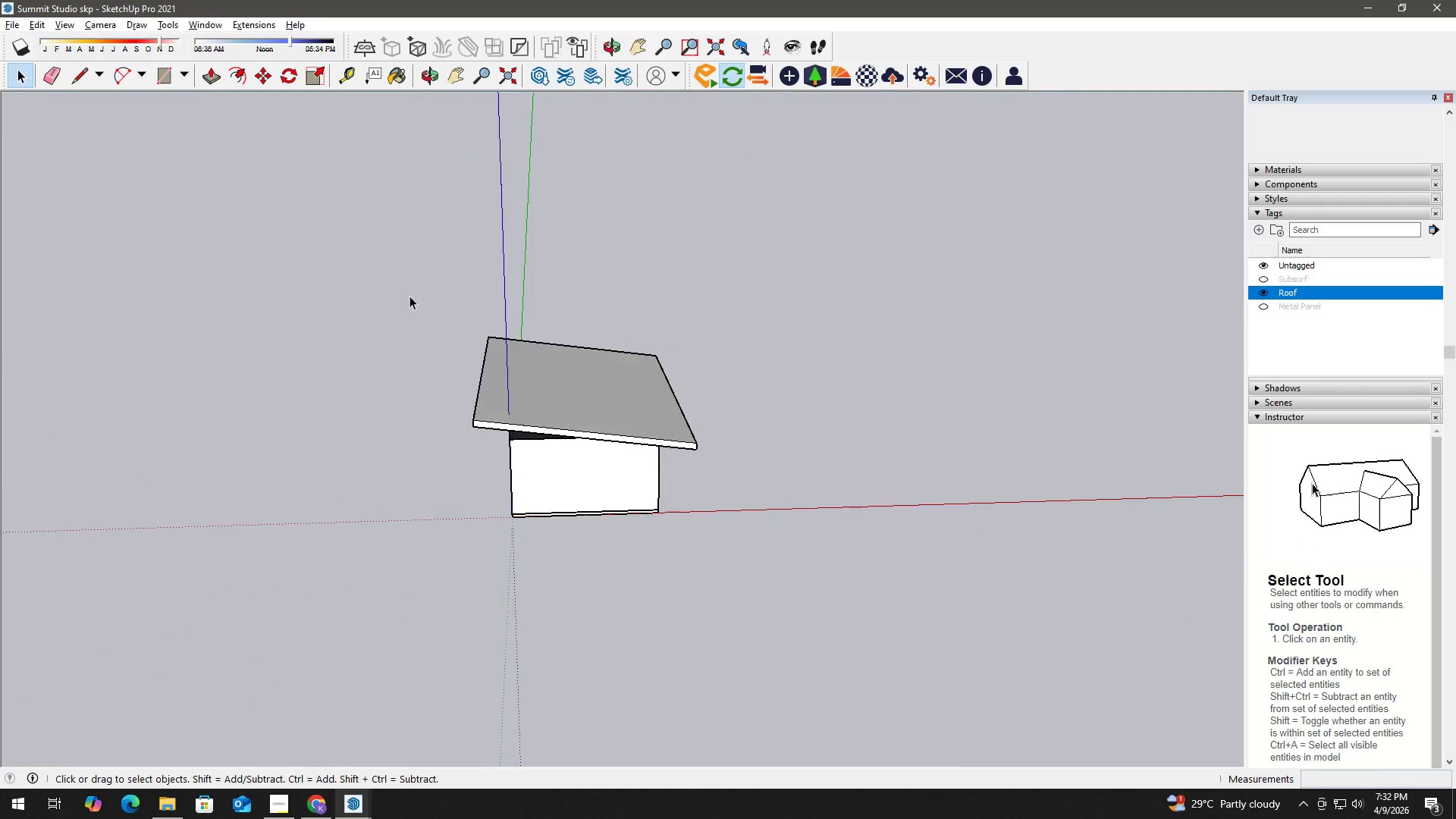 
left_click_drag(start_coordinate=[385, 265], to_coordinate=[789, 588])
 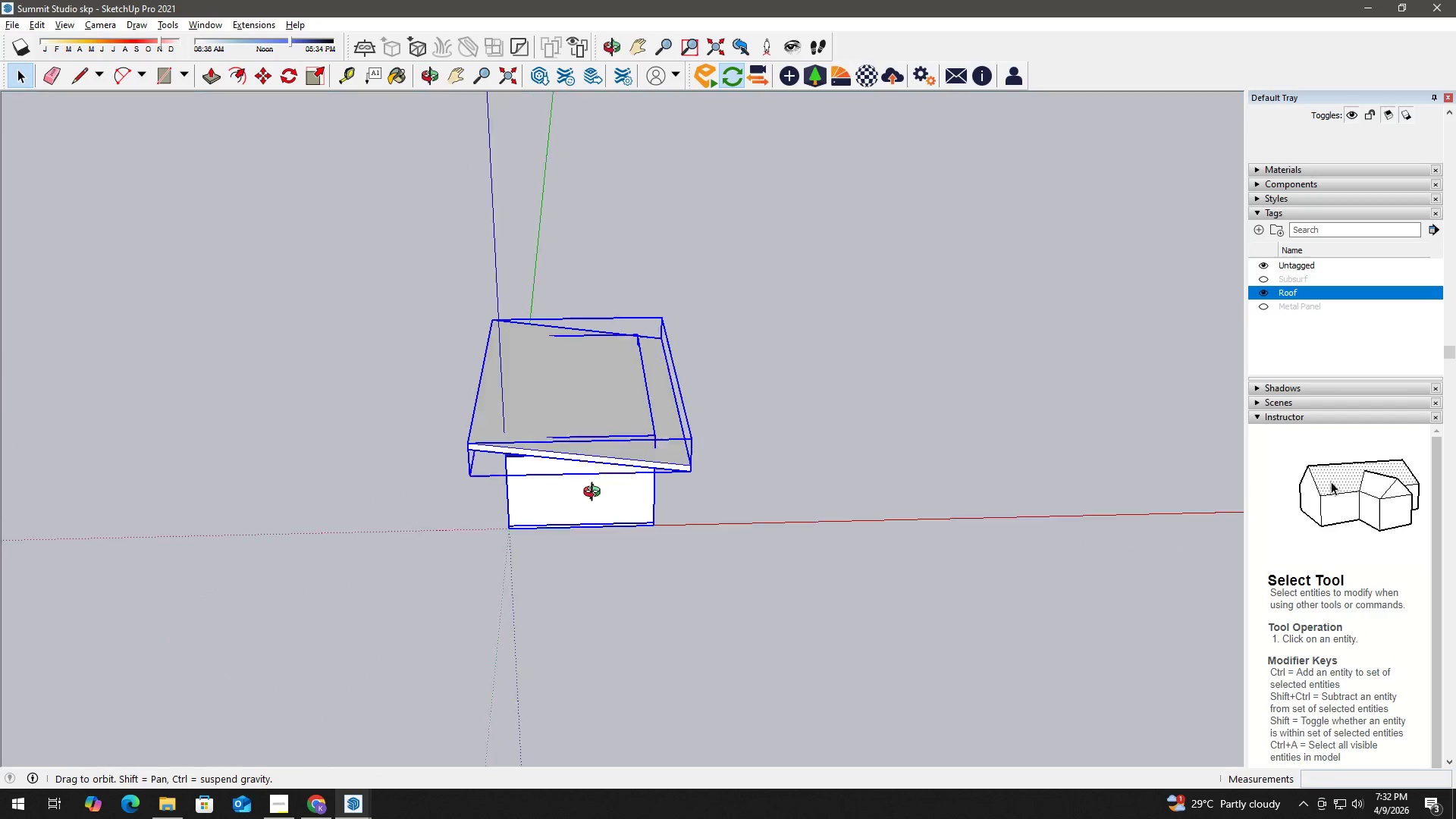 
key(M)
 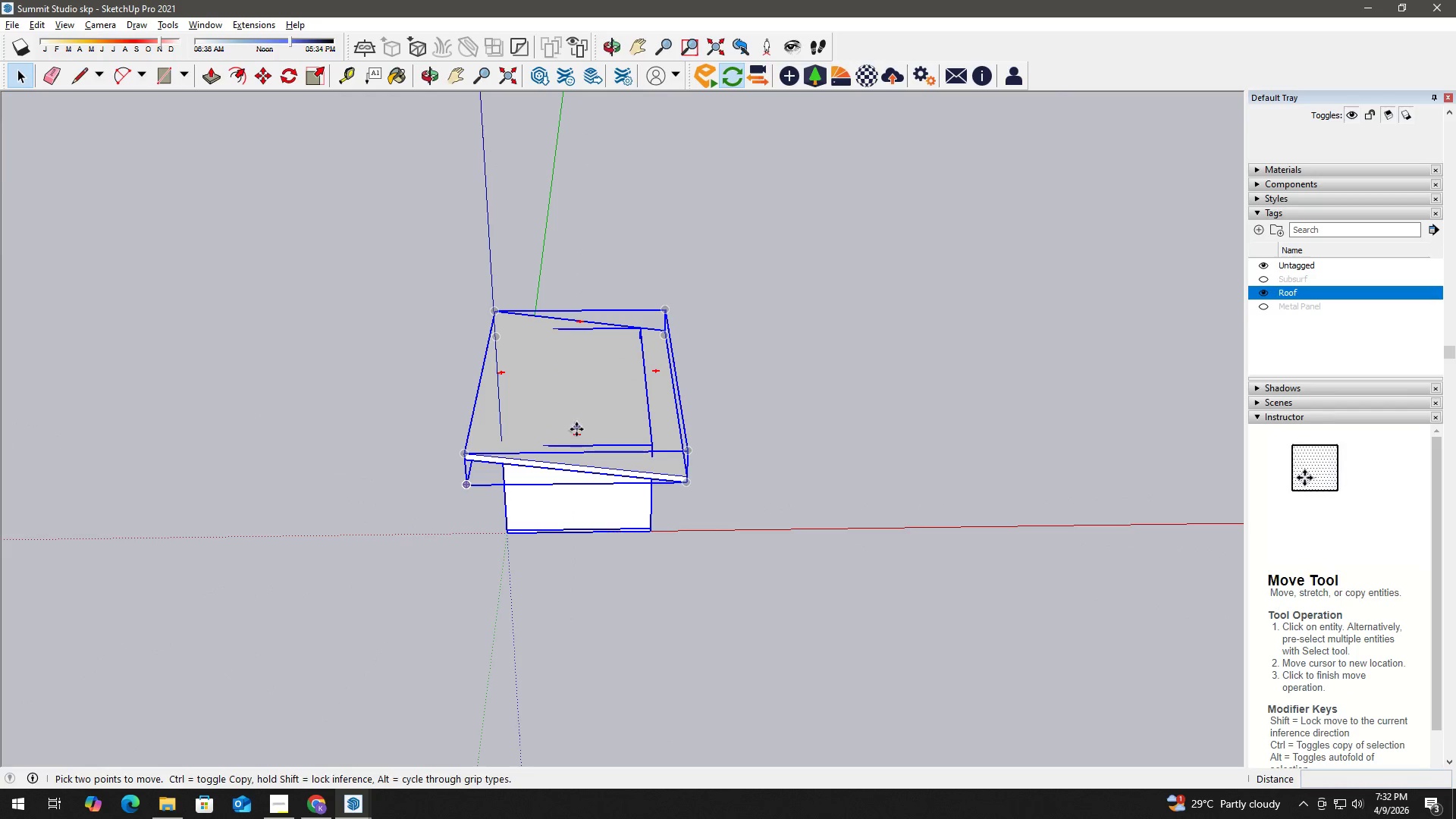 
left_click([576, 435])
 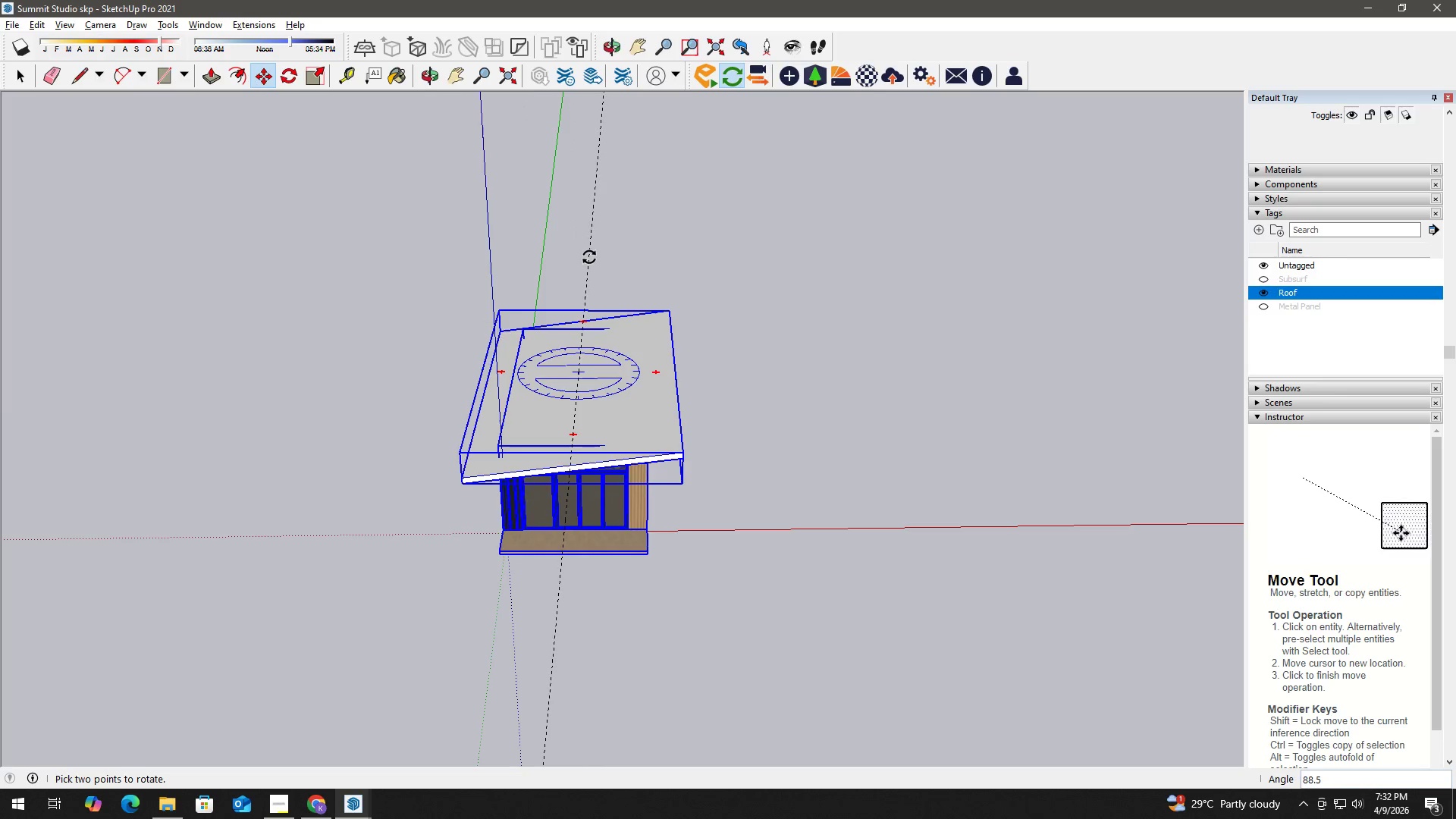 
left_click([582, 256])
 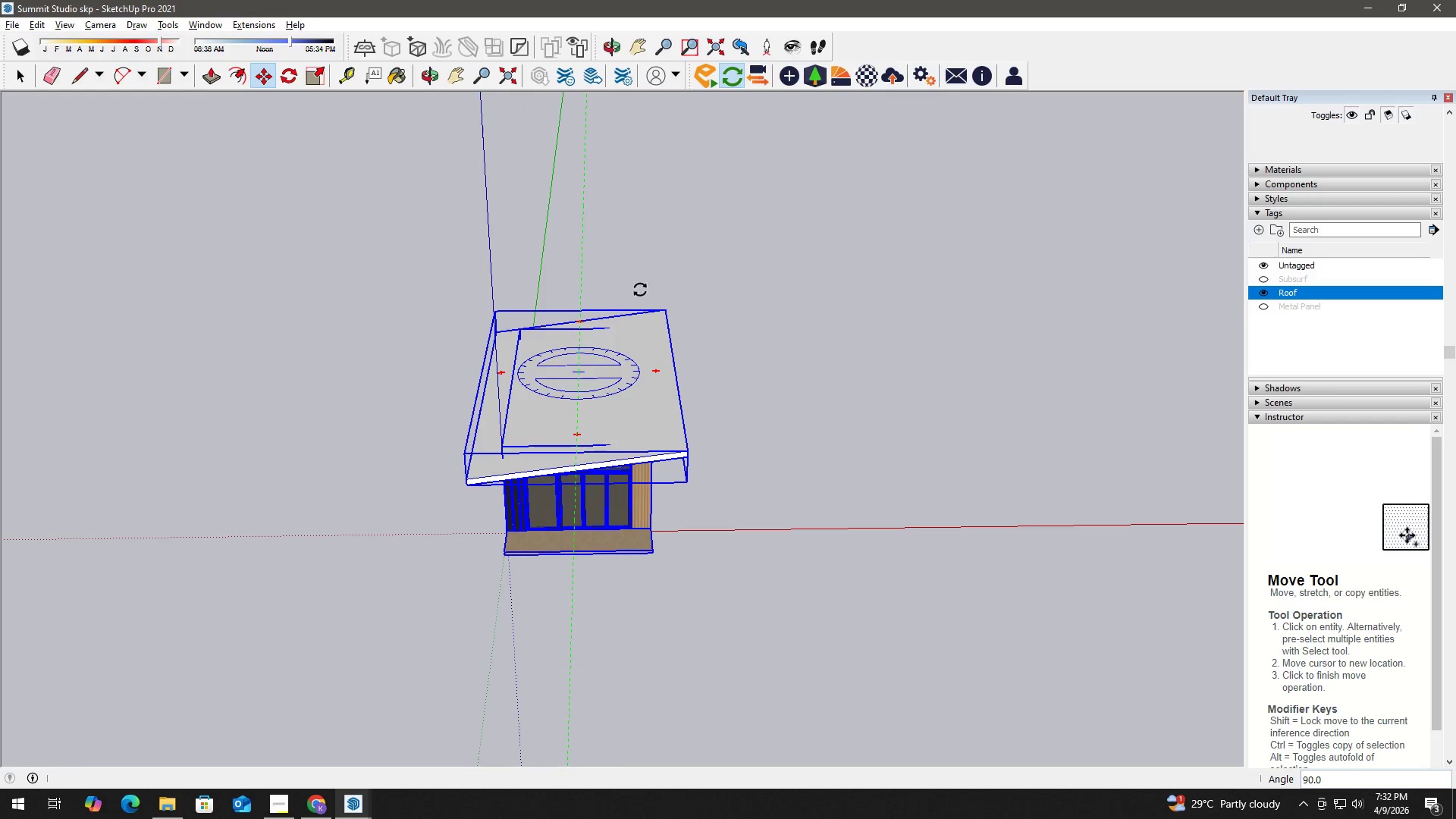 
key(Space)
 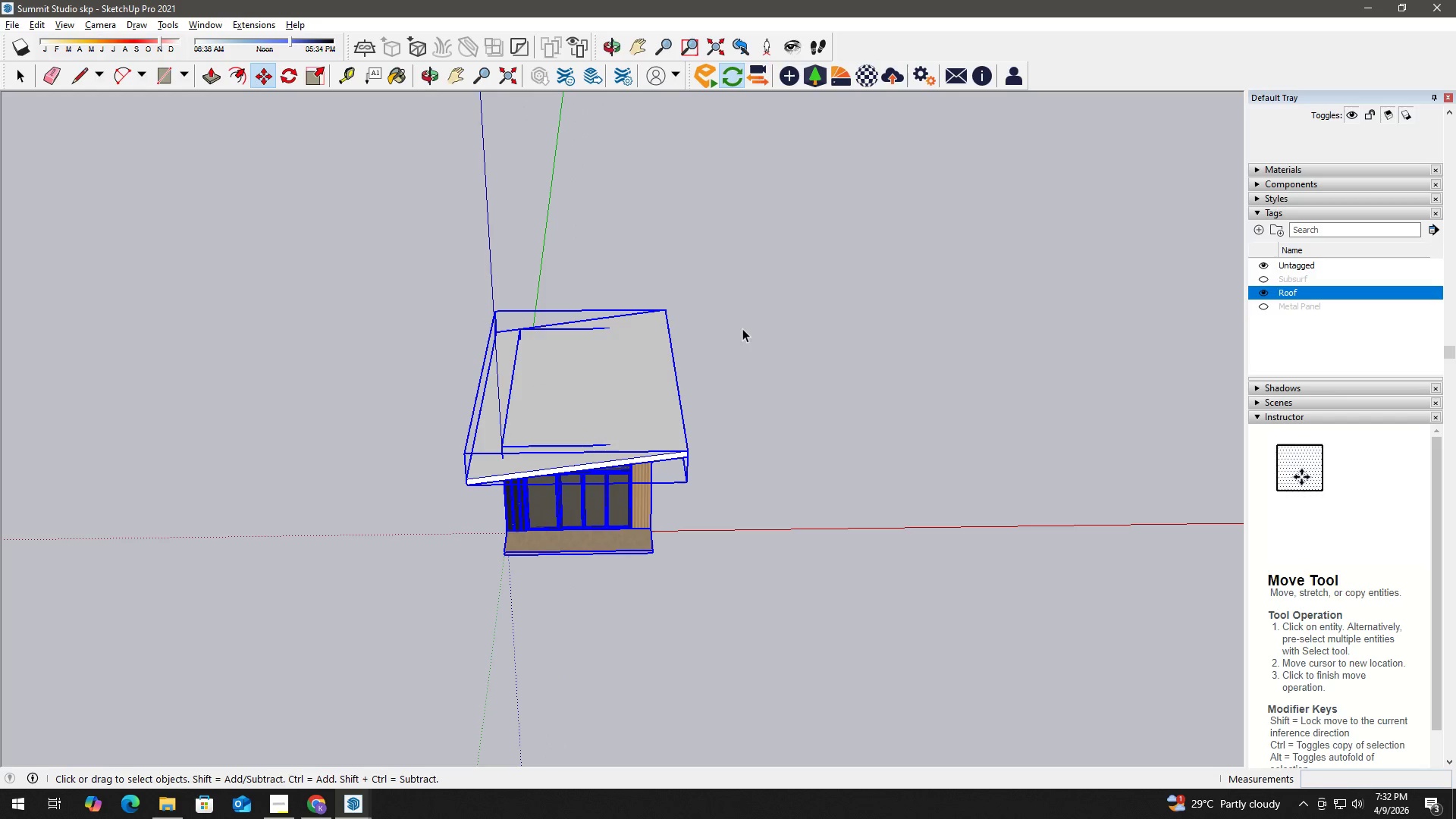 
key(Alt+Tab)
 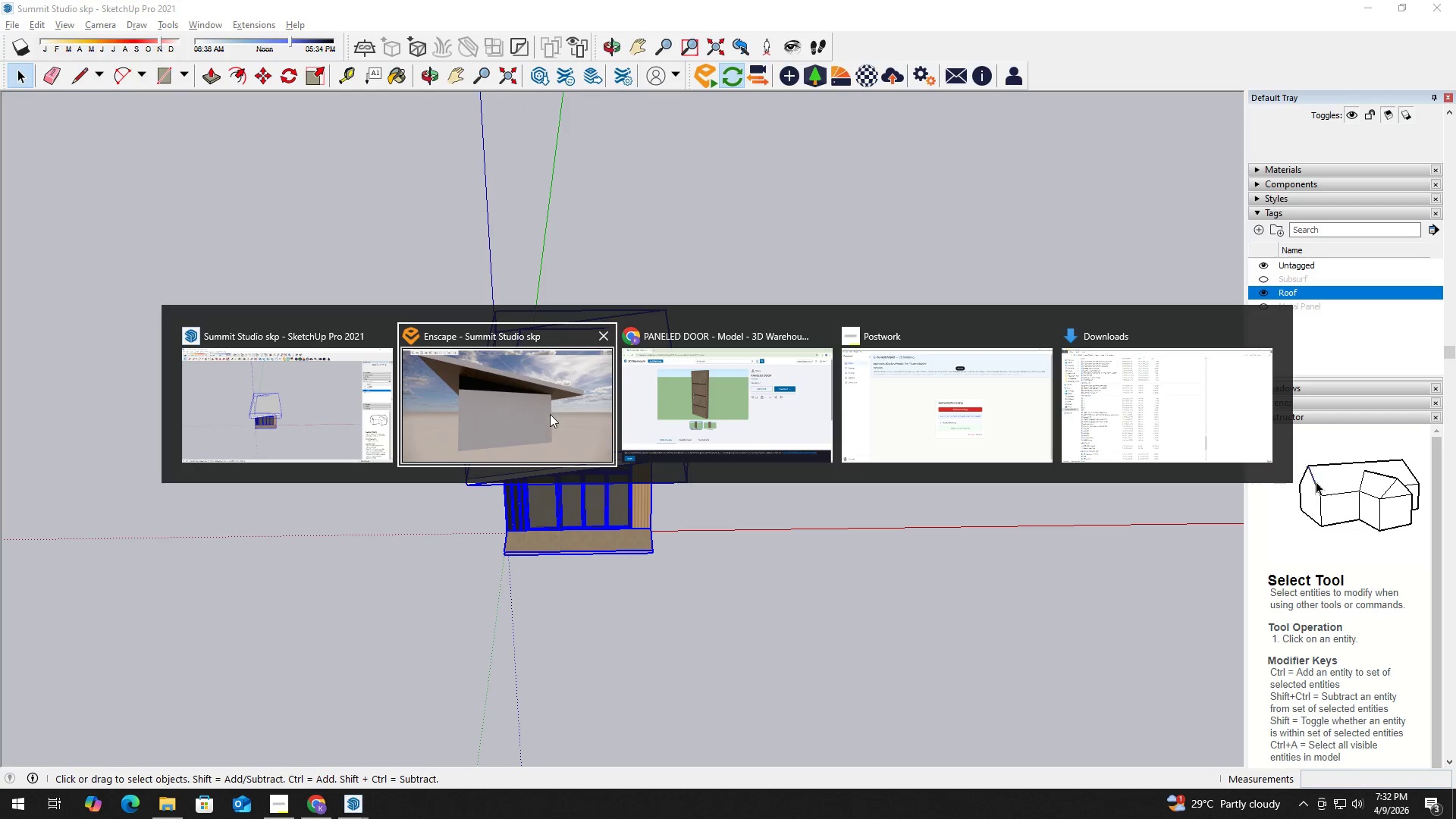 
left_click([548, 414])
 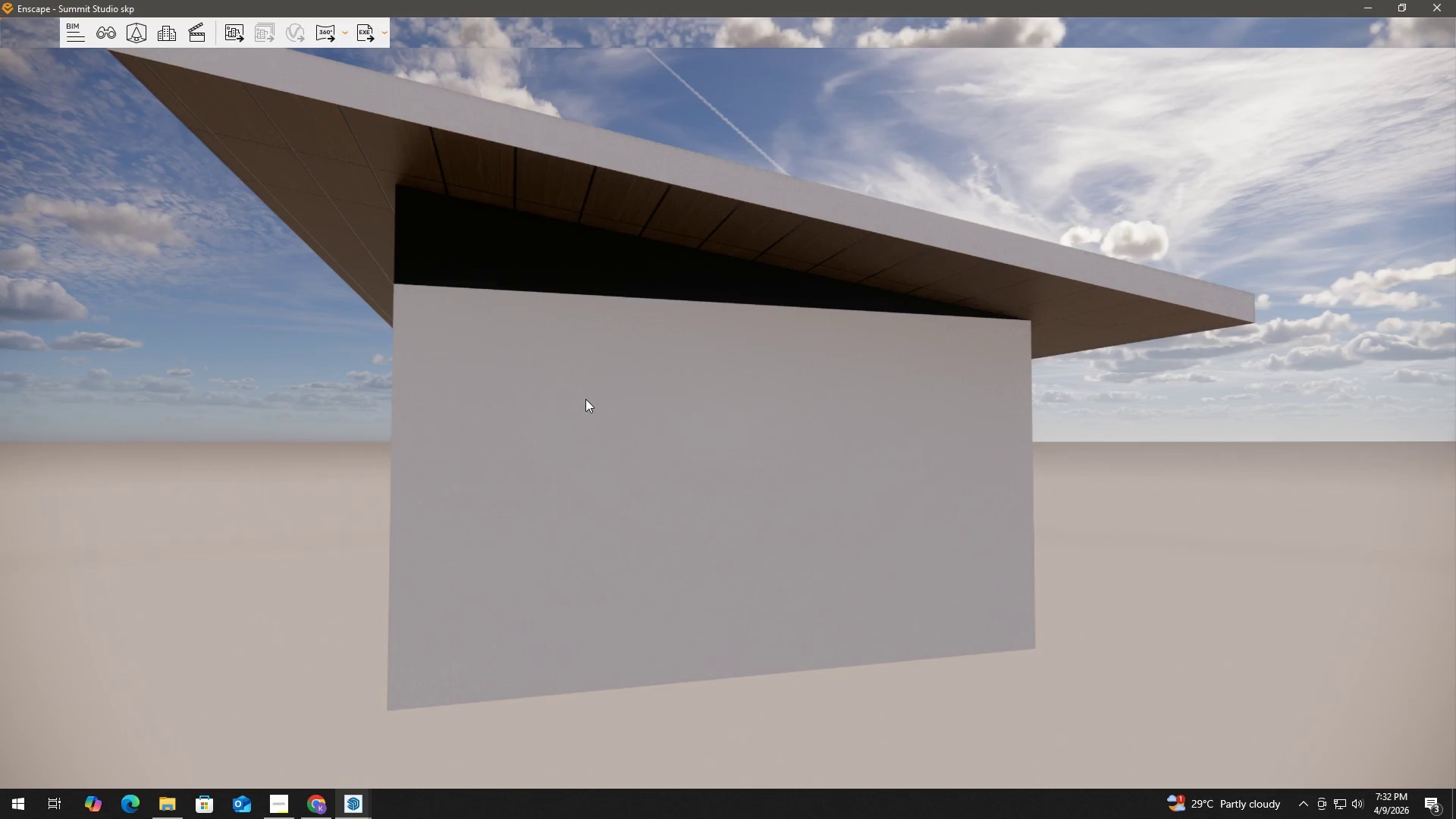 
middle_click([471, 391])
 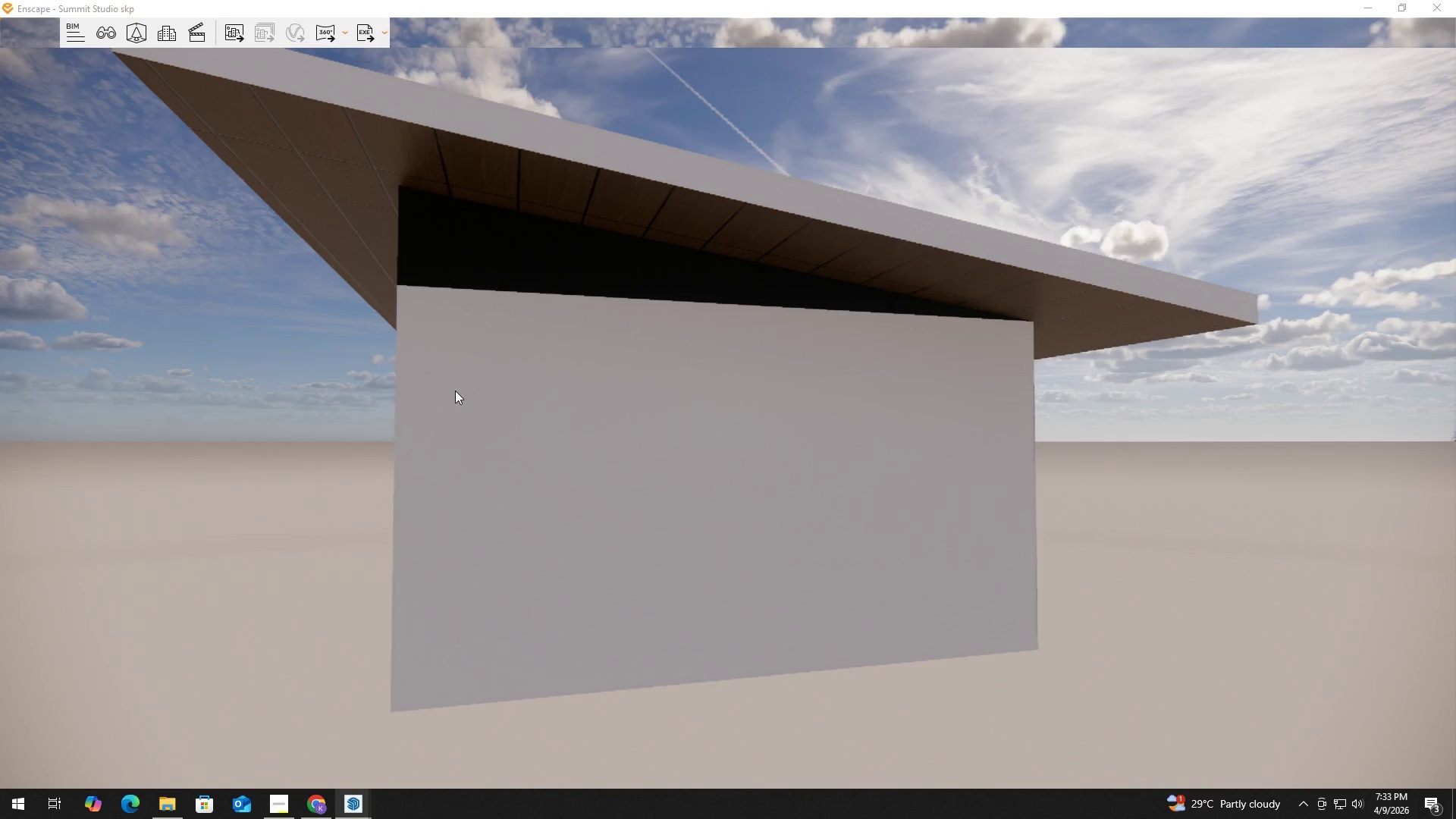 
hold_key(key=AltLeft, duration=1.5)
 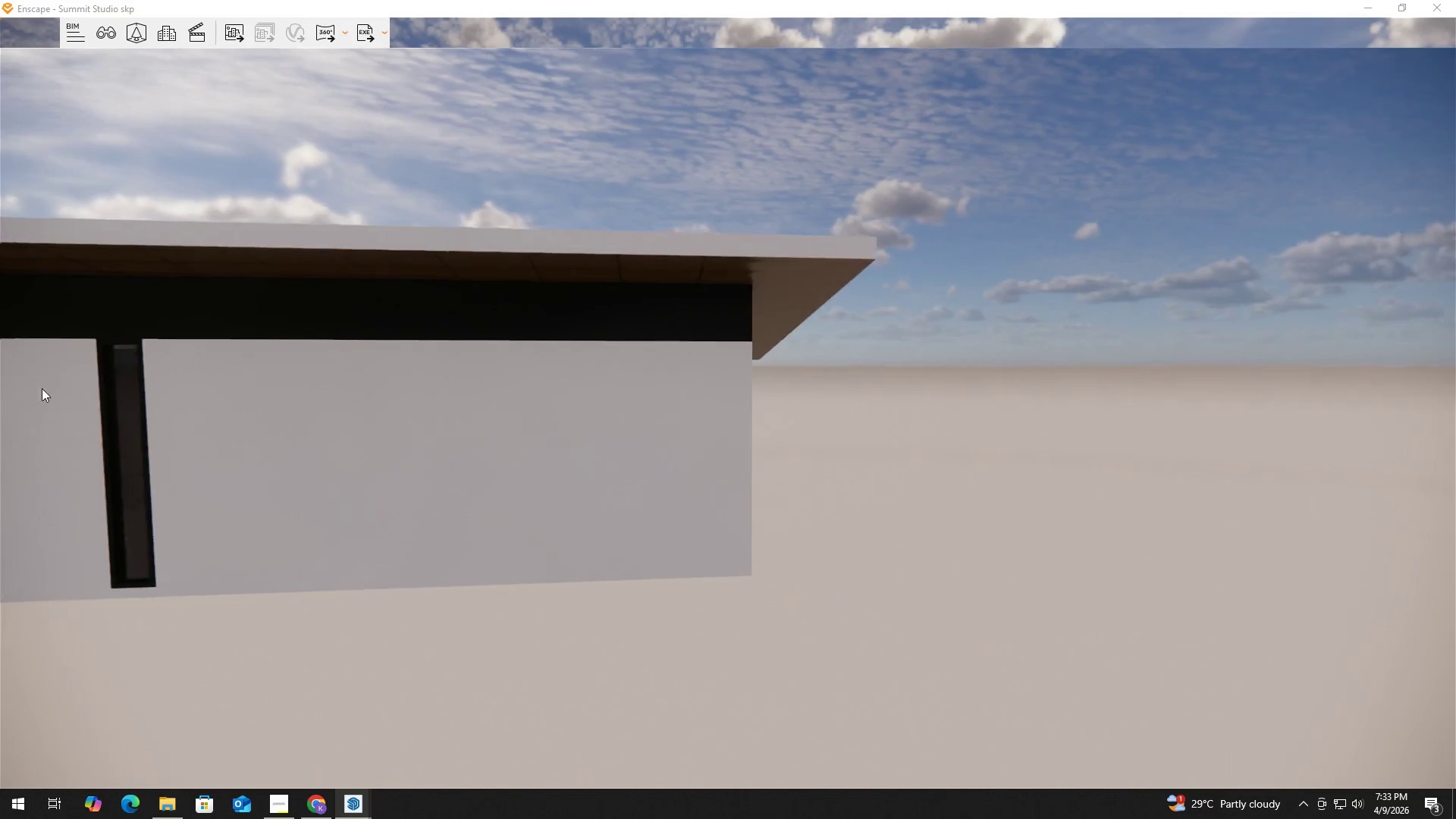 
hold_key(key=AltLeft, duration=1.51)
 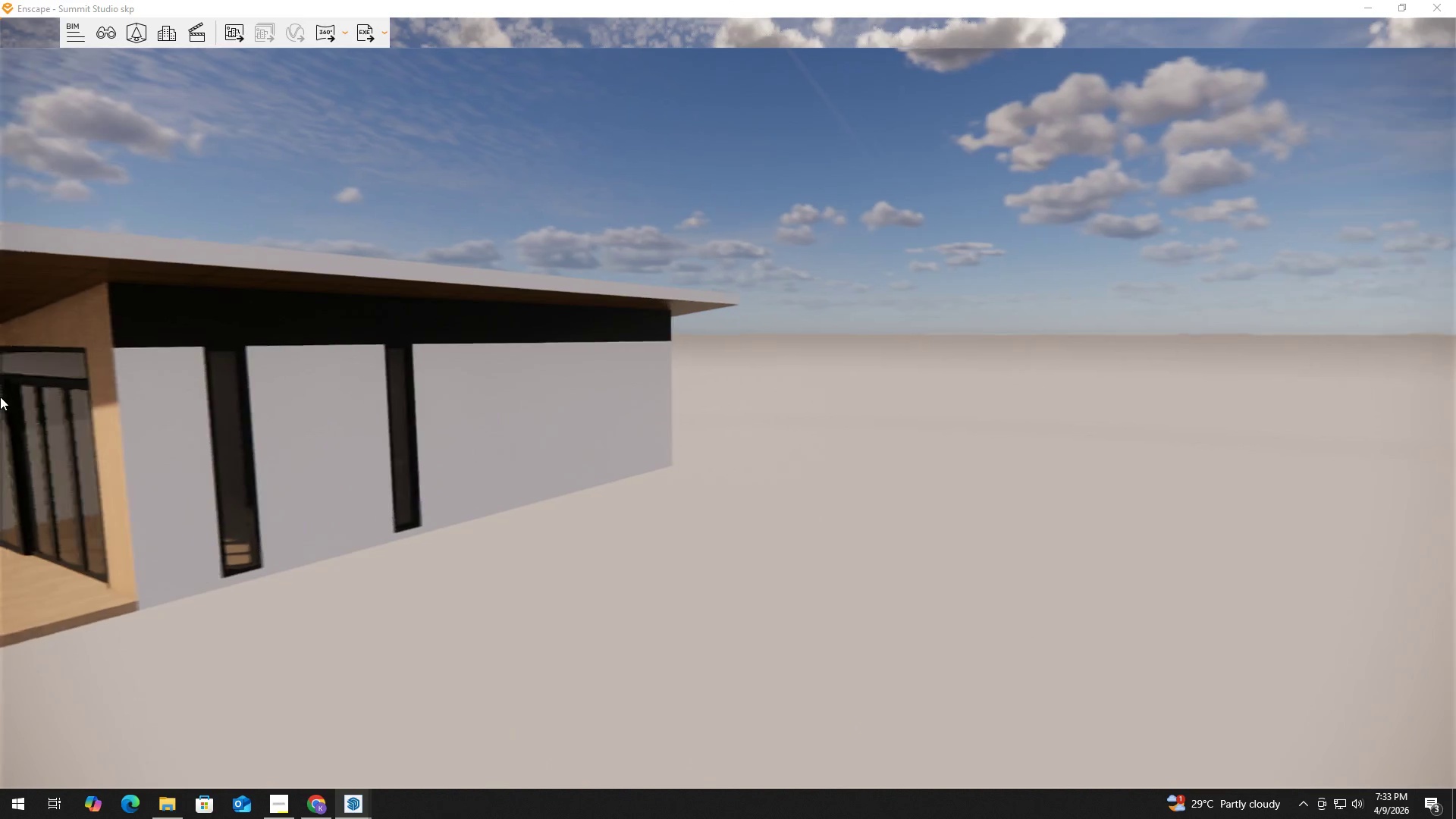 
hold_key(key=AltLeft, duration=1.5)
right_click([0, 398])
 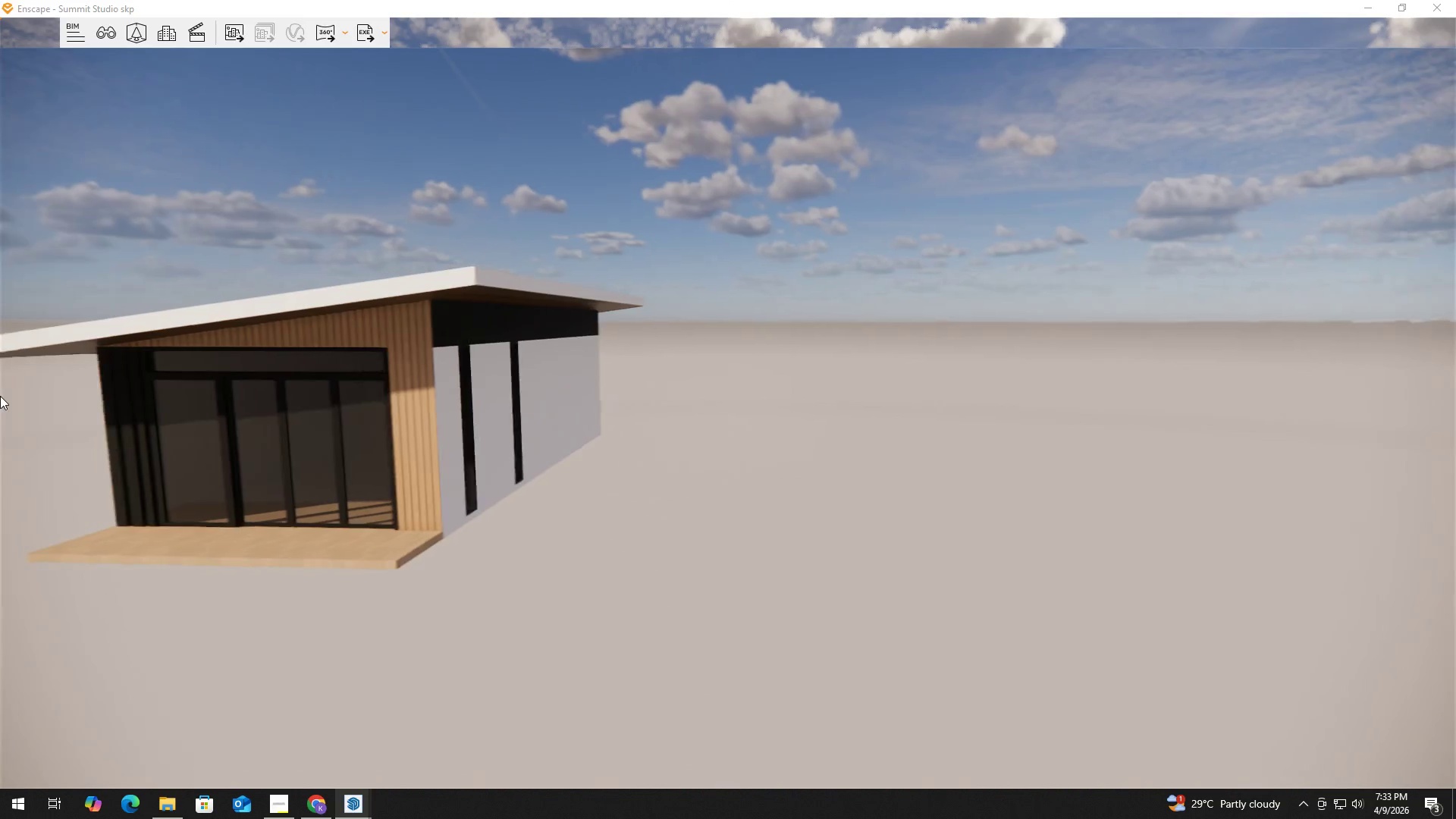 
hold_key(key=AltLeft, duration=1.52)
 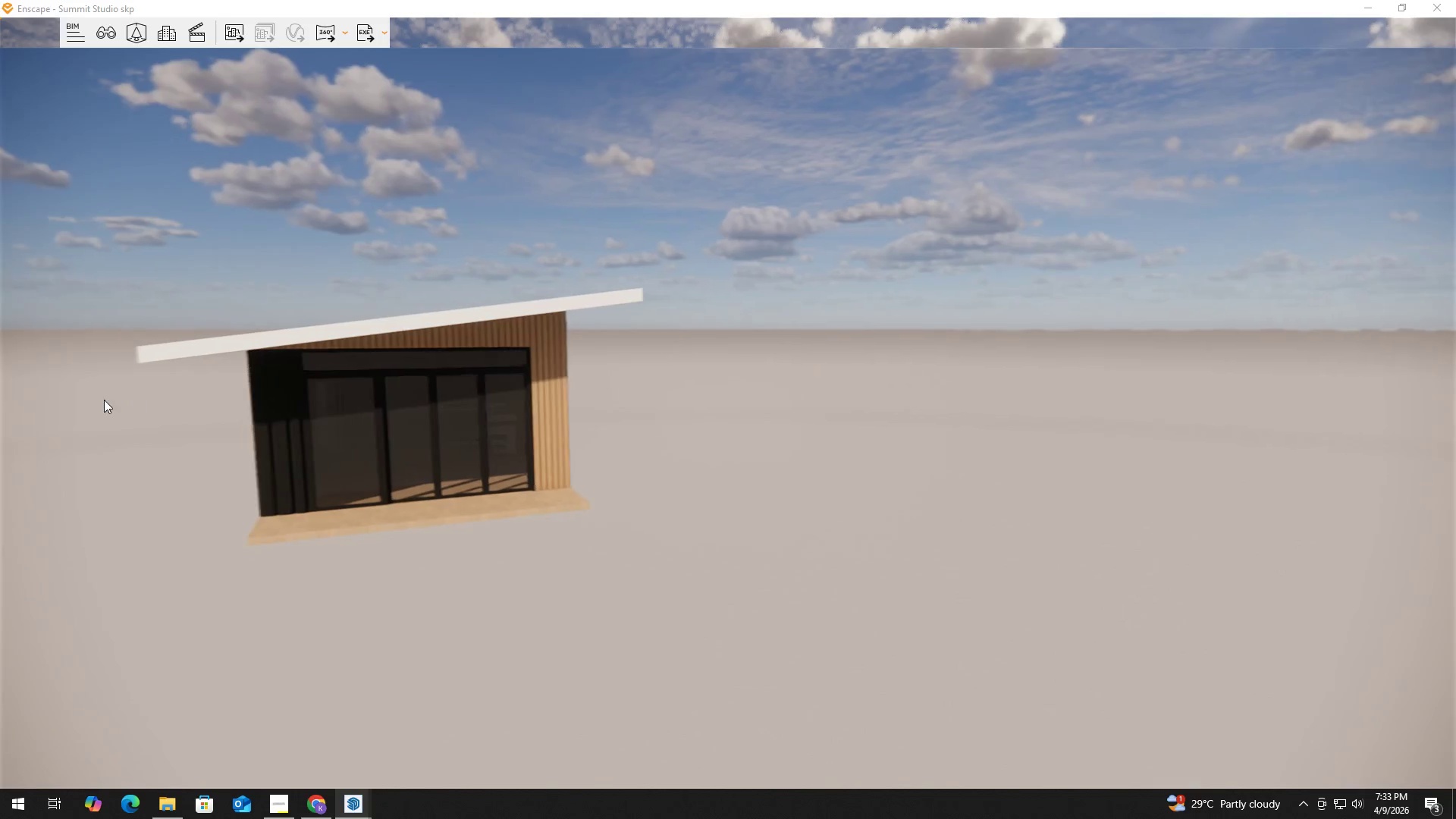 
hold_key(key=AltLeft, duration=1.52)
right_click([160, 397])
 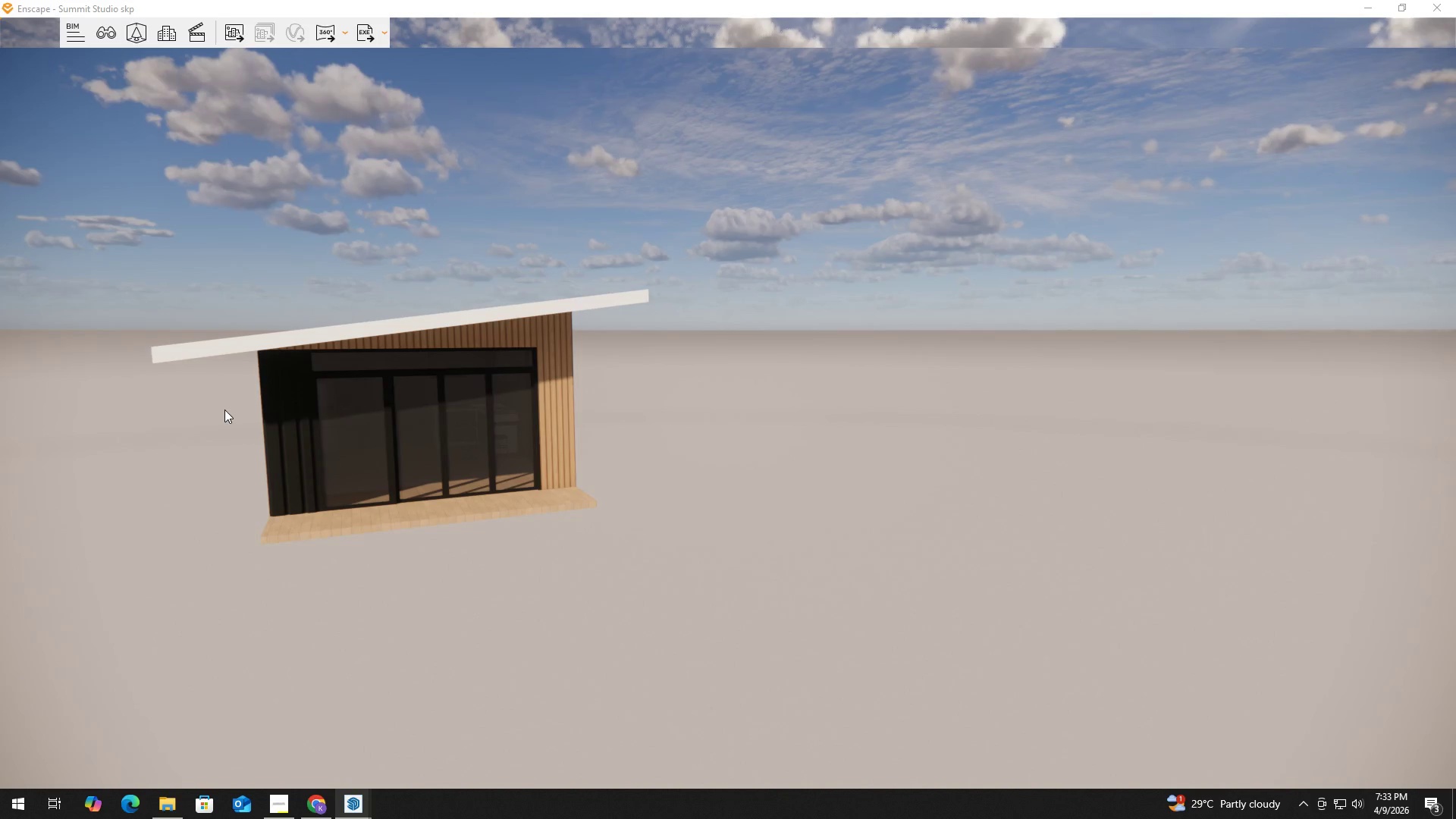 
hold_key(key=AltLeft, duration=1.45)
right_click([394, 425])
 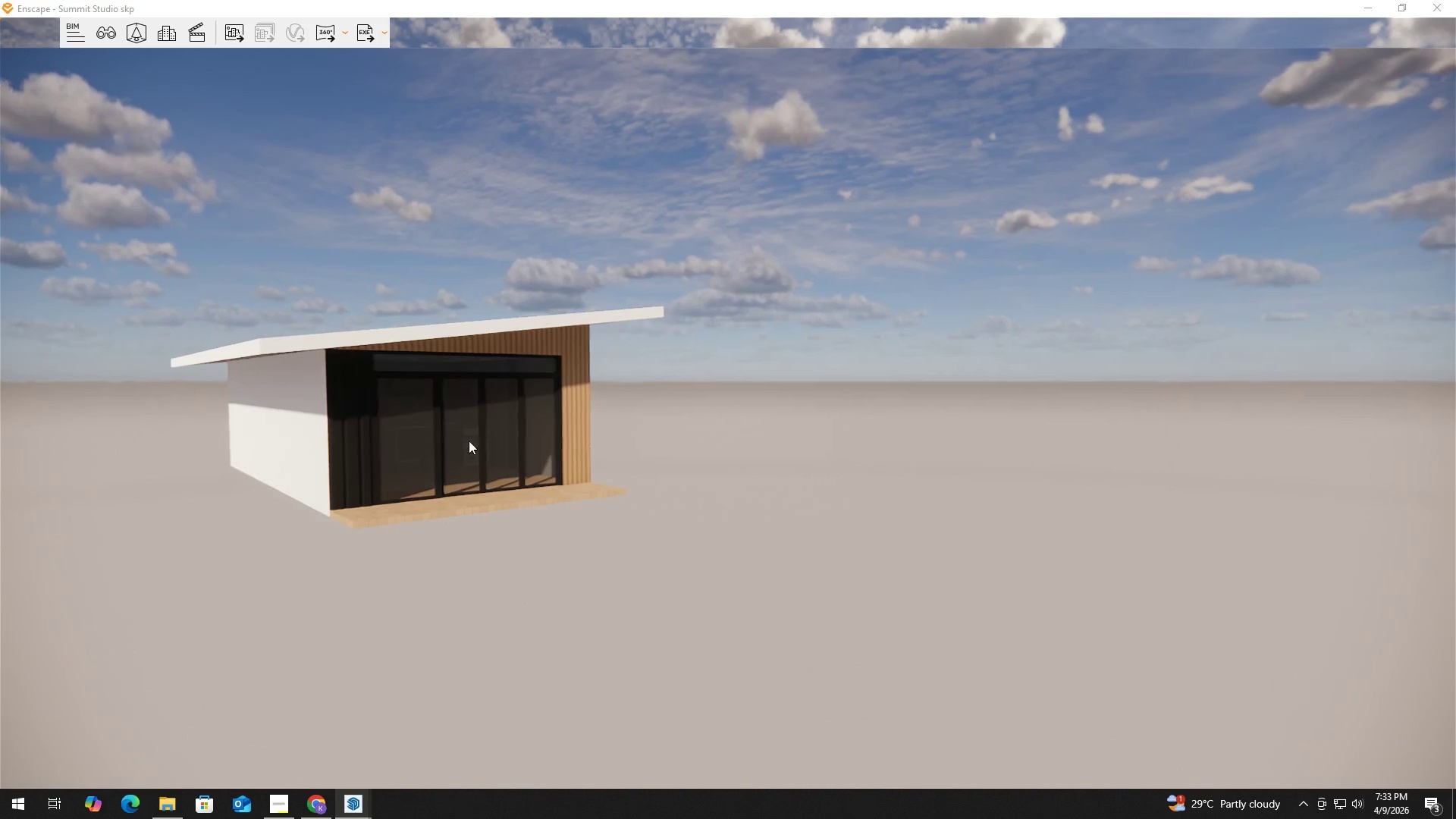 
scroll: coordinate [426, 421], scroll_direction: up, amount: 7.0
 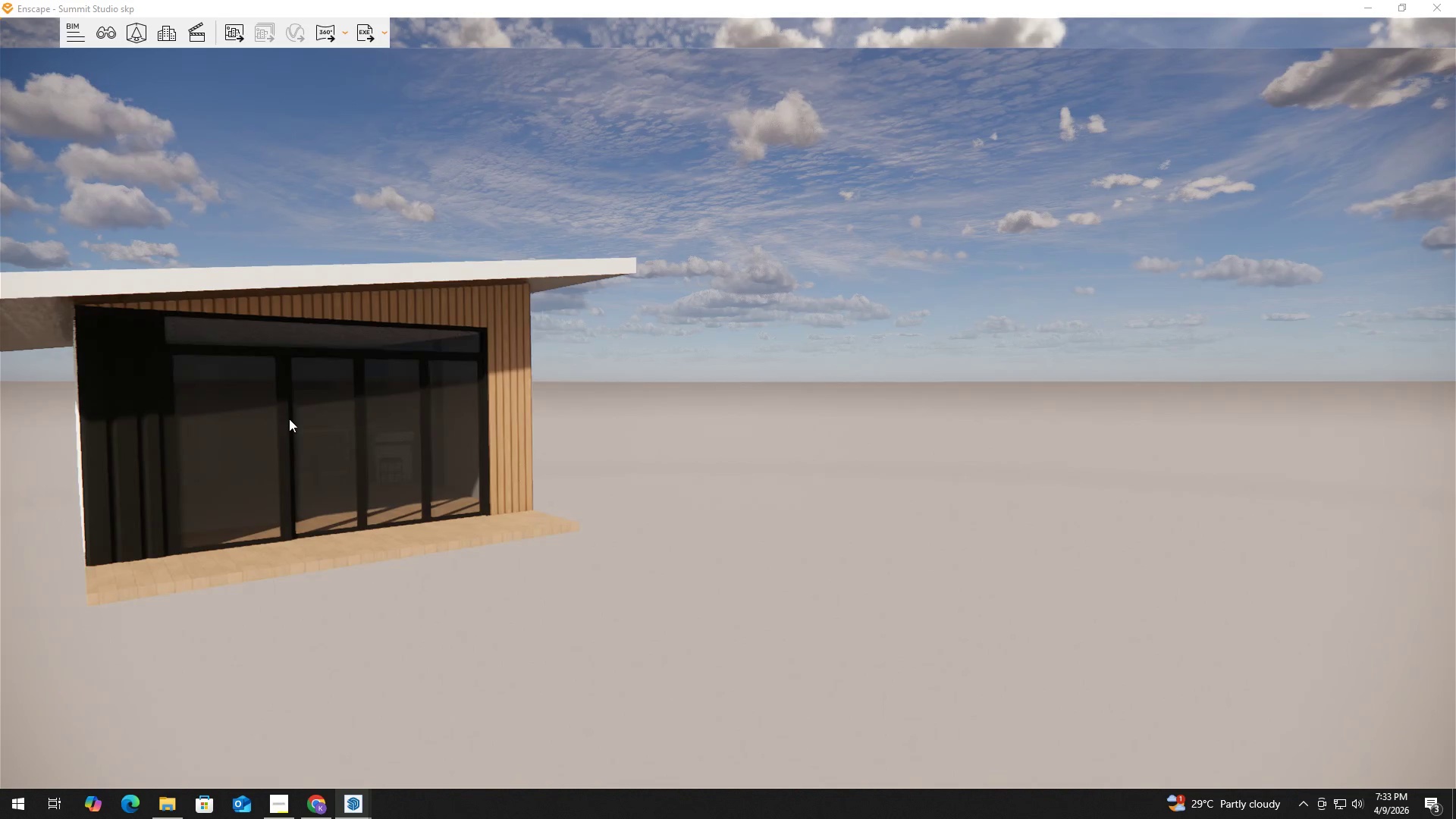 
hold_key(key=A, duration=0.61)
 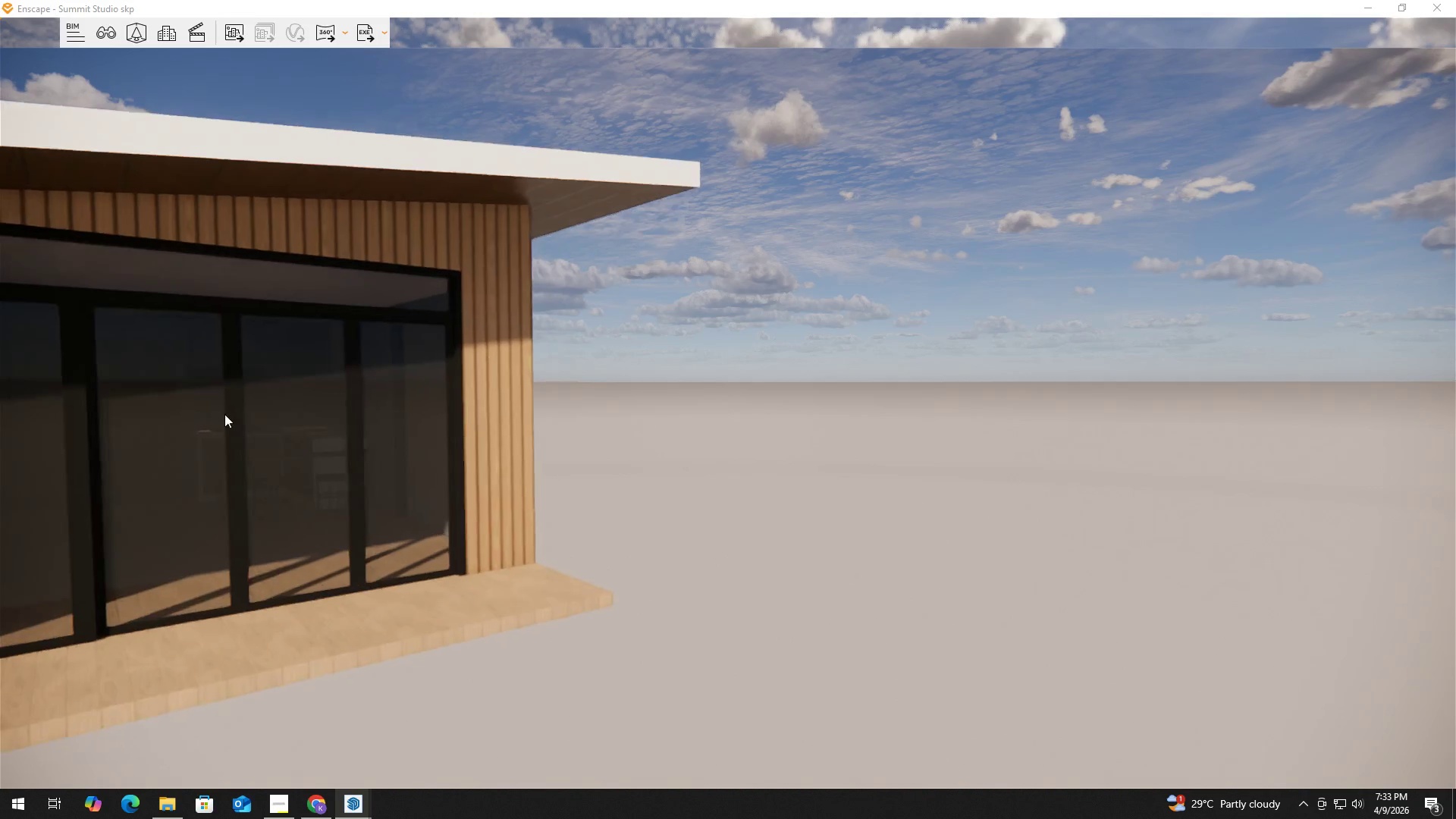 
hold_key(key=W, duration=0.83)
 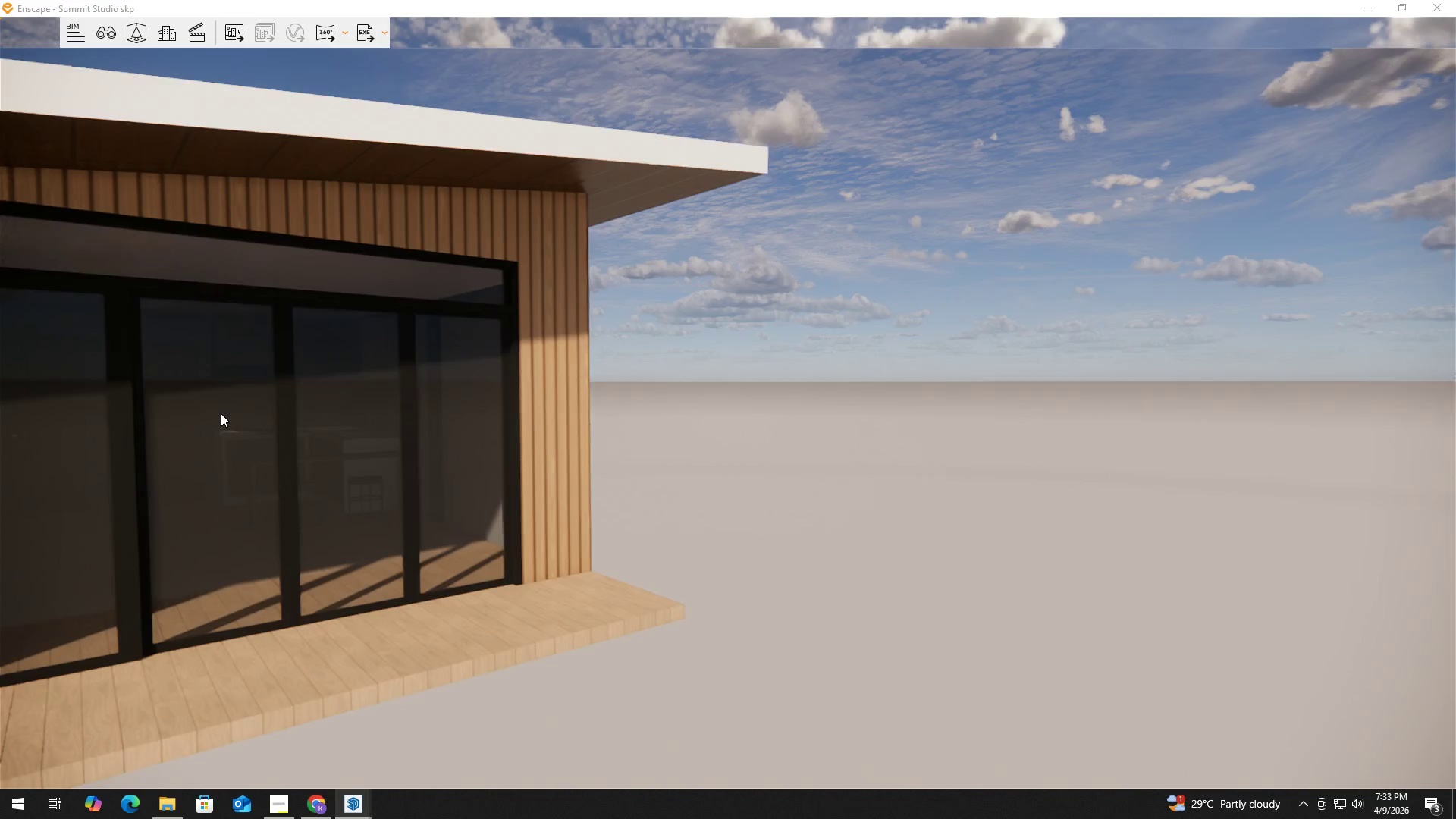 
hold_key(key=A, duration=0.58)
 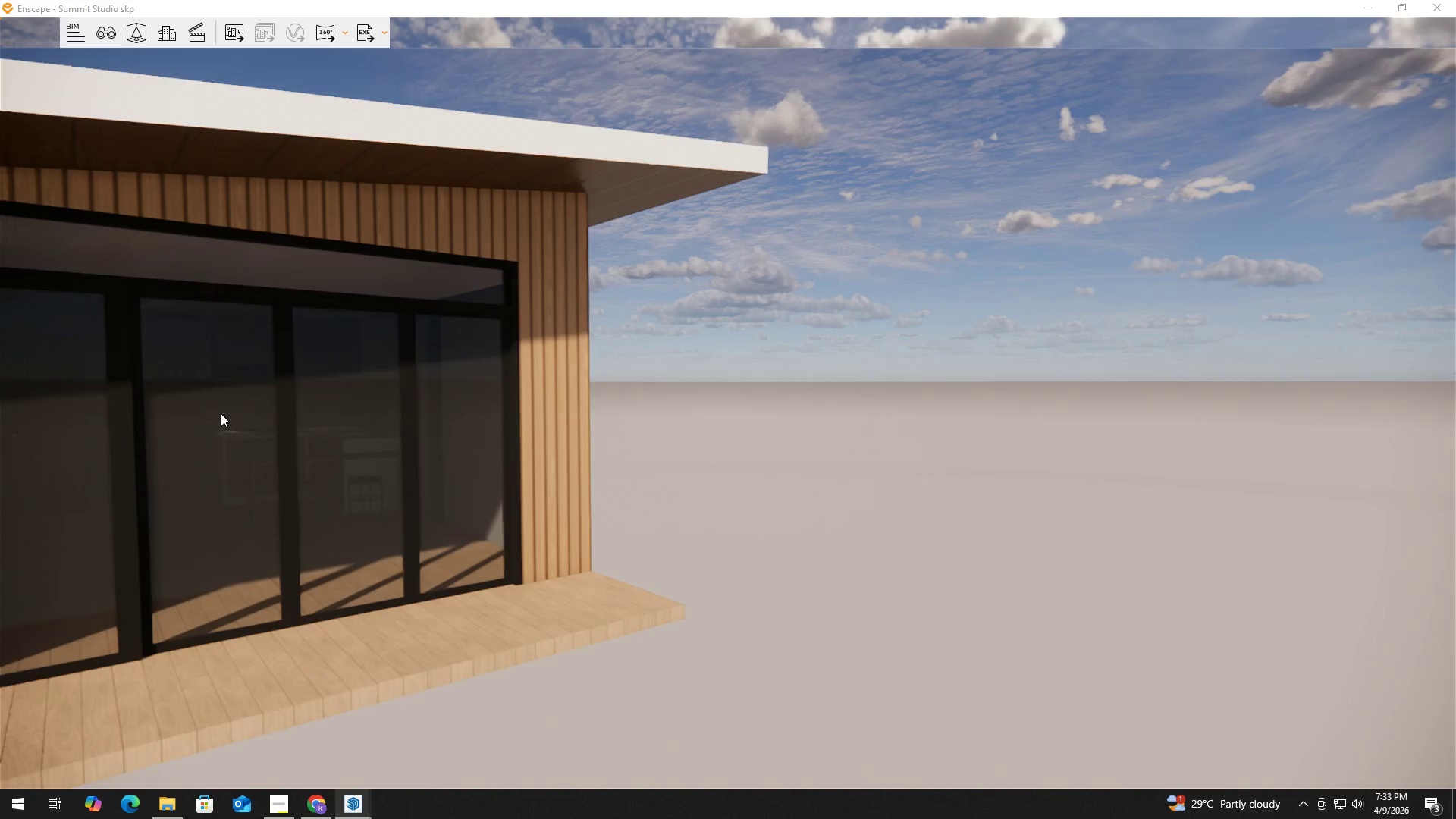 
scroll: coordinate [292, 429], scroll_direction: up, amount: 5.0
 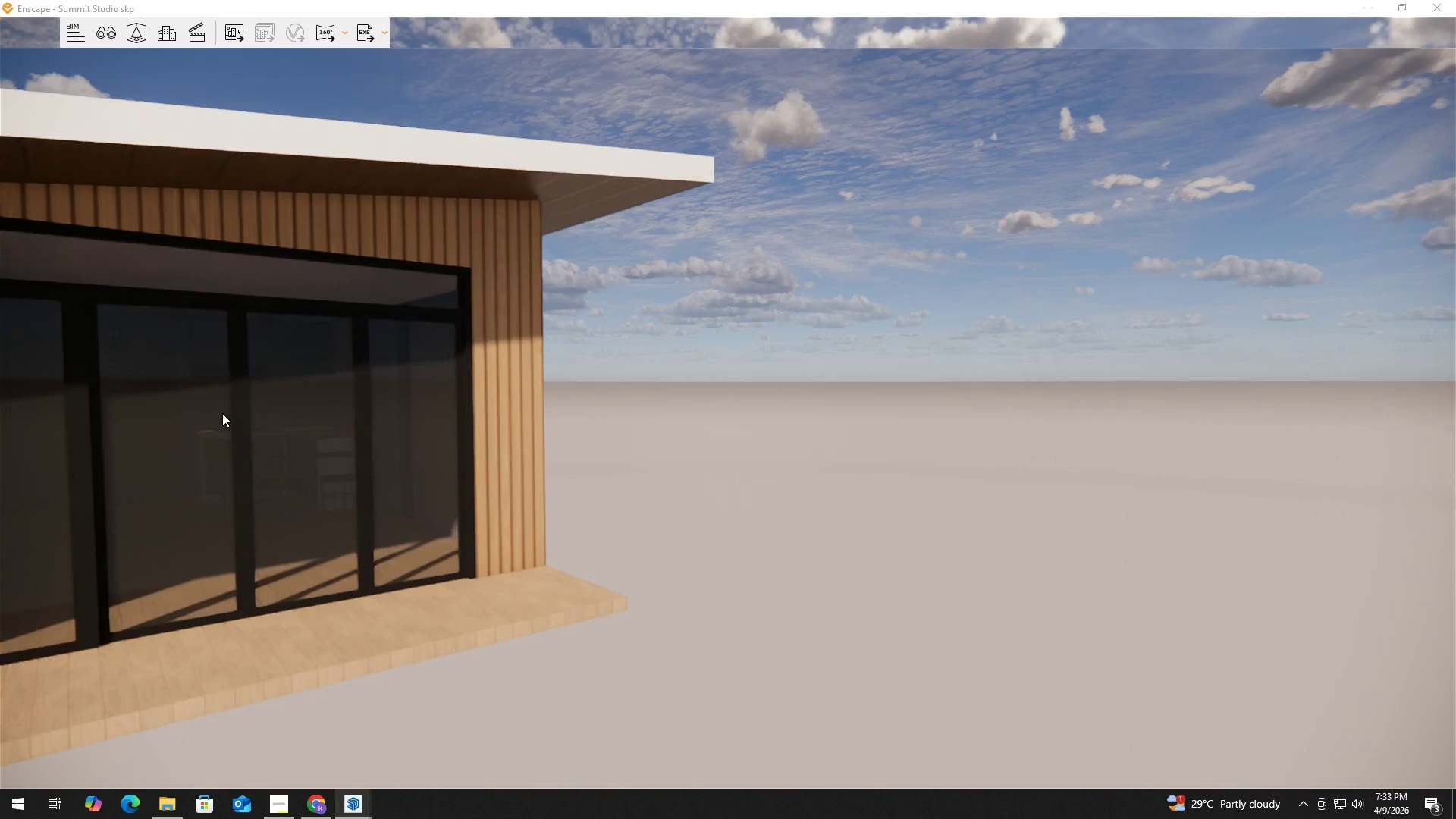 
hold_key(key=A, duration=1.45)
 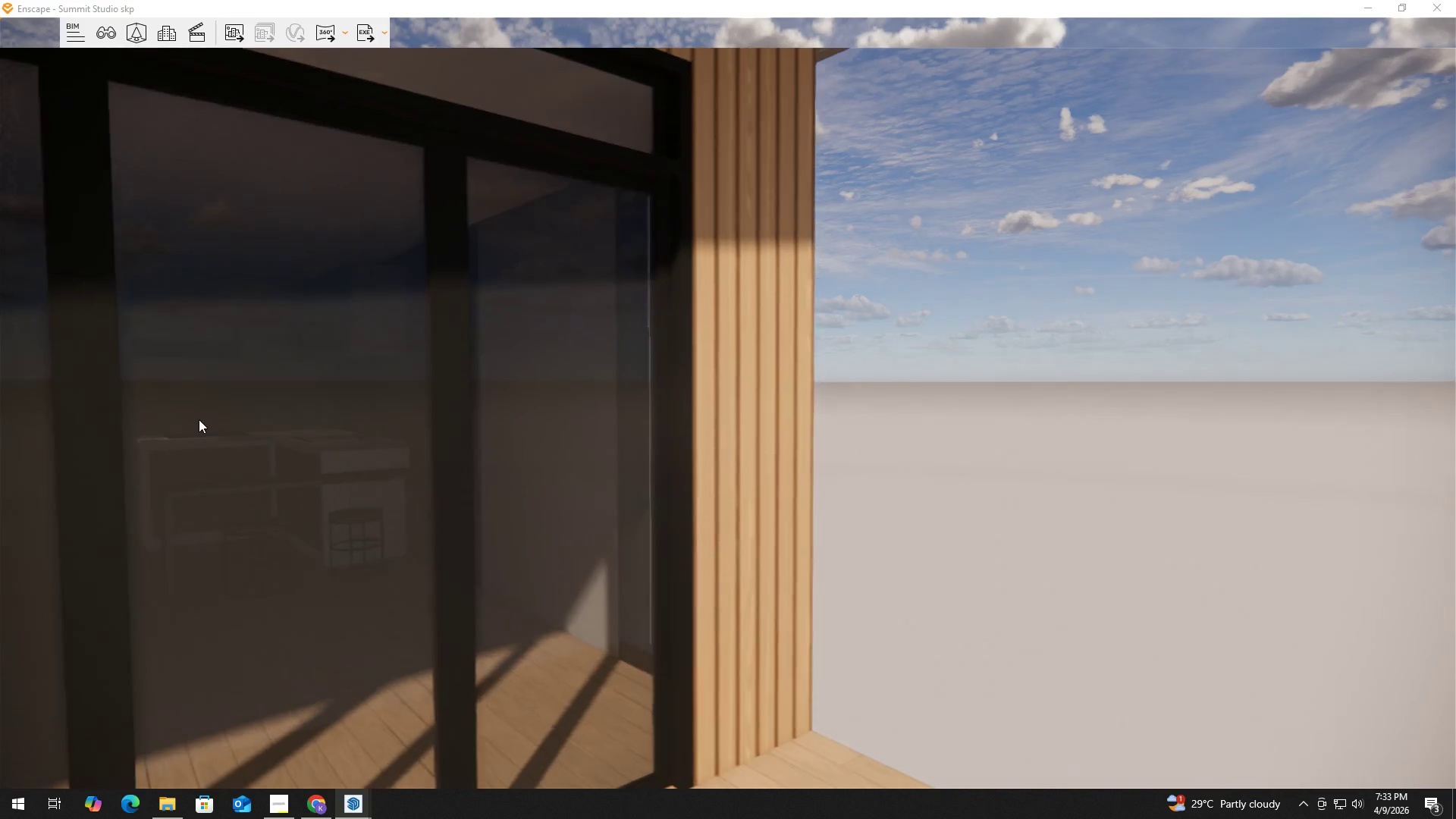 
hold_key(key=W, duration=1.25)
 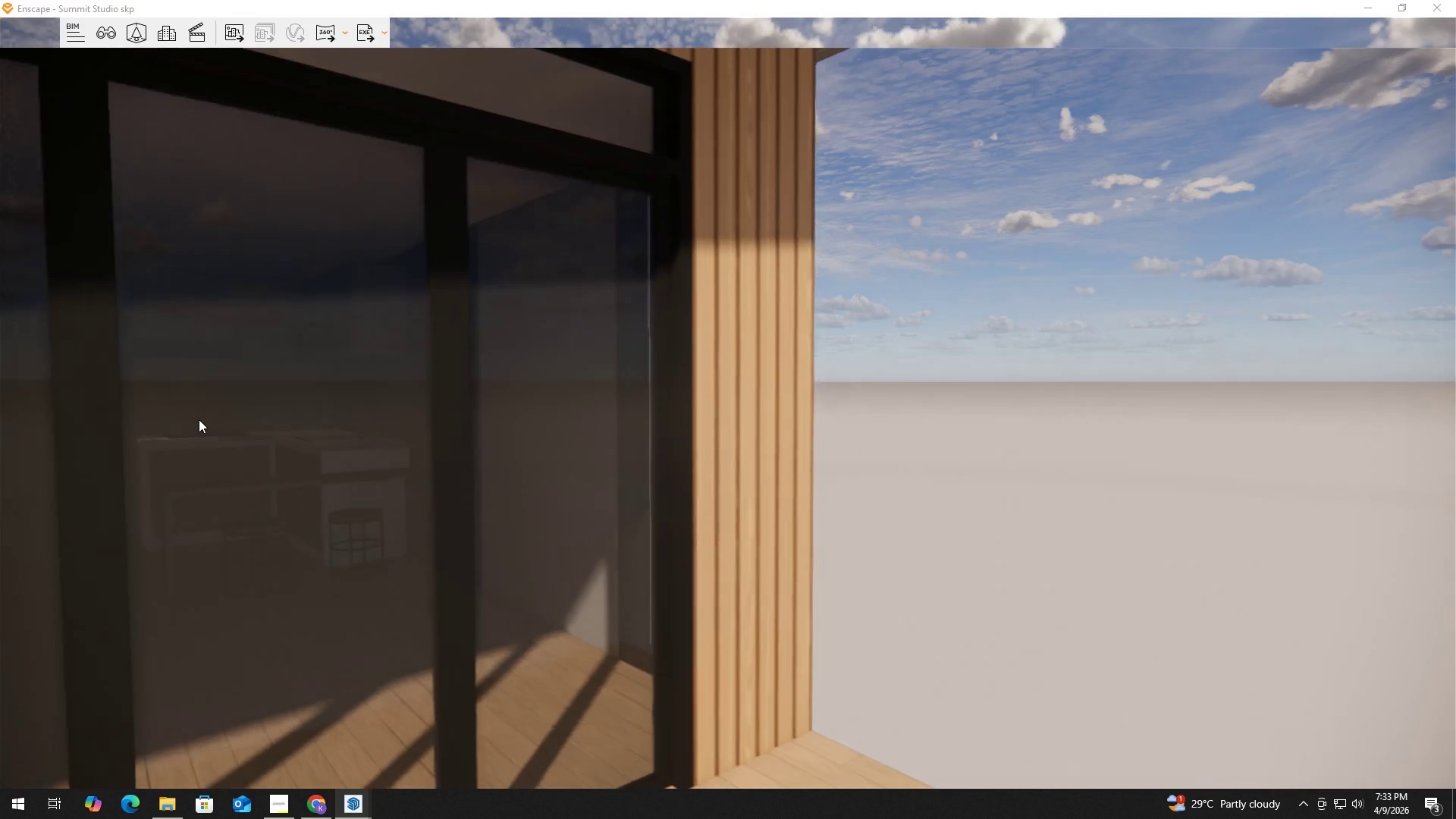 
scroll: coordinate [199, 419], scroll_direction: up, amount: 3.0
 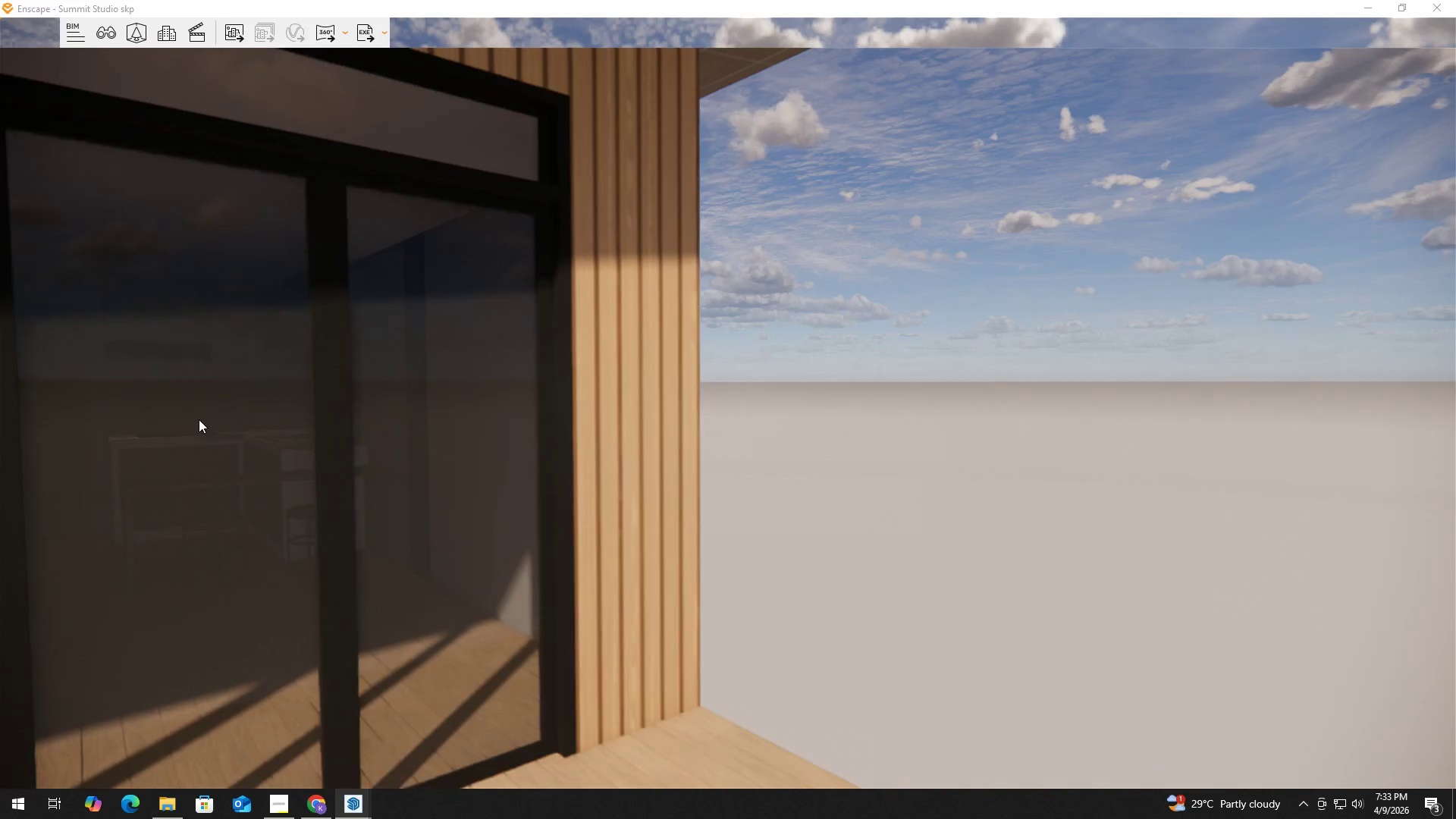 
hold_key(key=A, duration=2.16)
 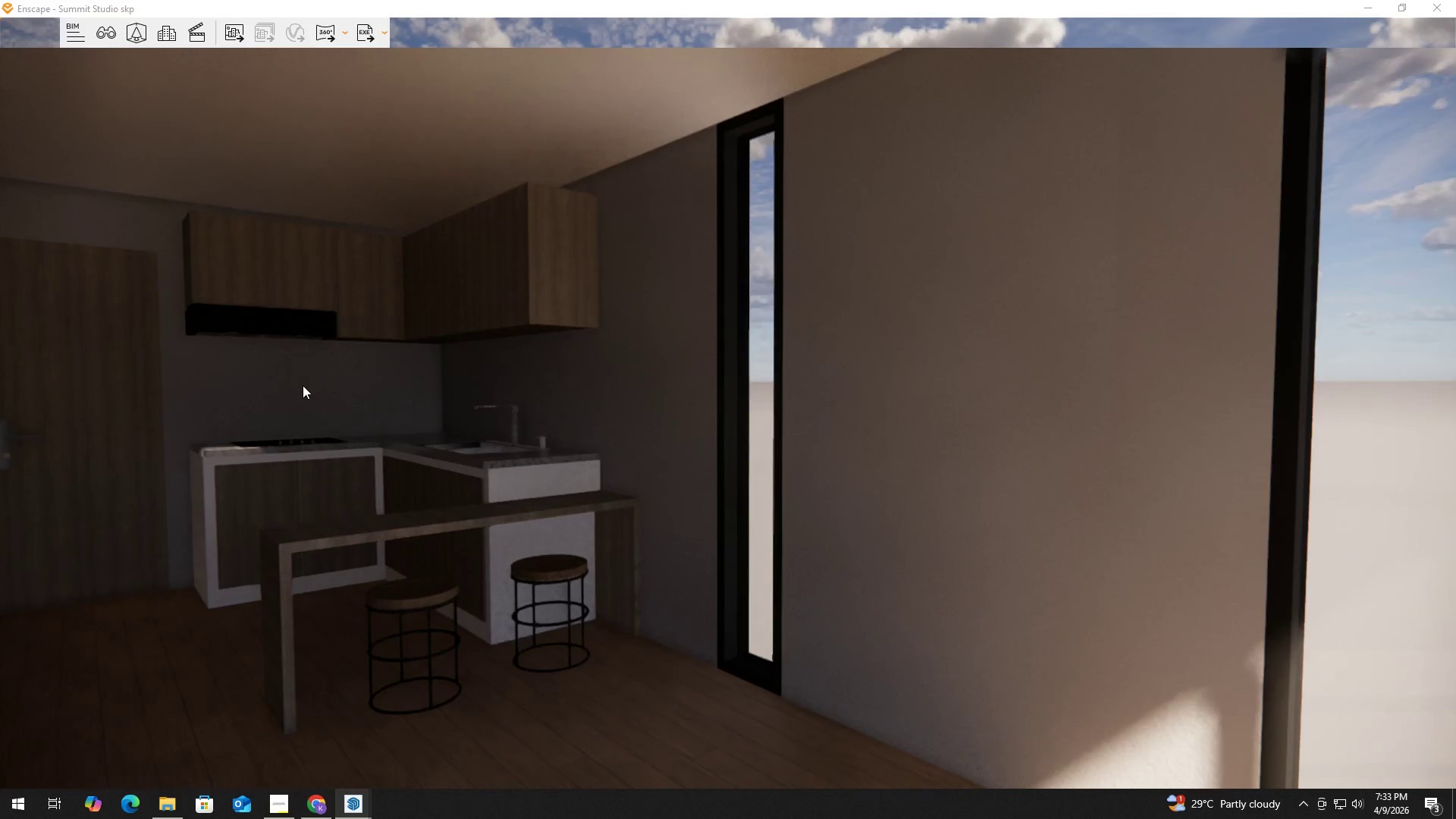 
hold_key(key=W, duration=1.5)
 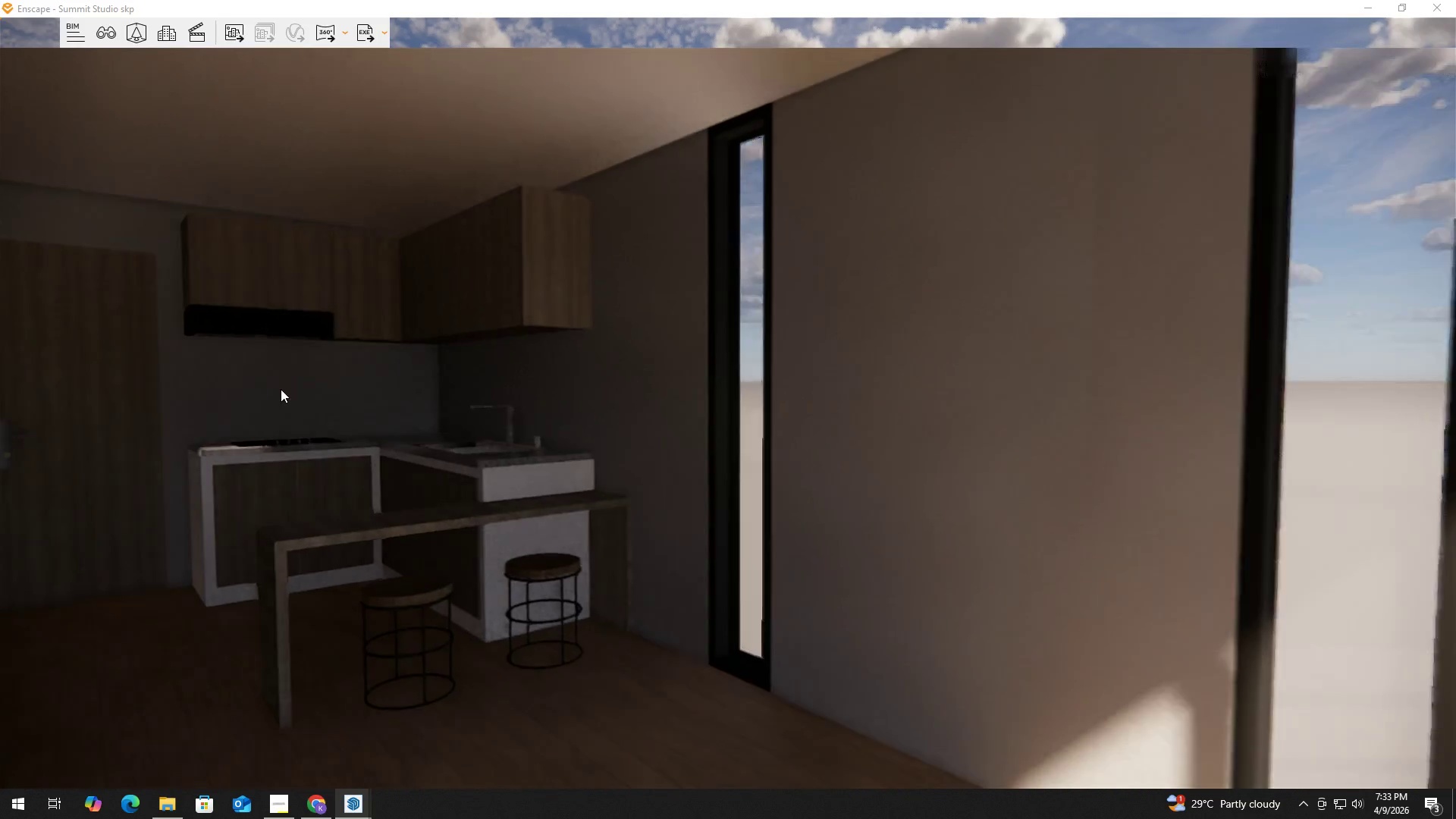 
hold_key(key=W, duration=0.48)
 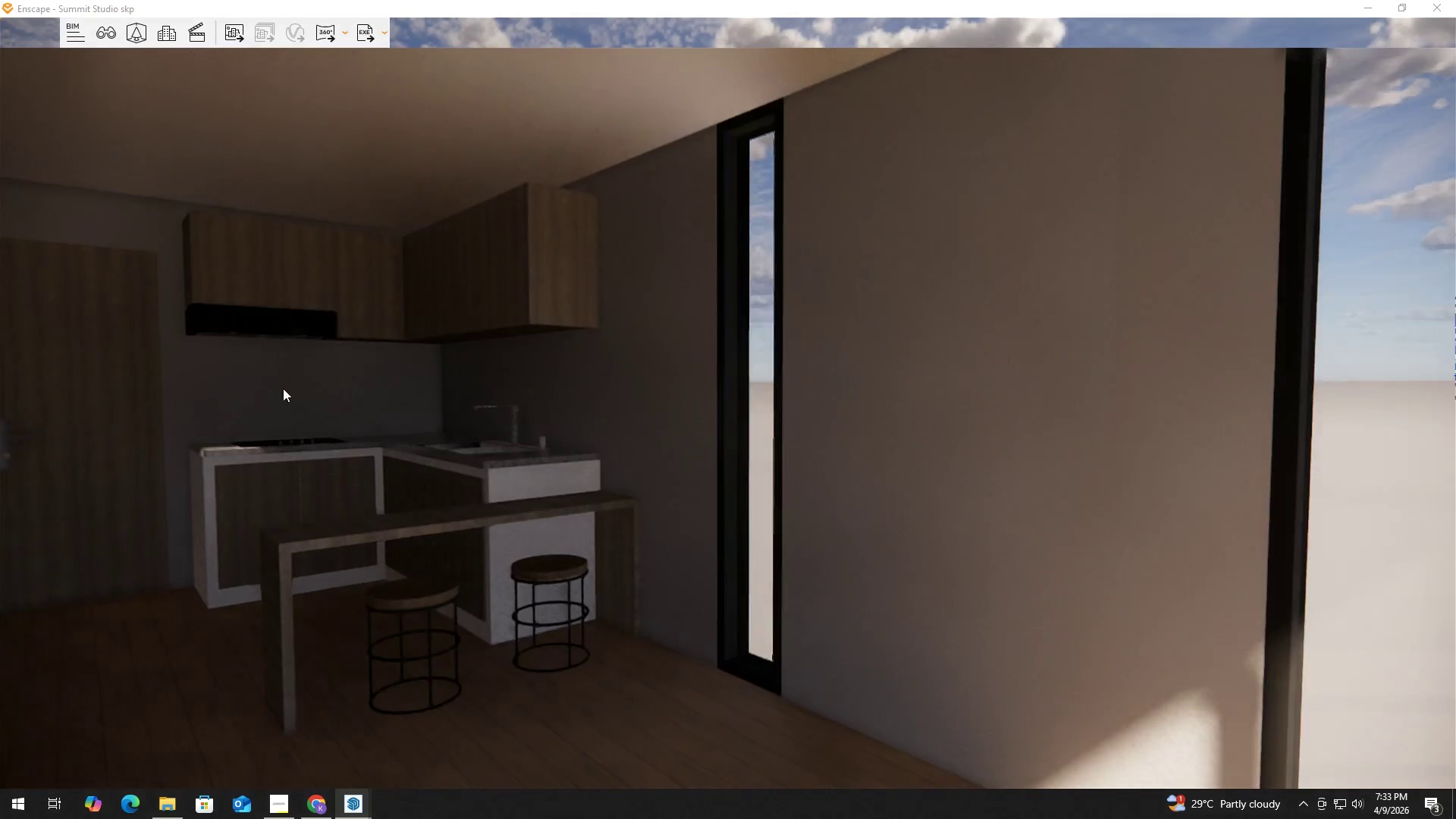 
type(asass)
key(Tab)
 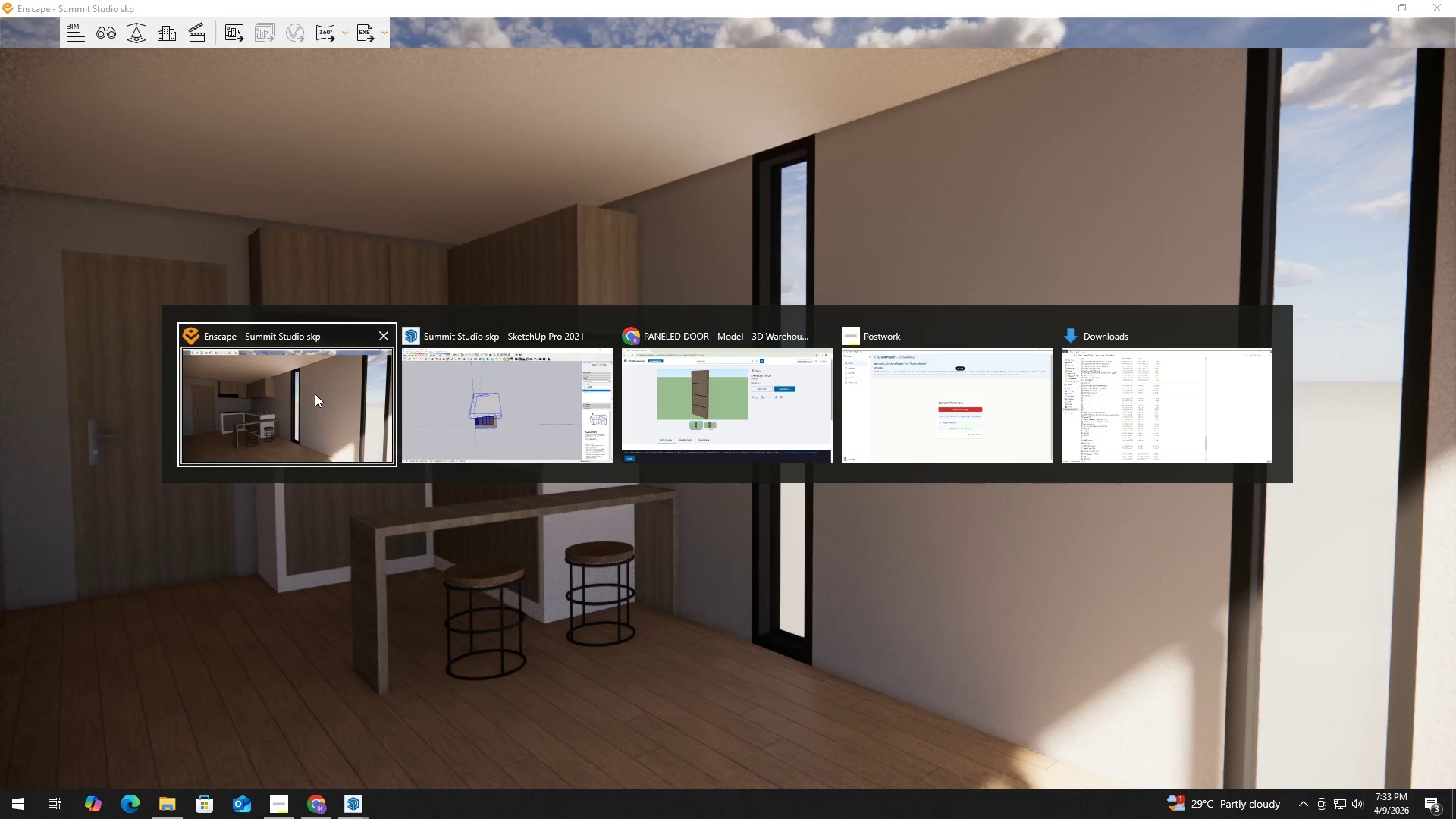 
hold_key(key=AltLeft, duration=2.09)
left_click([490, 406])
 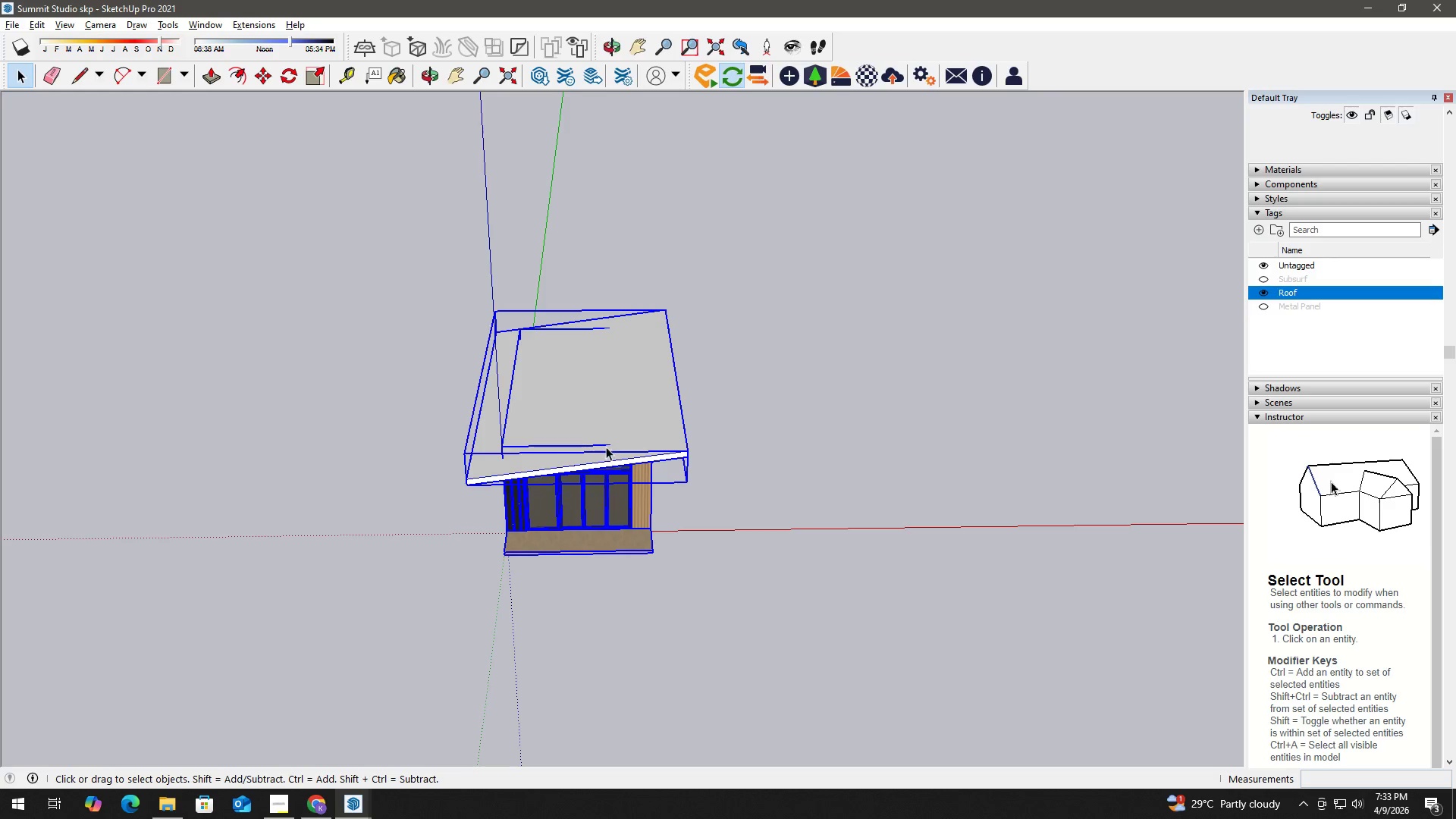 
left_click([810, 435])
 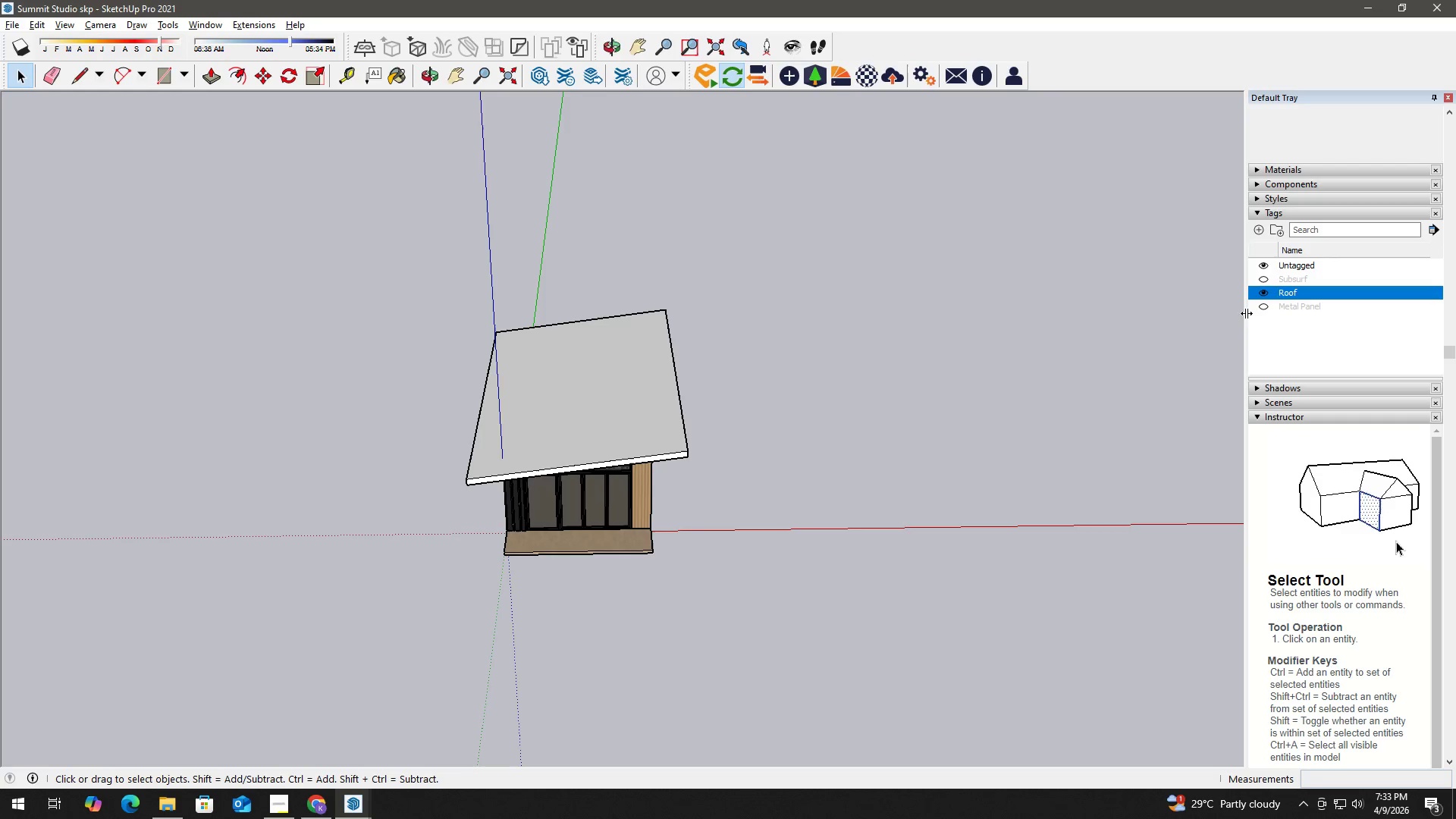 
left_click([1262, 292])
 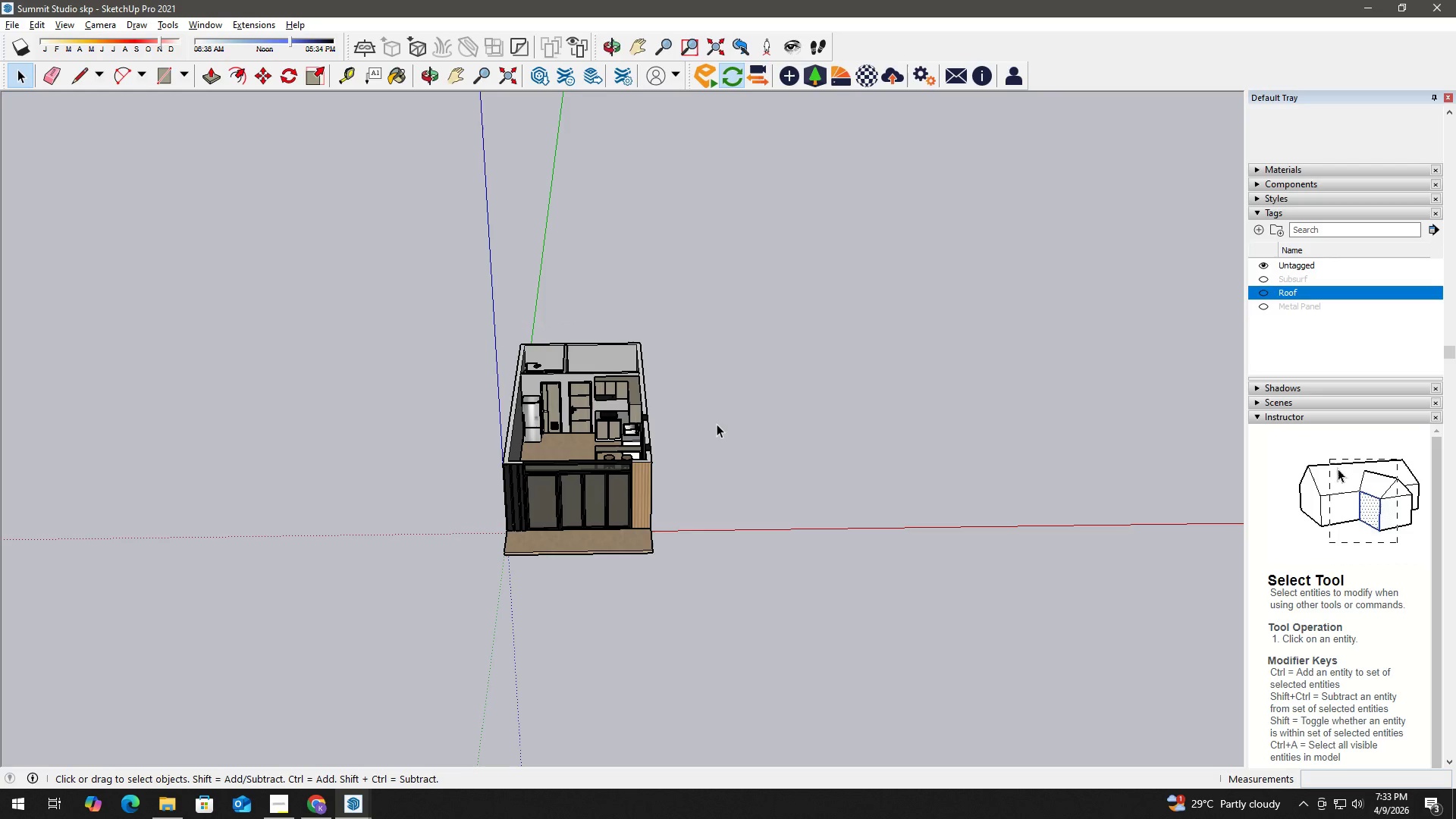 
scroll: coordinate [719, 422], scroll_direction: up, amount: 4.0
 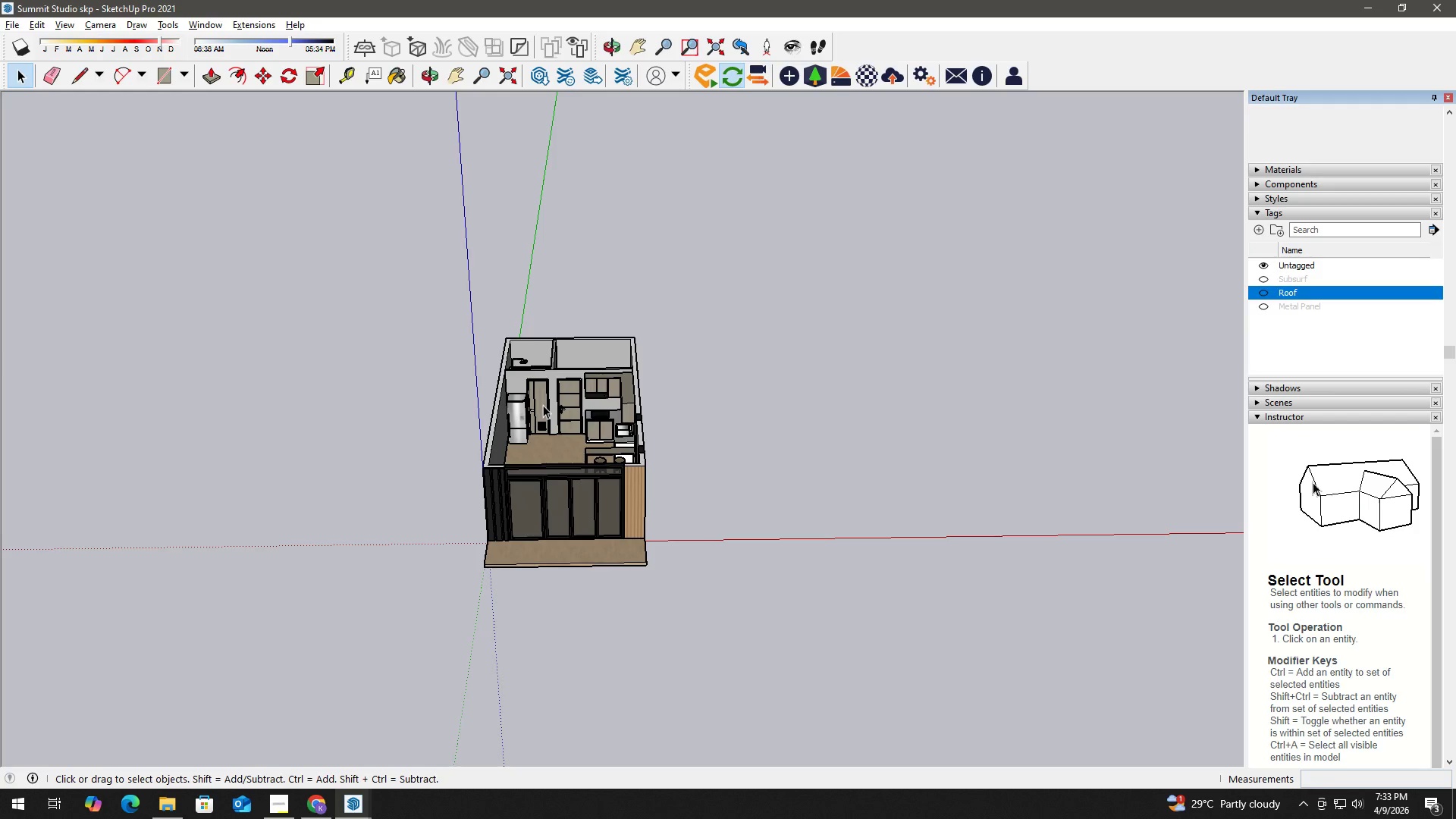 
wait(22.56)
 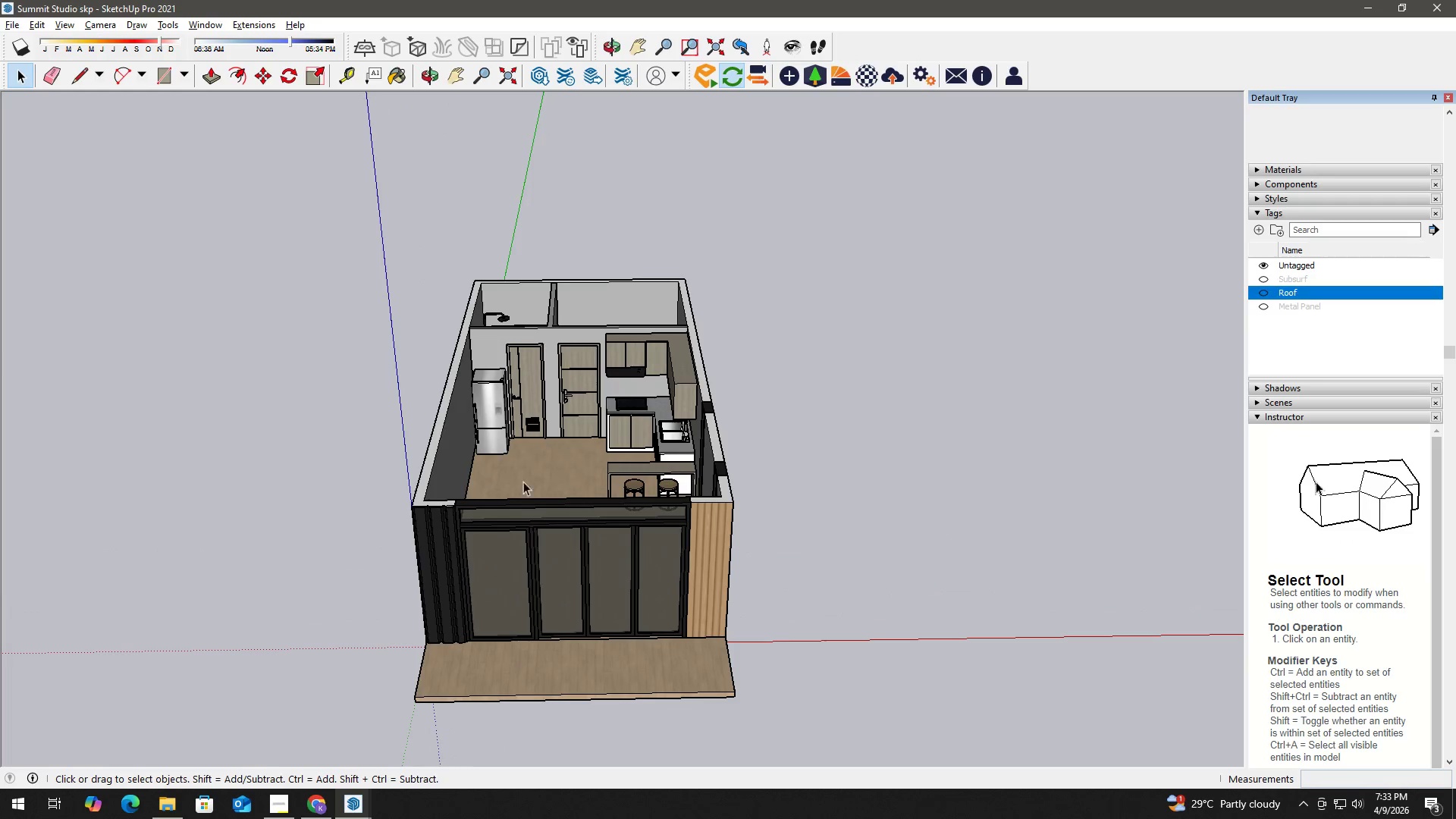 
key(H)
 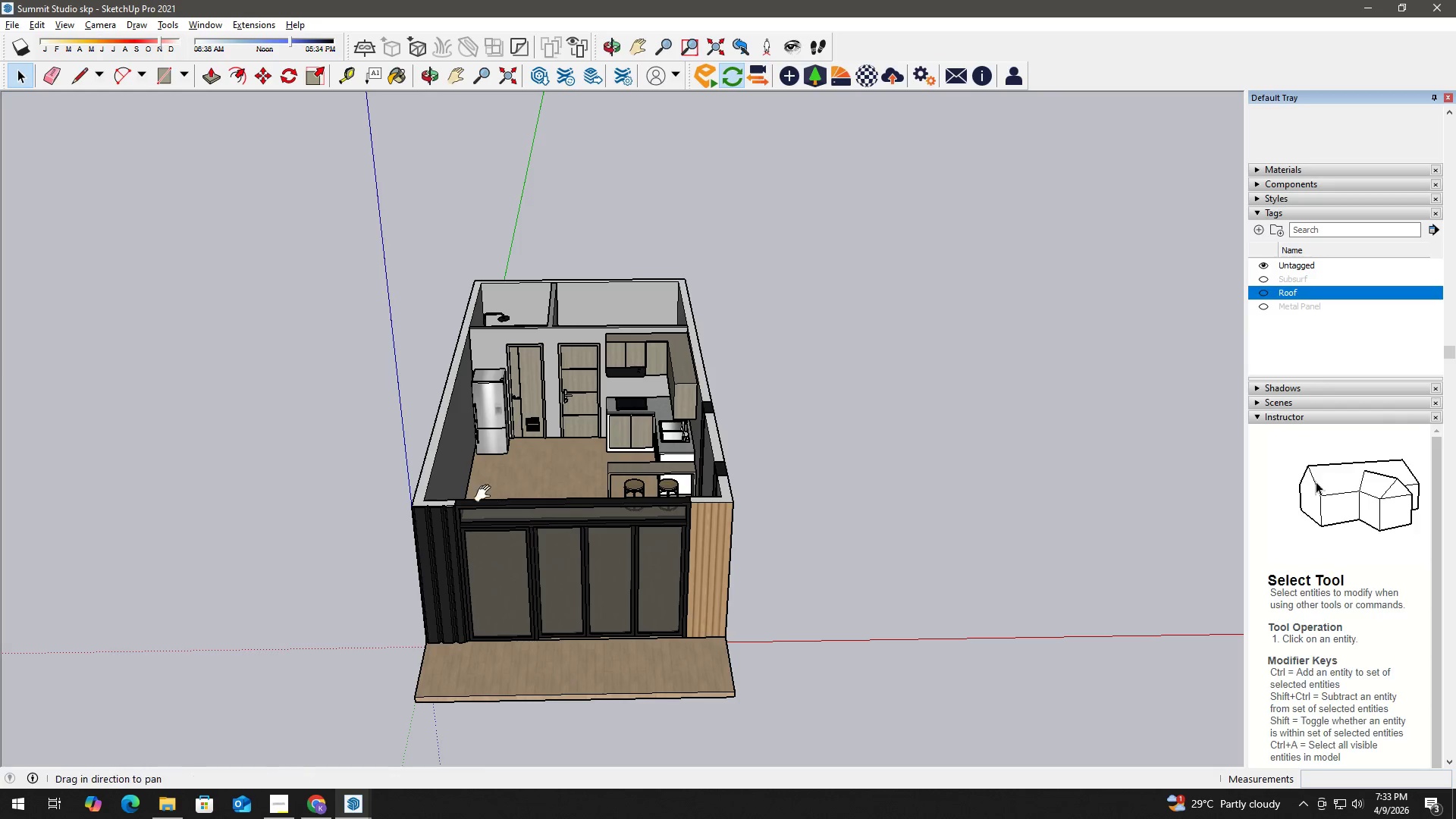 
left_click_drag(start_coordinate=[499, 485], to_coordinate=[655, 470])
 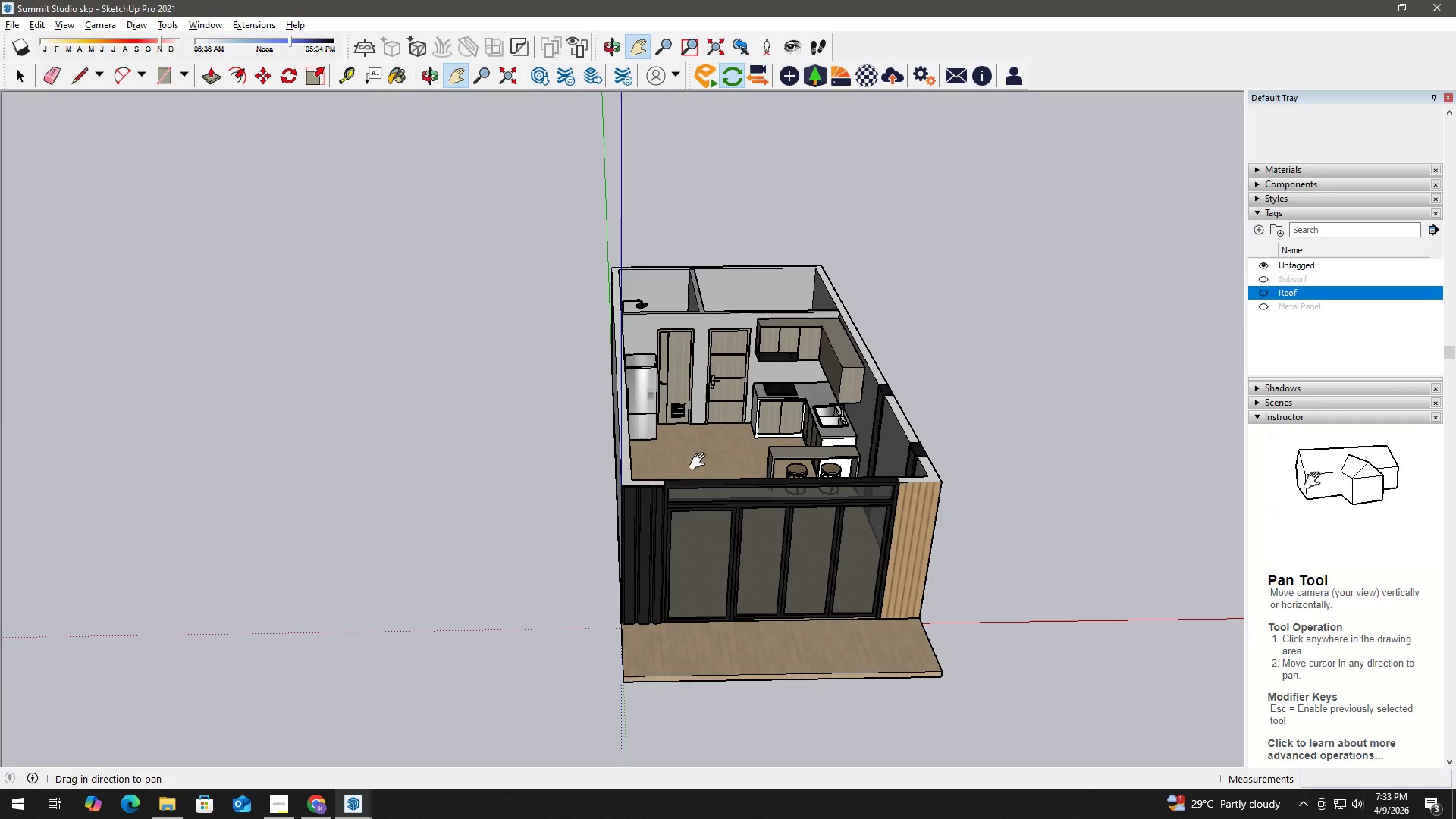 
scroll: coordinate [544, 439], scroll_direction: up, amount: 9.0
 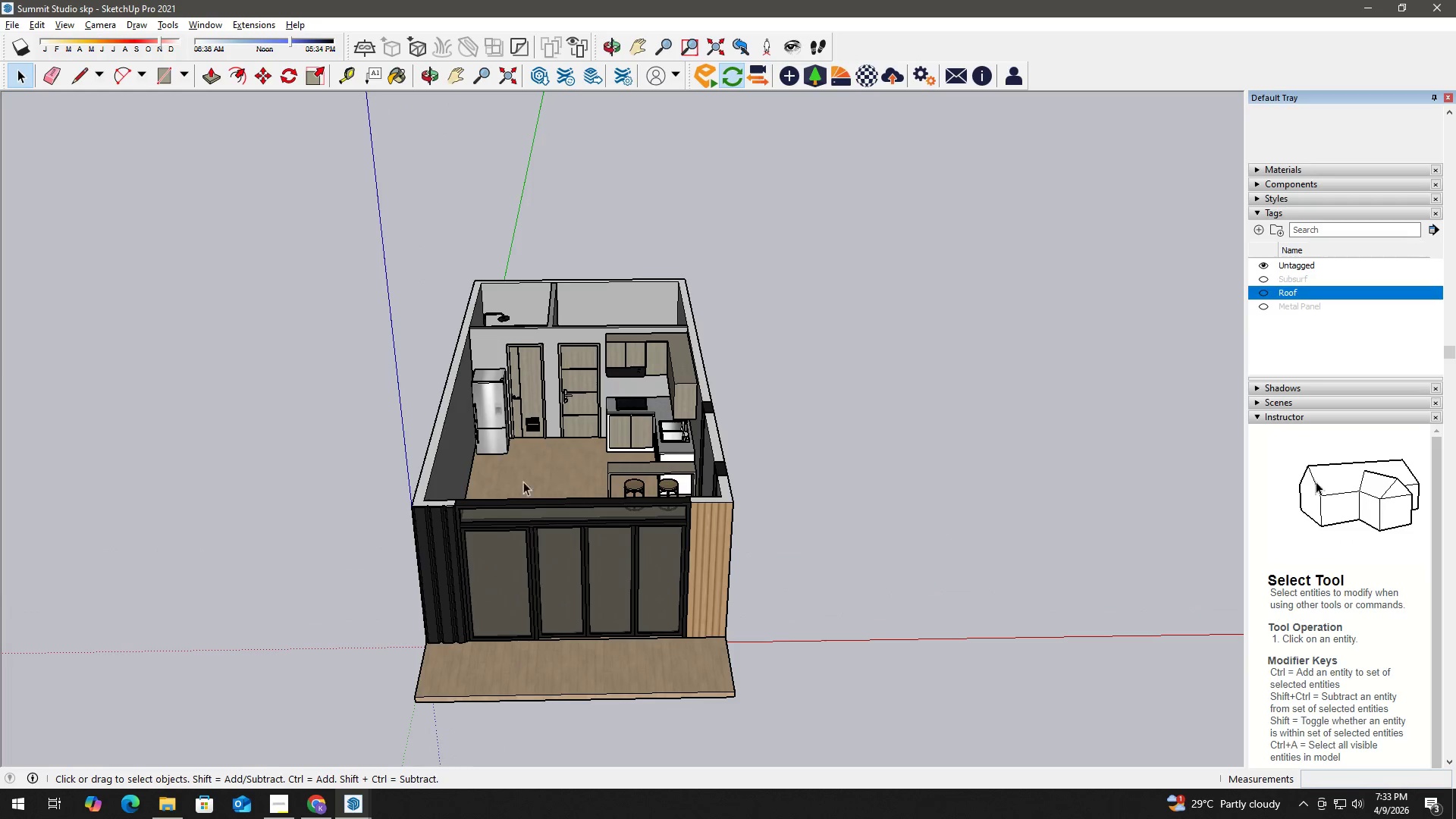 
key(Space)
 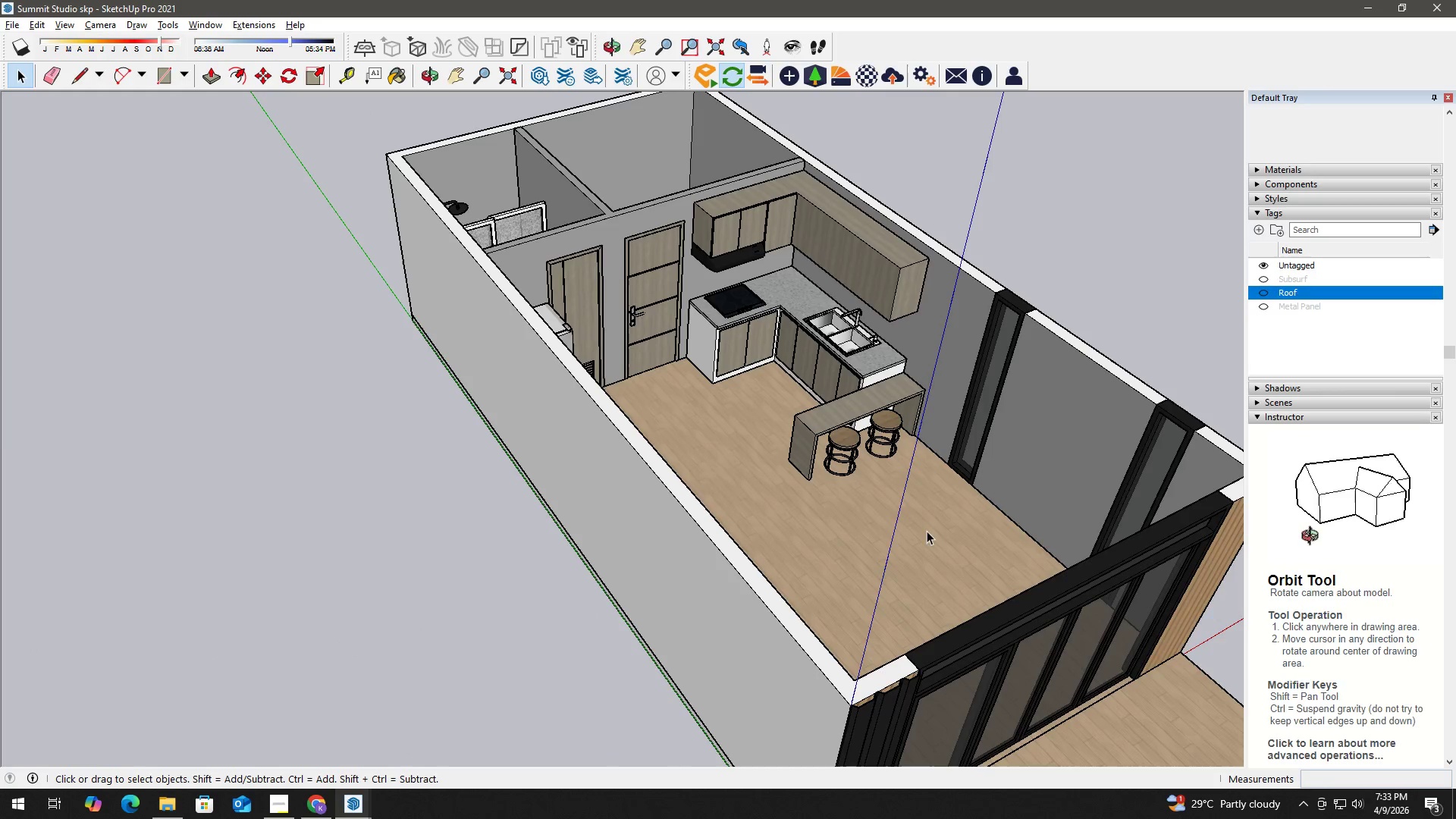 
scroll: coordinate [1037, 435], scroll_direction: up, amount: 15.0
 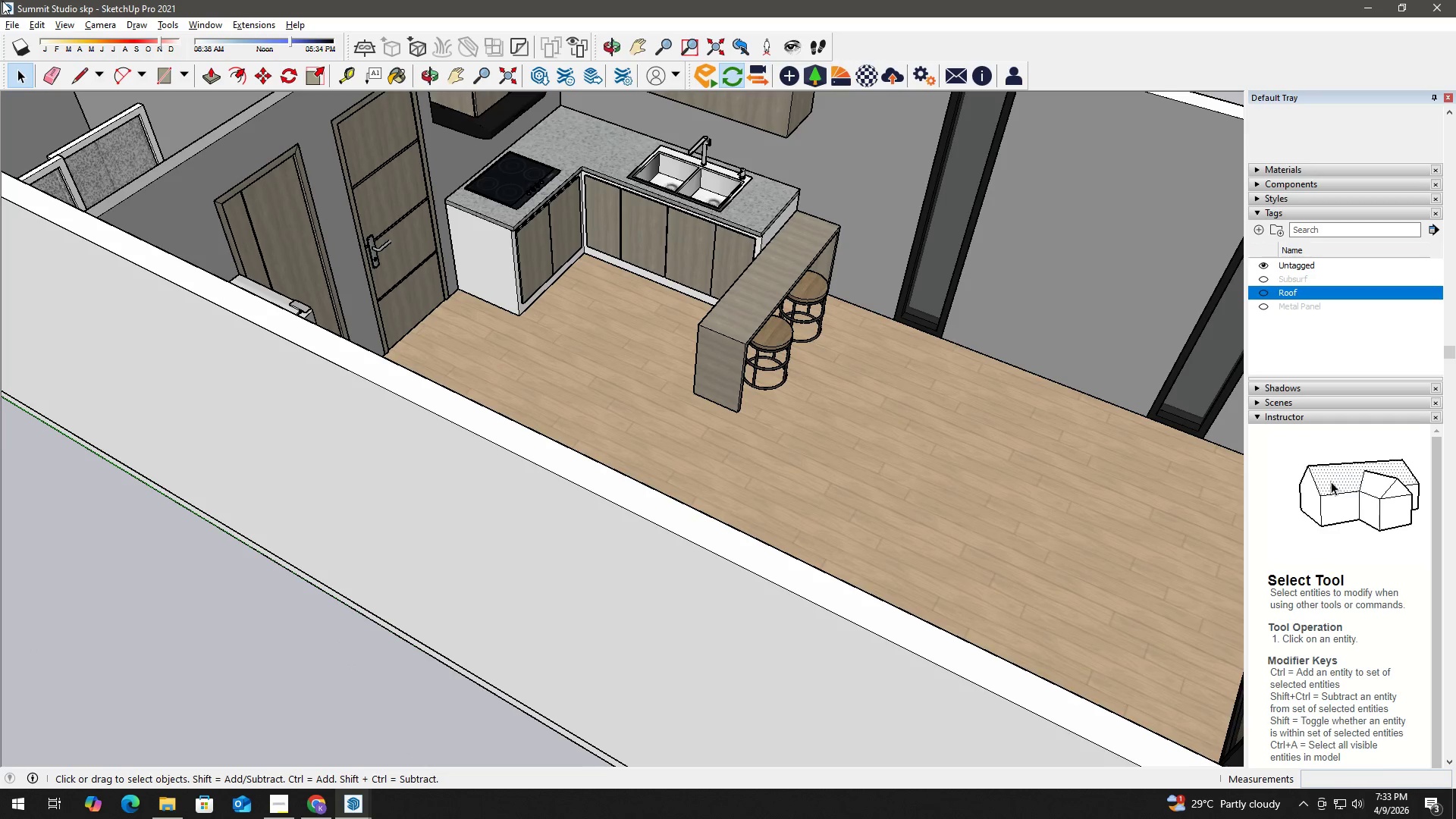 
left_click([11, 20])
 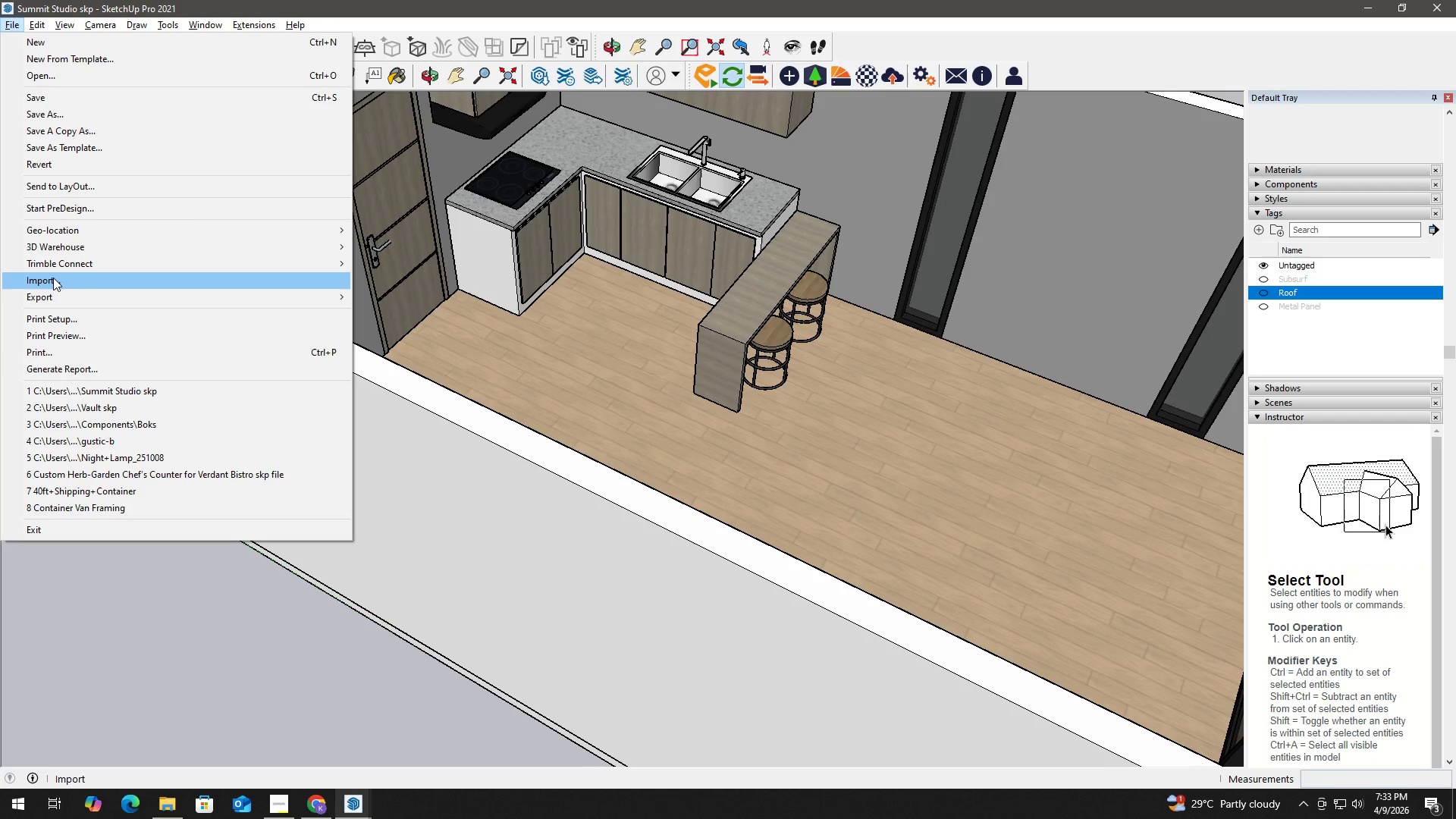 
left_click([53, 278])
 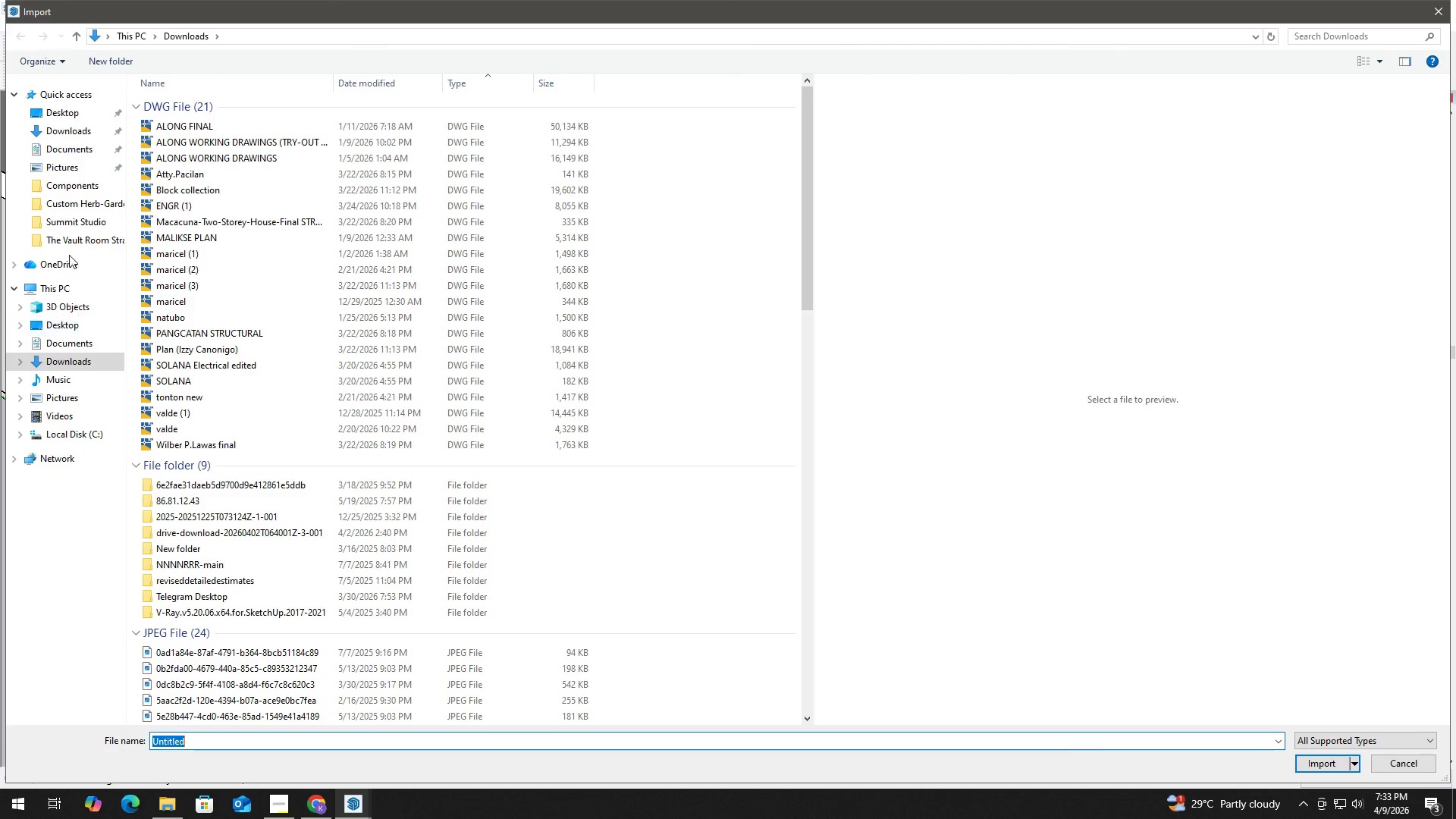 
left_click([74, 180])
 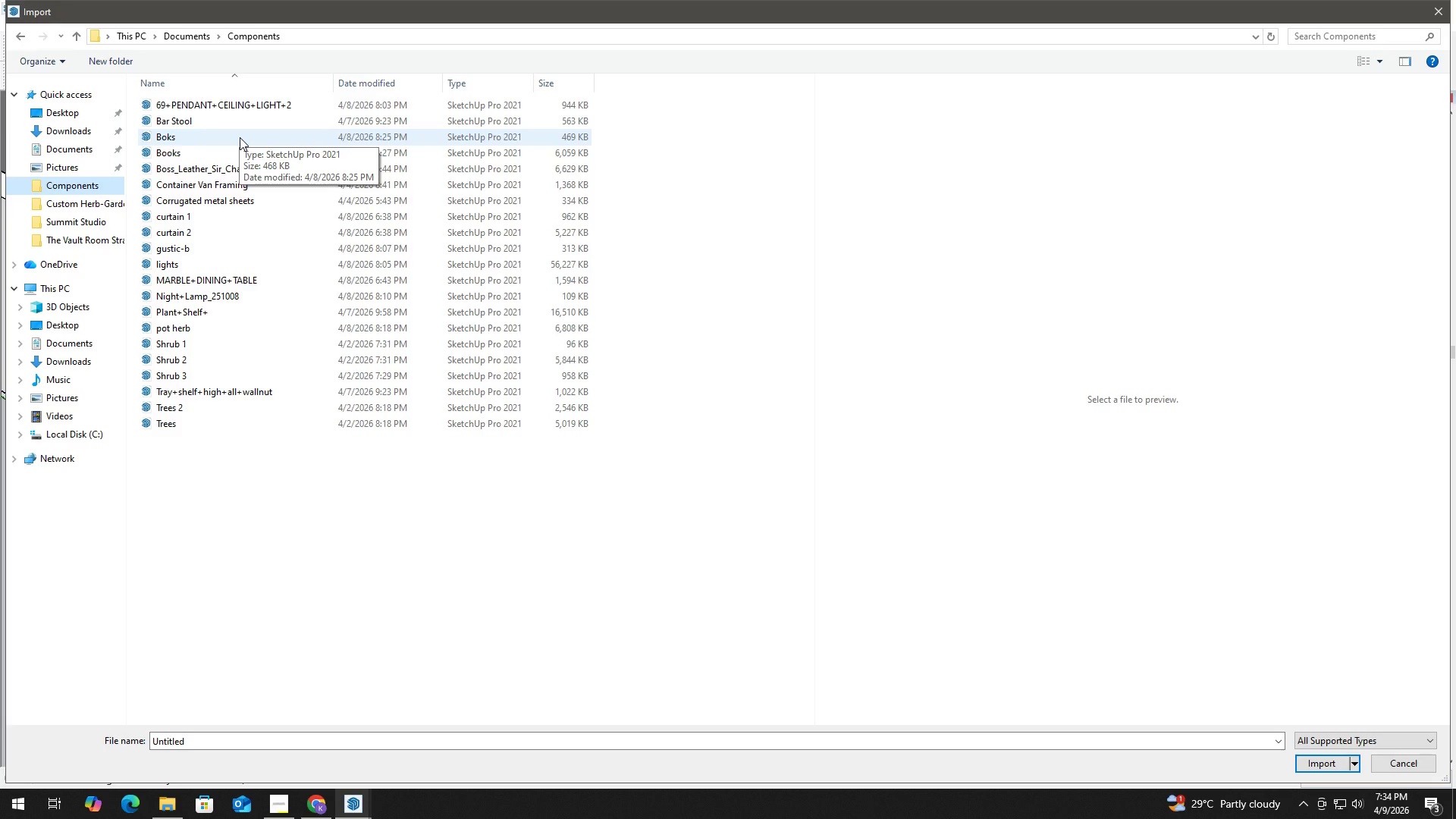 
wait(30.94)
 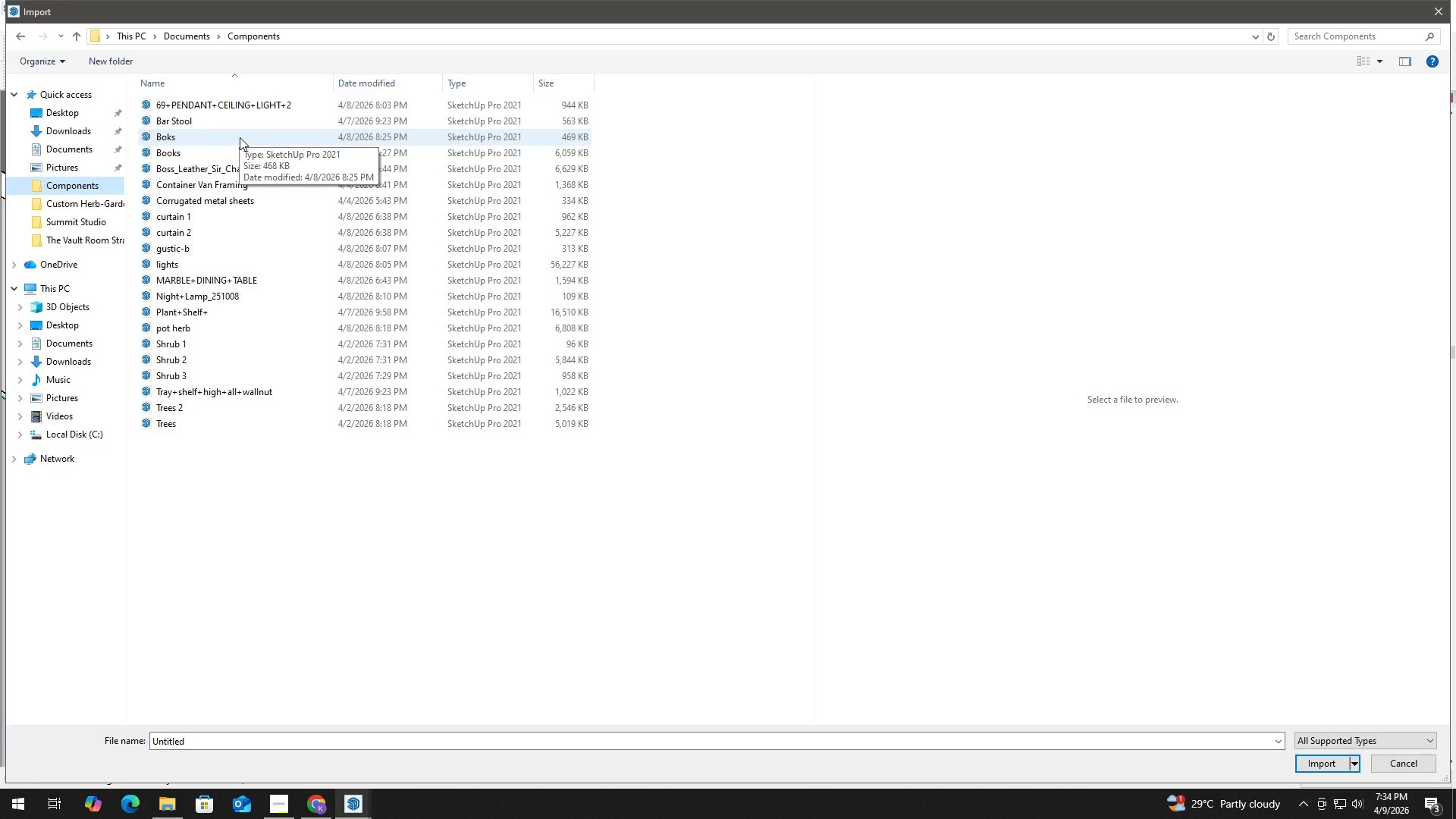 
double_click([206, 350])
 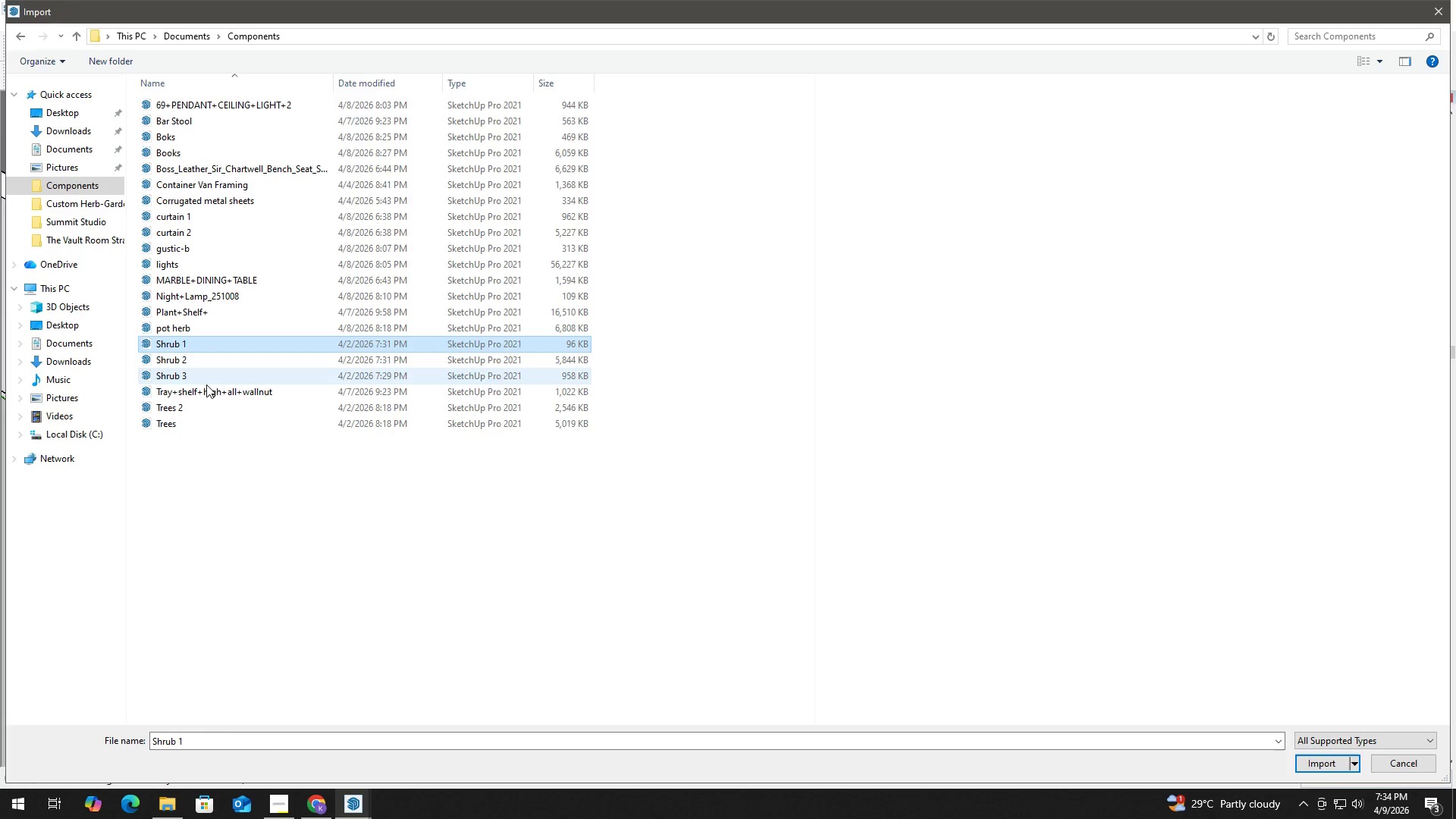 
triple_click([203, 398])
 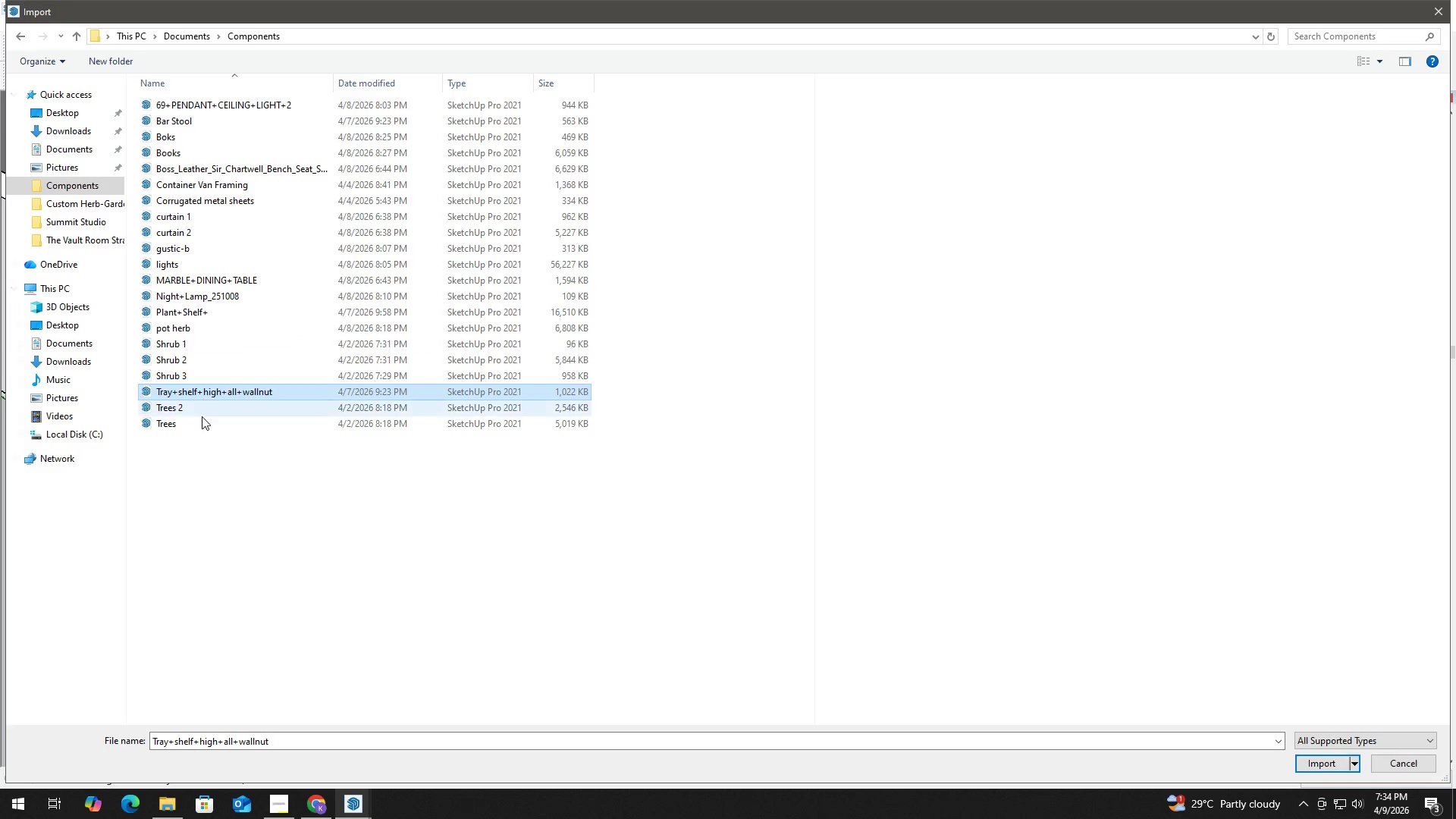 
triple_click([202, 423])
 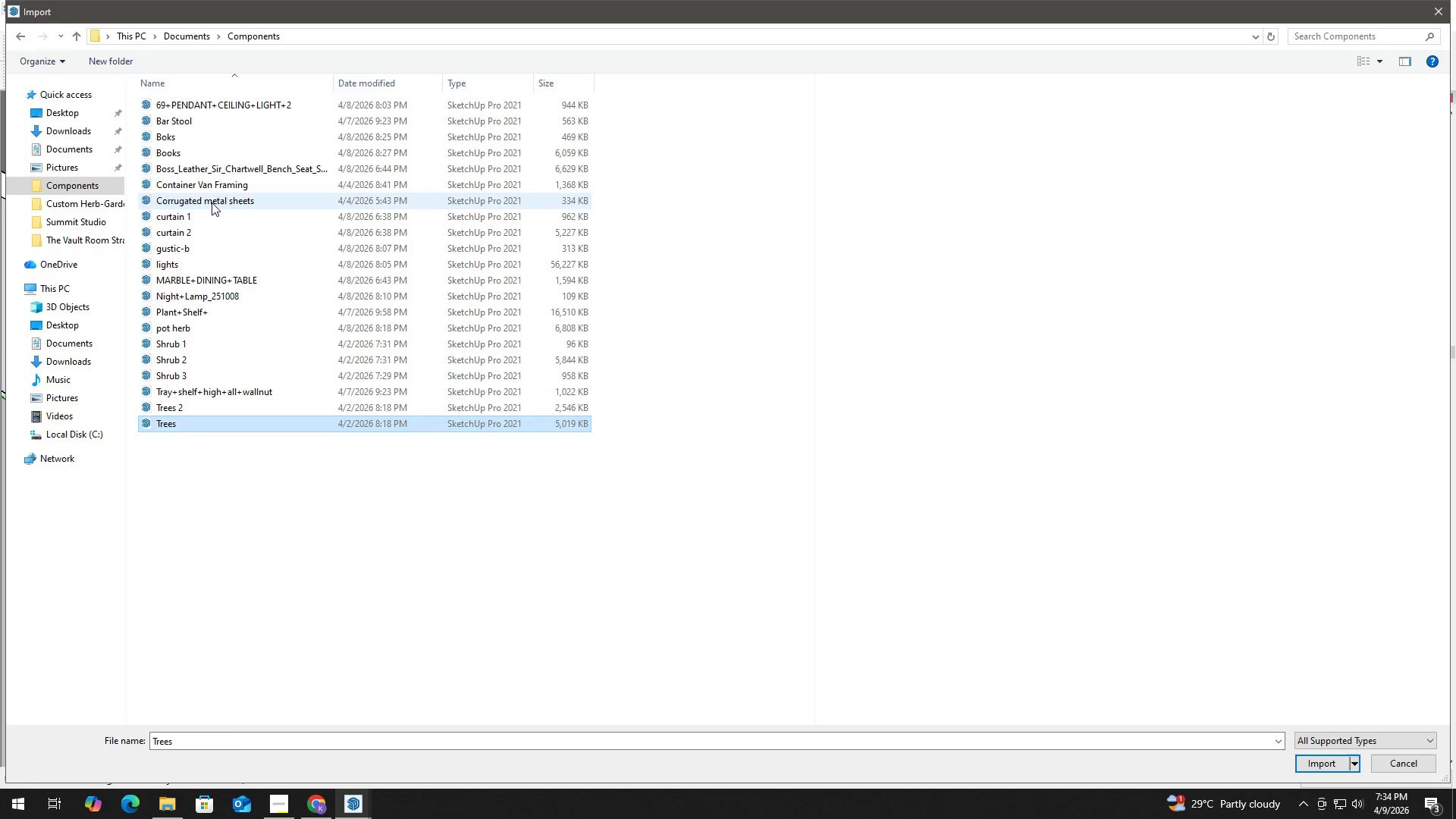 
left_click([212, 201])
 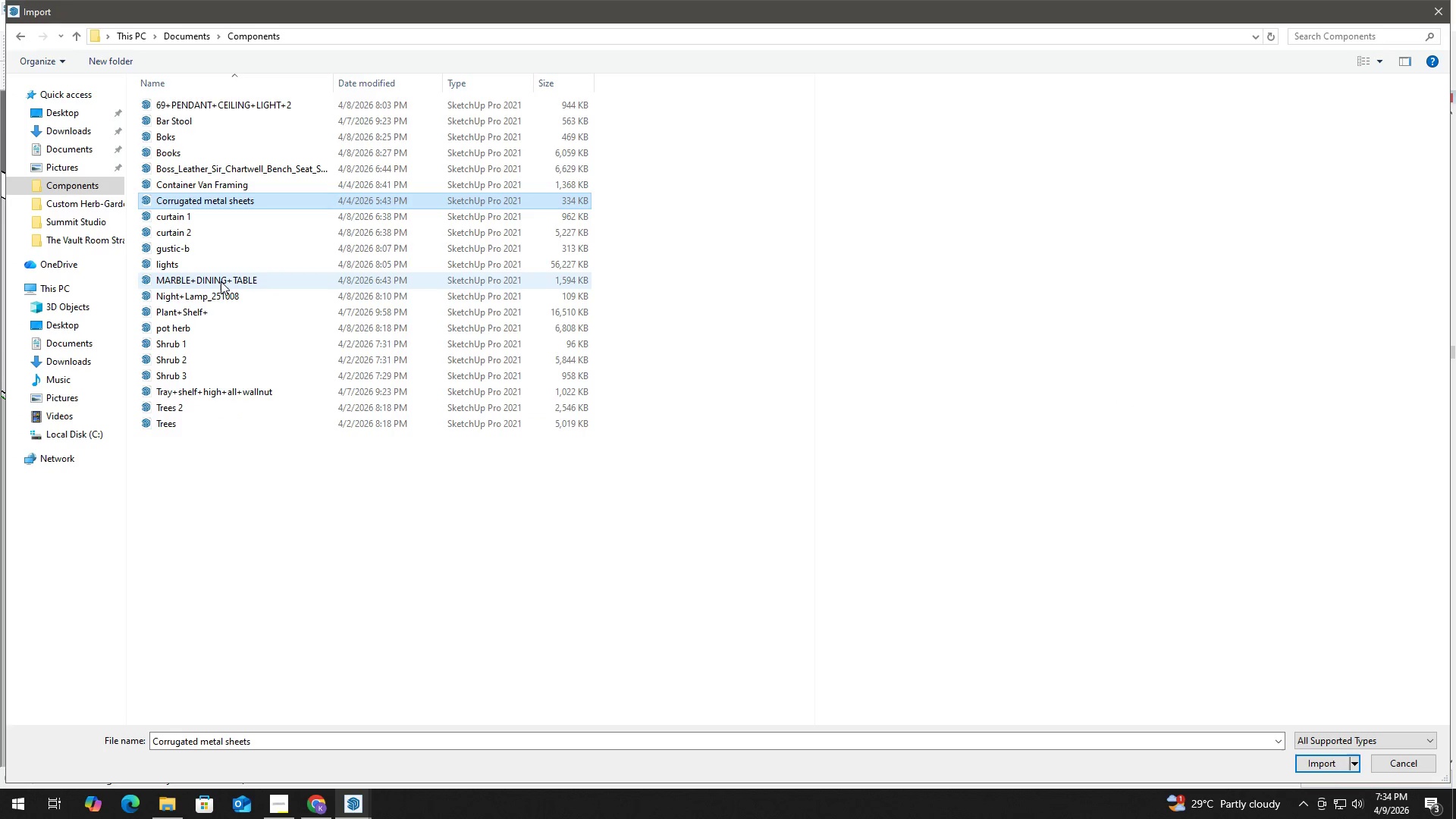 
left_click([222, 265])
 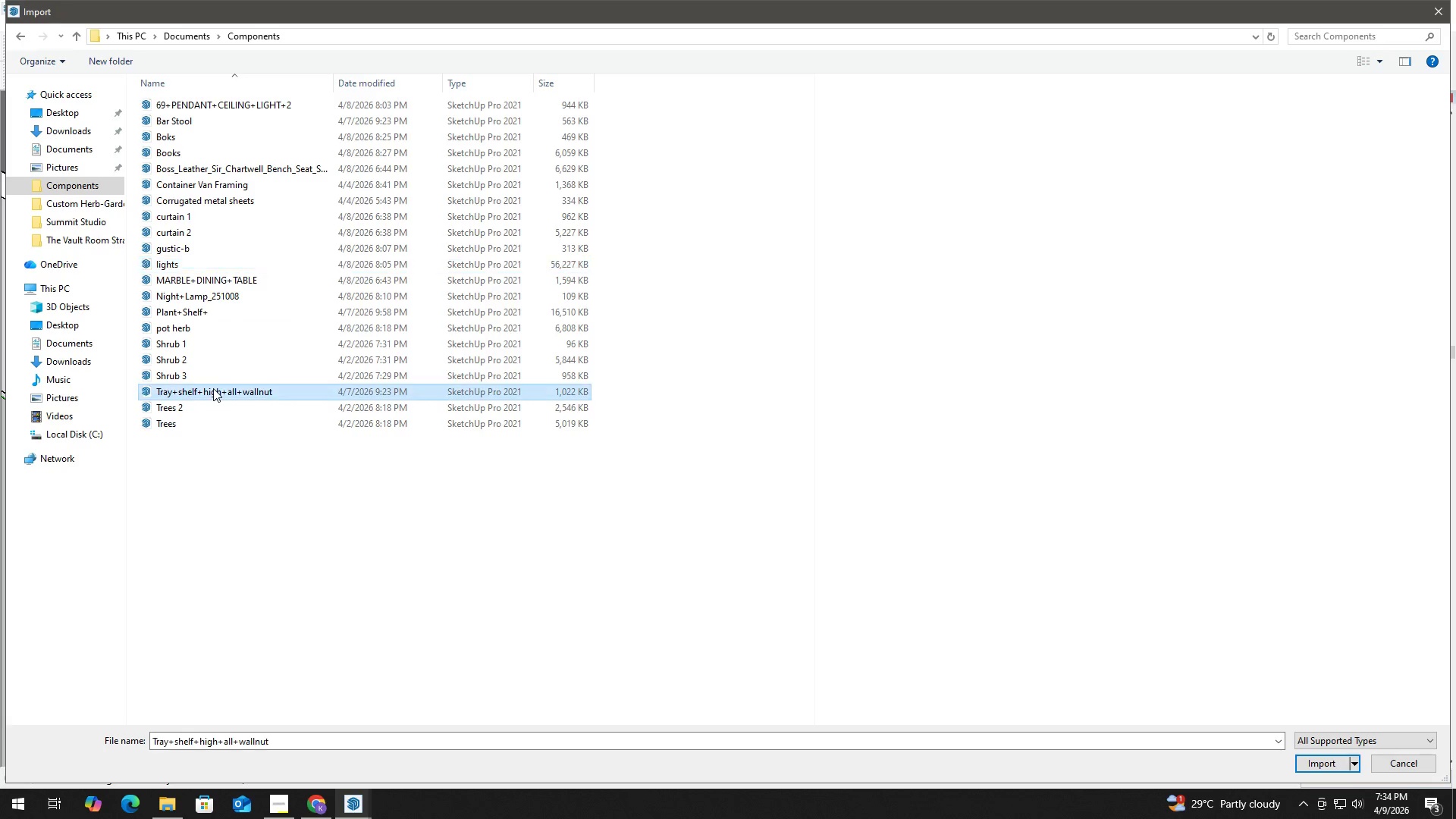 
double_click([195, 357])
 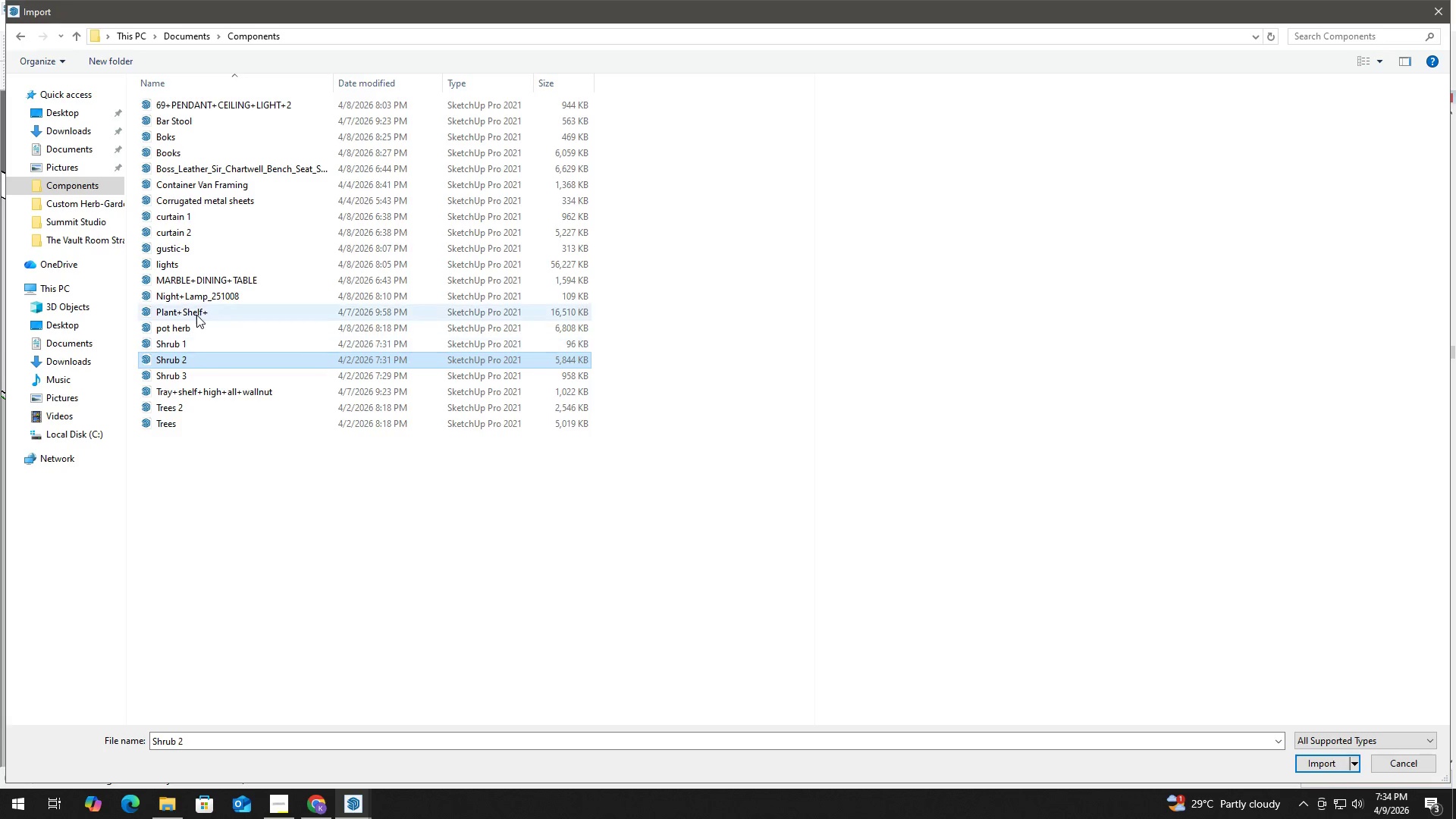 
triple_click([196, 315])
 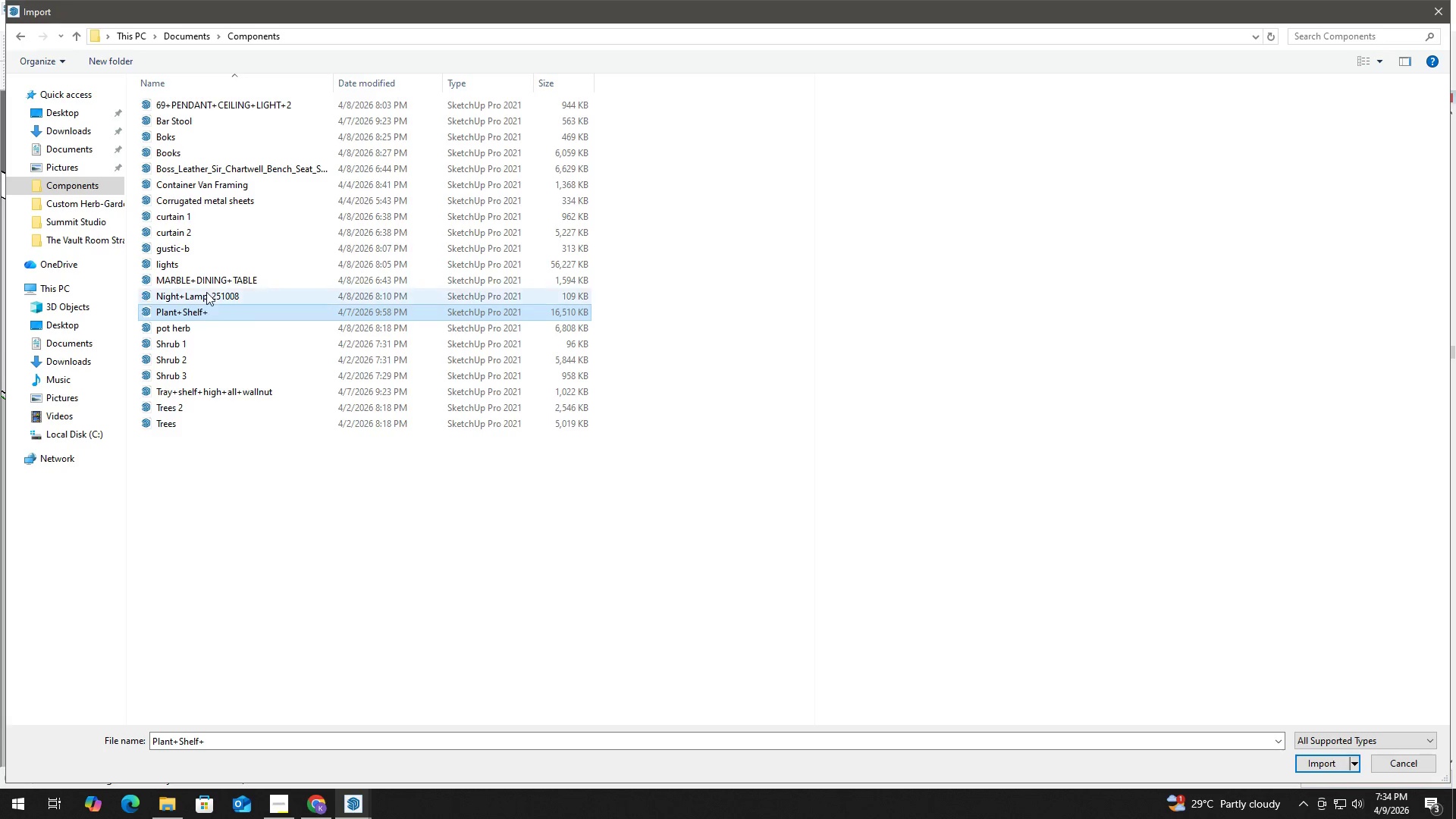 
triple_click([206, 291])
 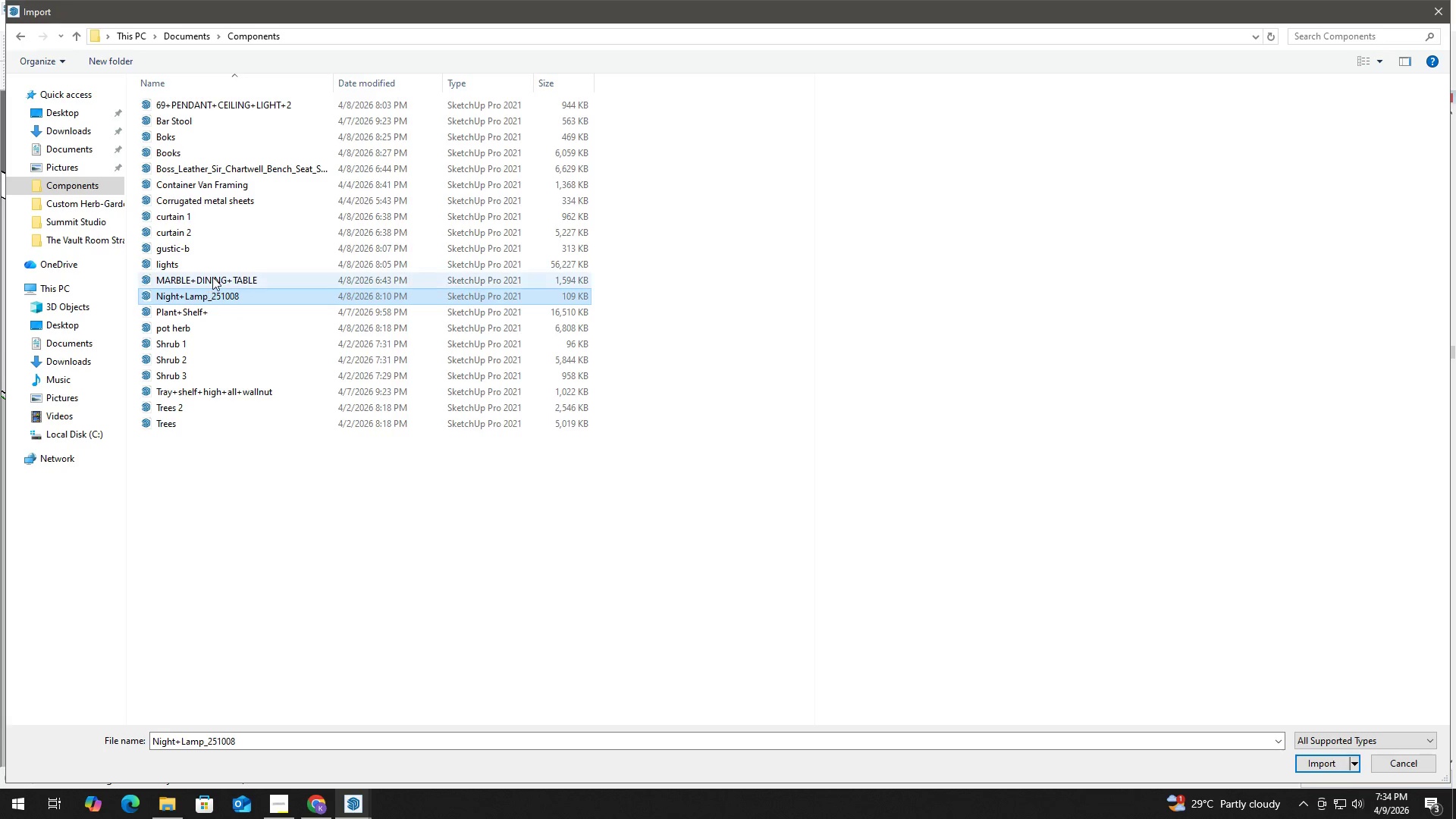 
triple_click([212, 277])
 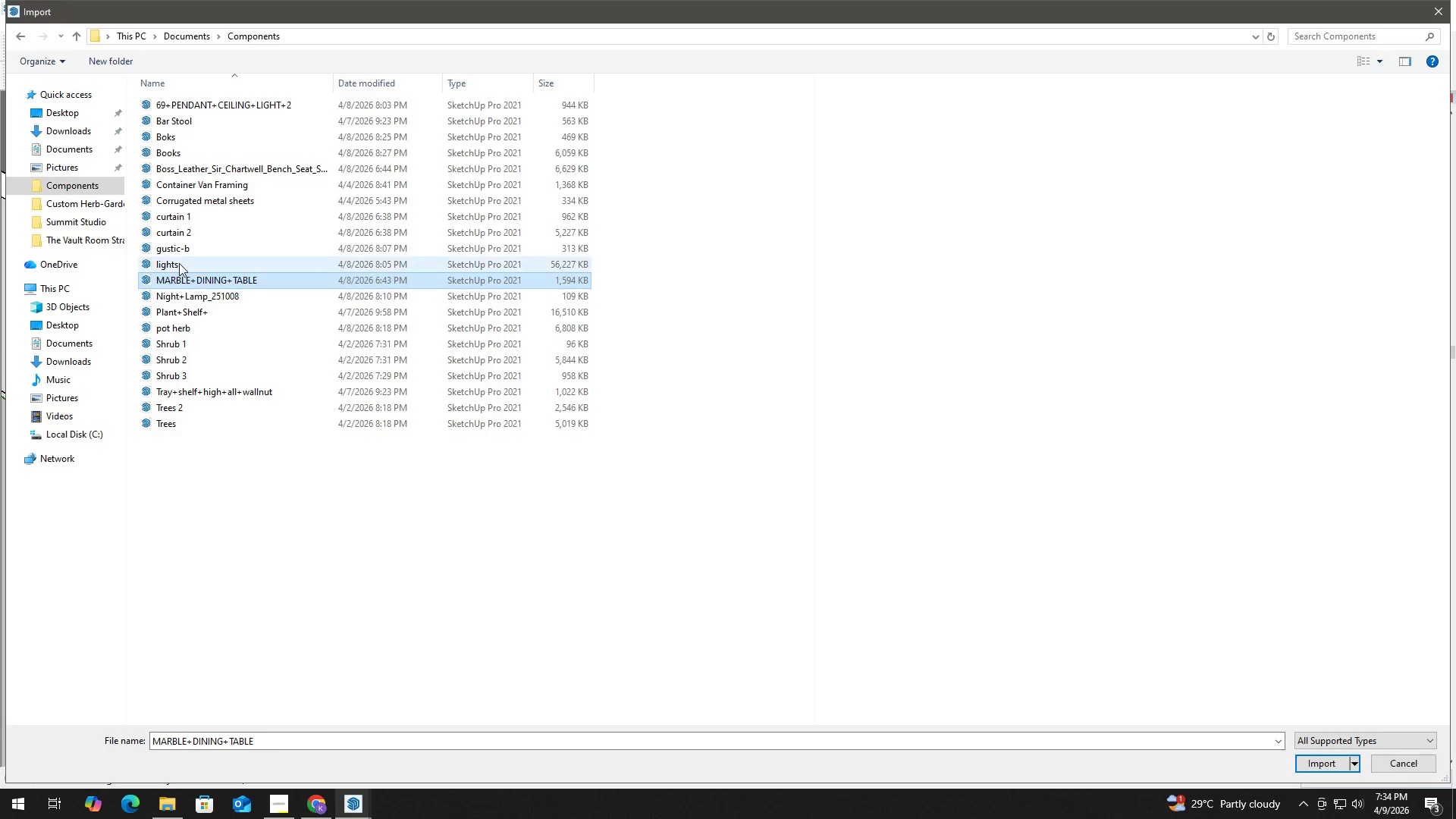 
triple_click([177, 262])
 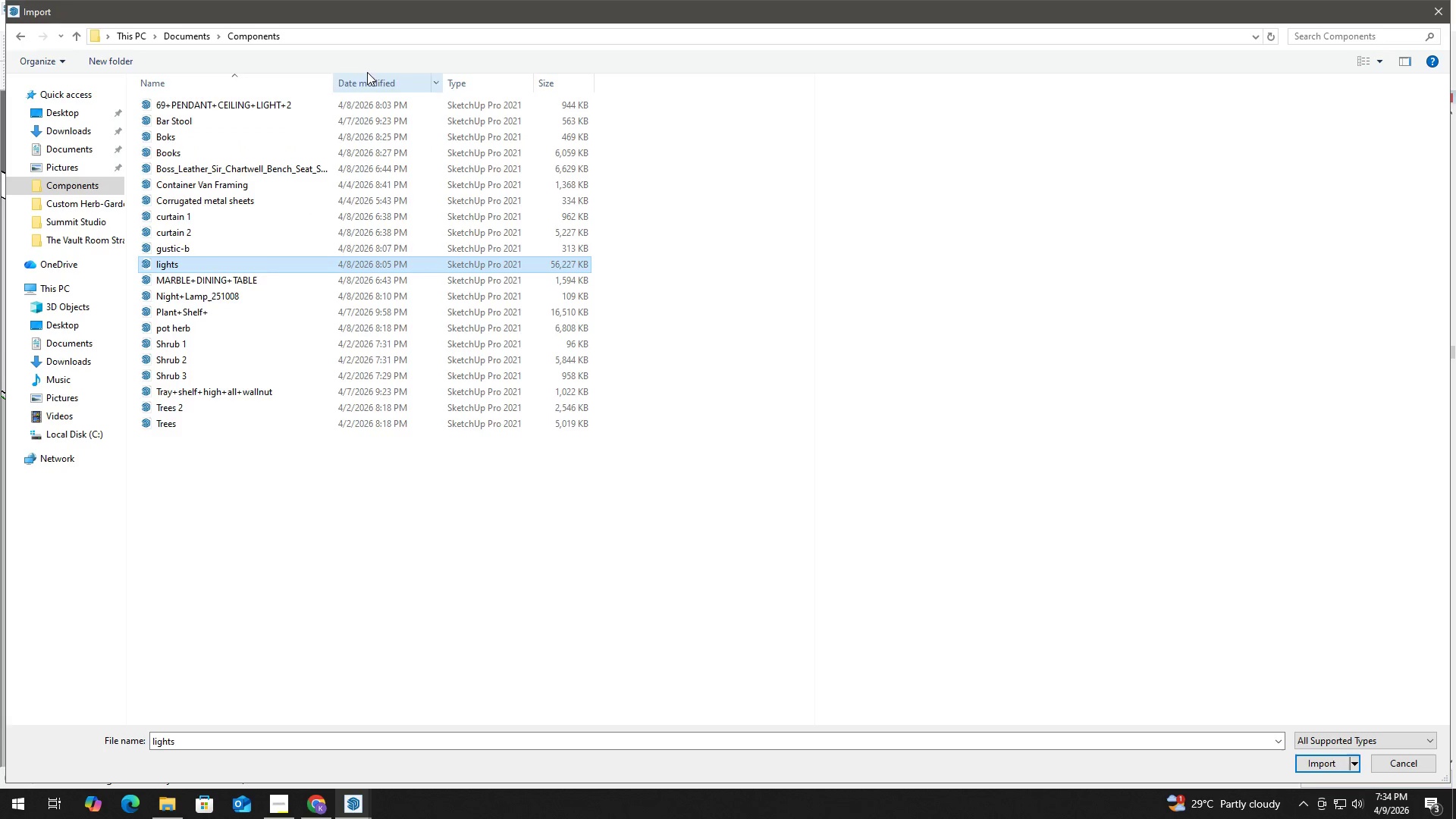 
left_click_drag(start_coordinate=[339, 83], to_coordinate=[557, 92])
 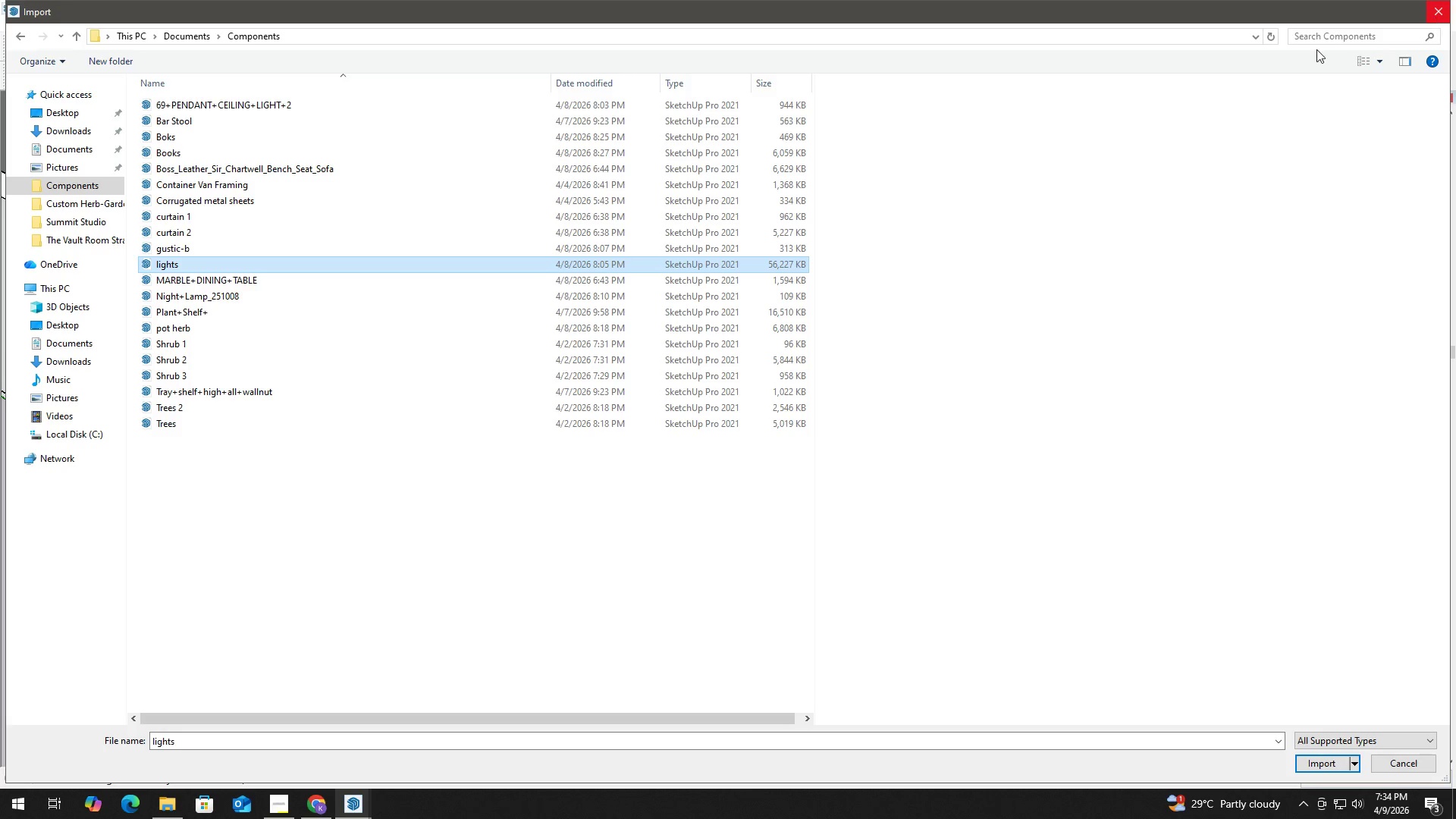 
wait(5.48)
 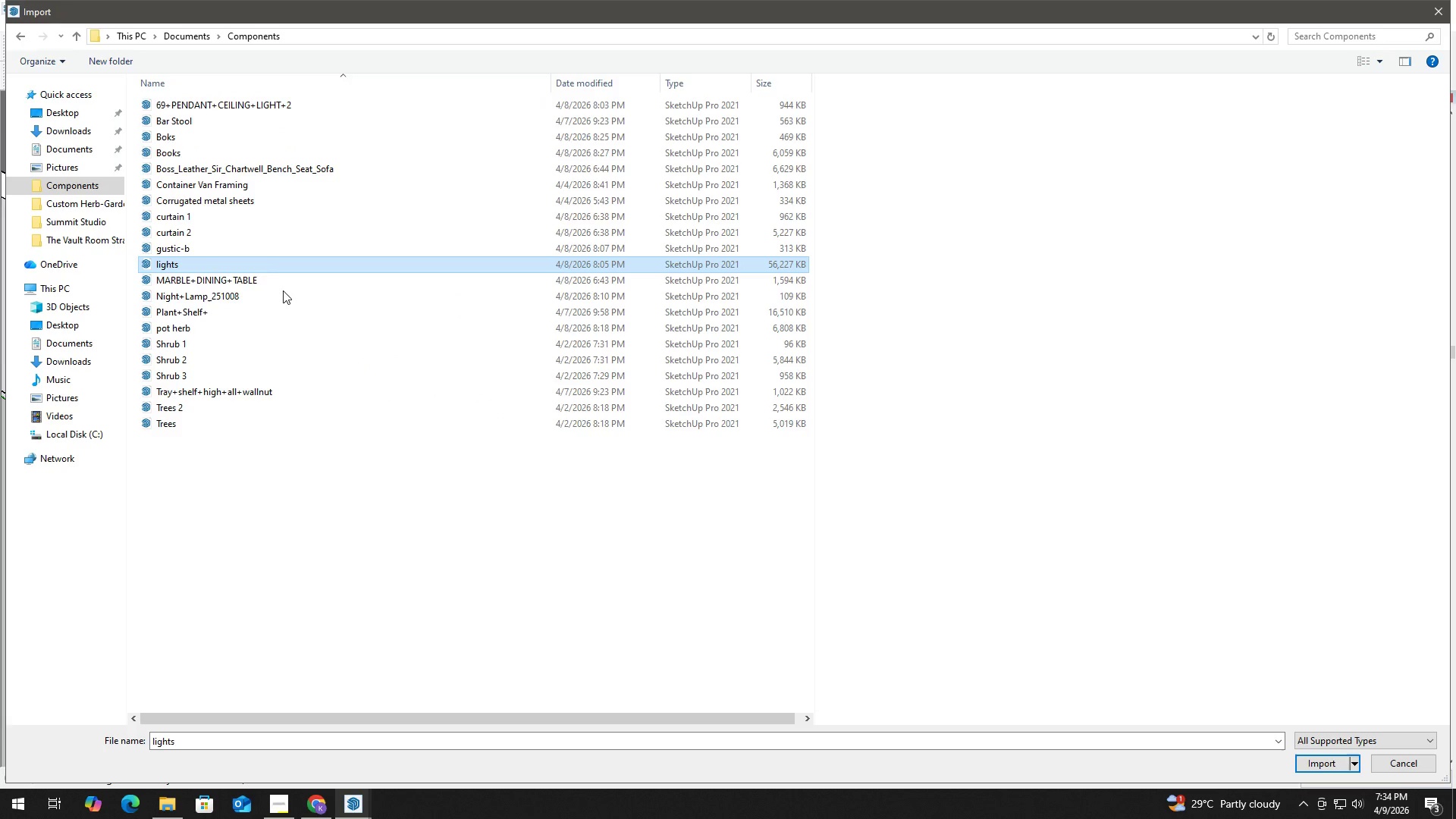 
left_click([1434, 14])
 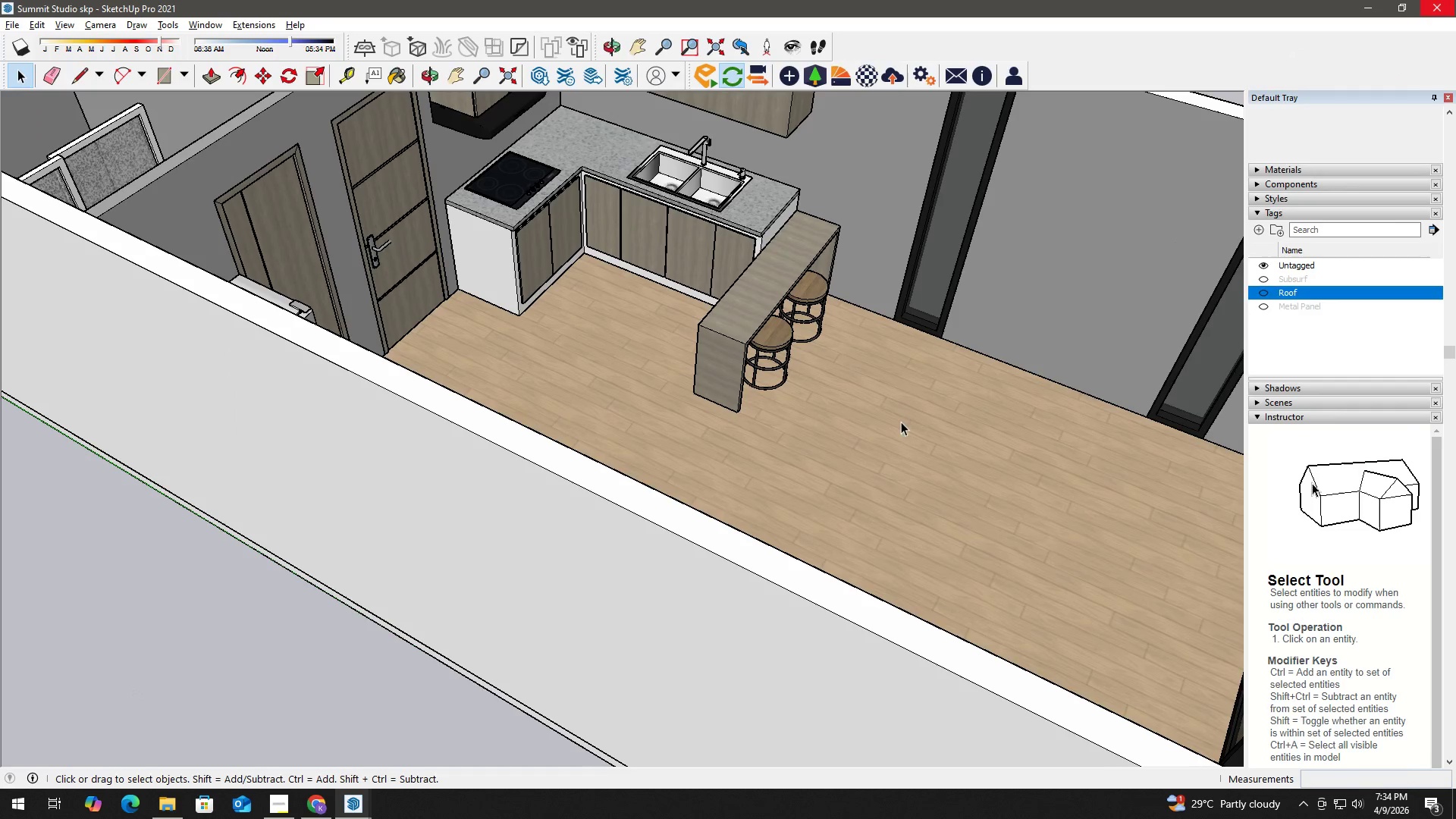 
key(H)
 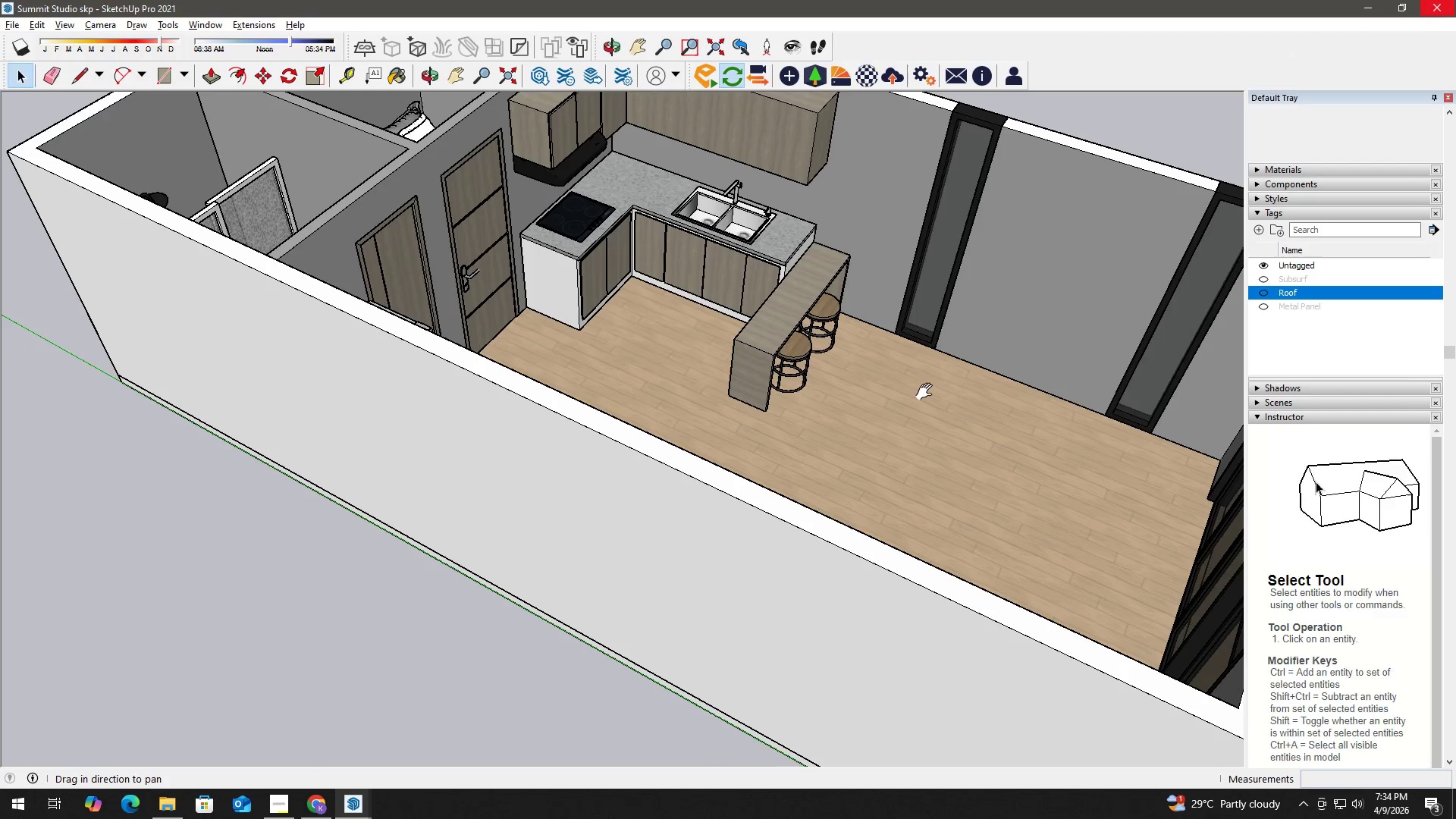 
left_click_drag(start_coordinate=[927, 392], to_coordinate=[776, 400])
 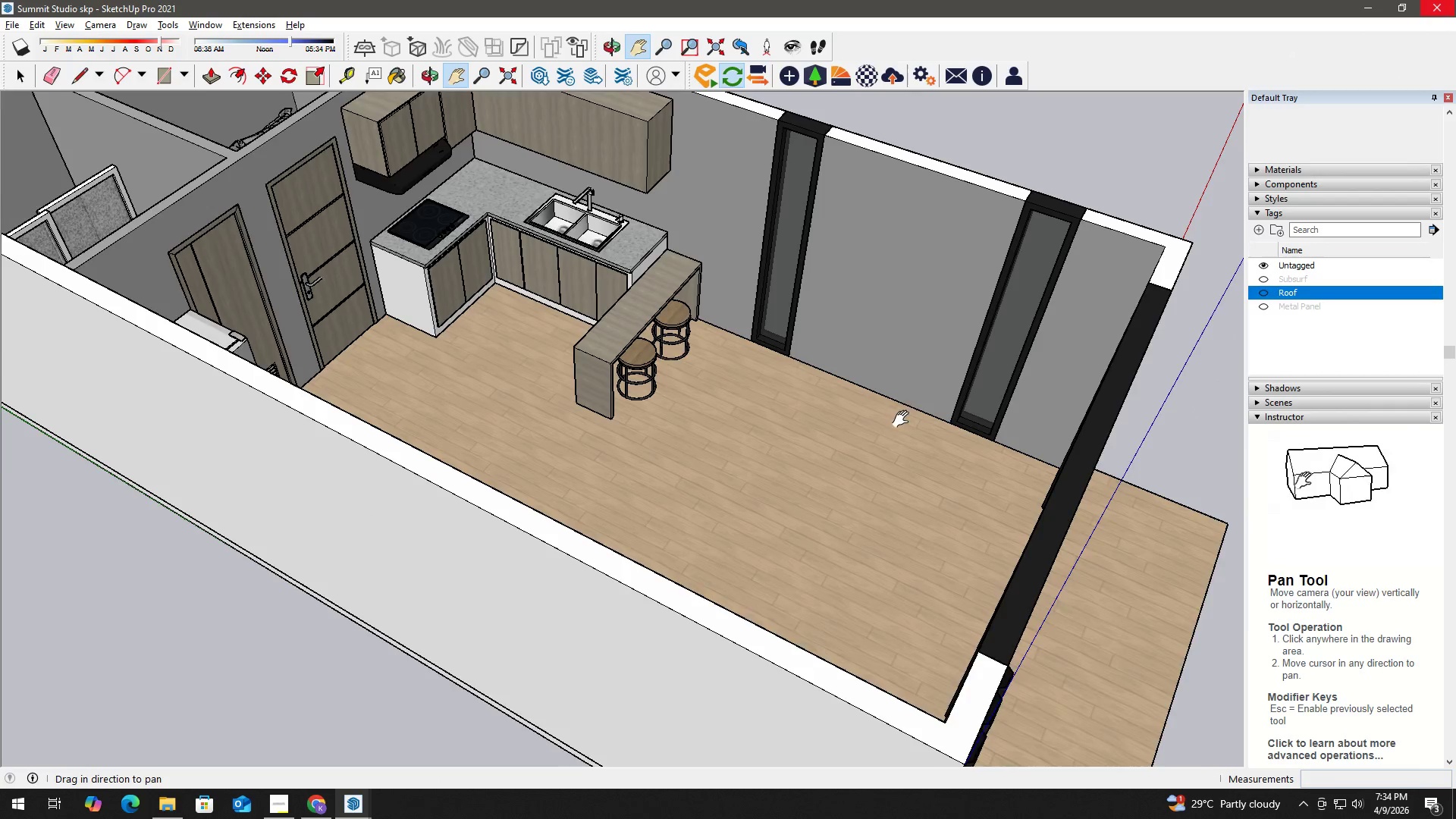 
scroll: coordinate [904, 405], scroll_direction: down, amount: 3.0
 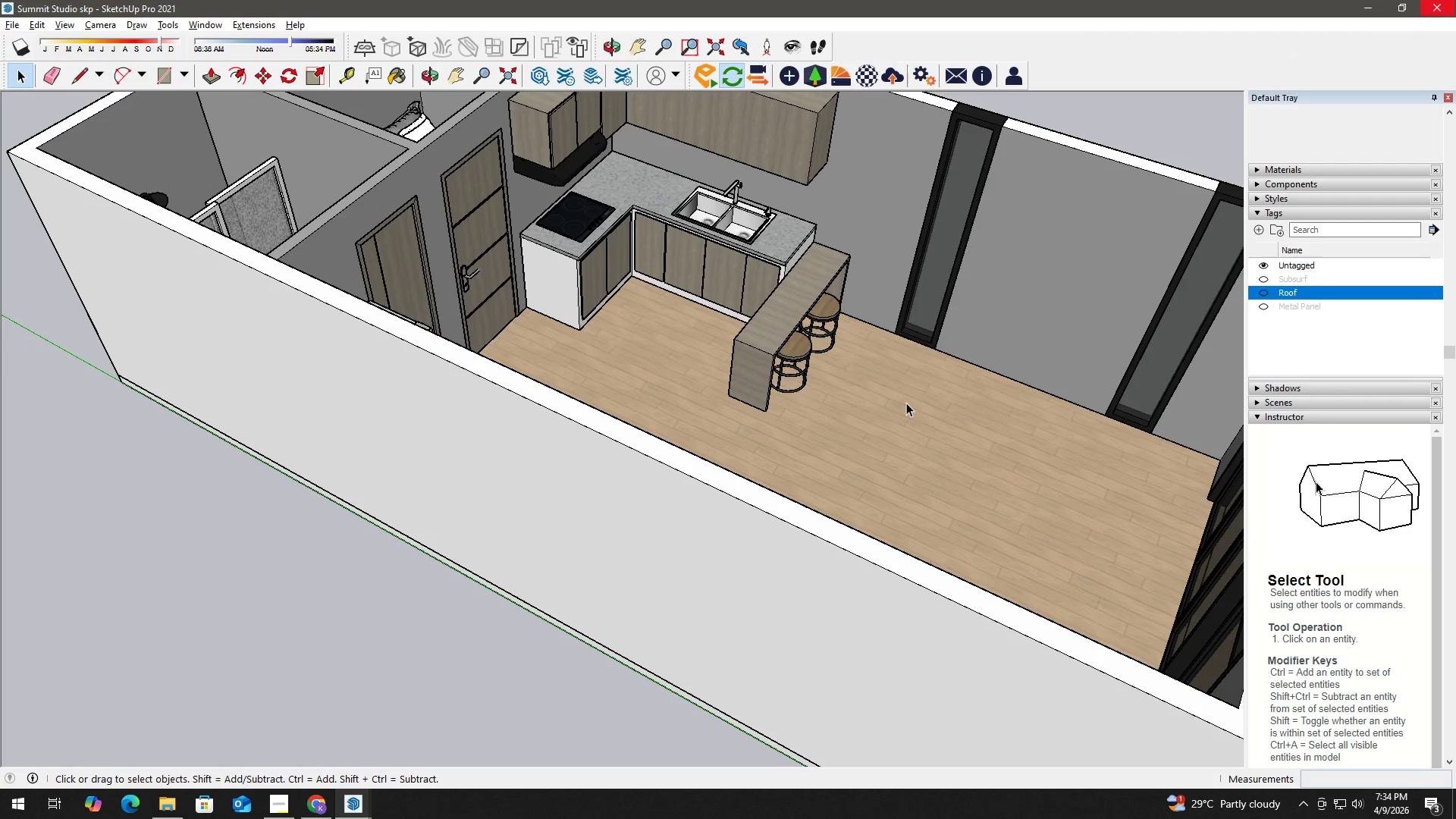 
scroll: coordinate [920, 407], scroll_direction: up, amount: 4.0
 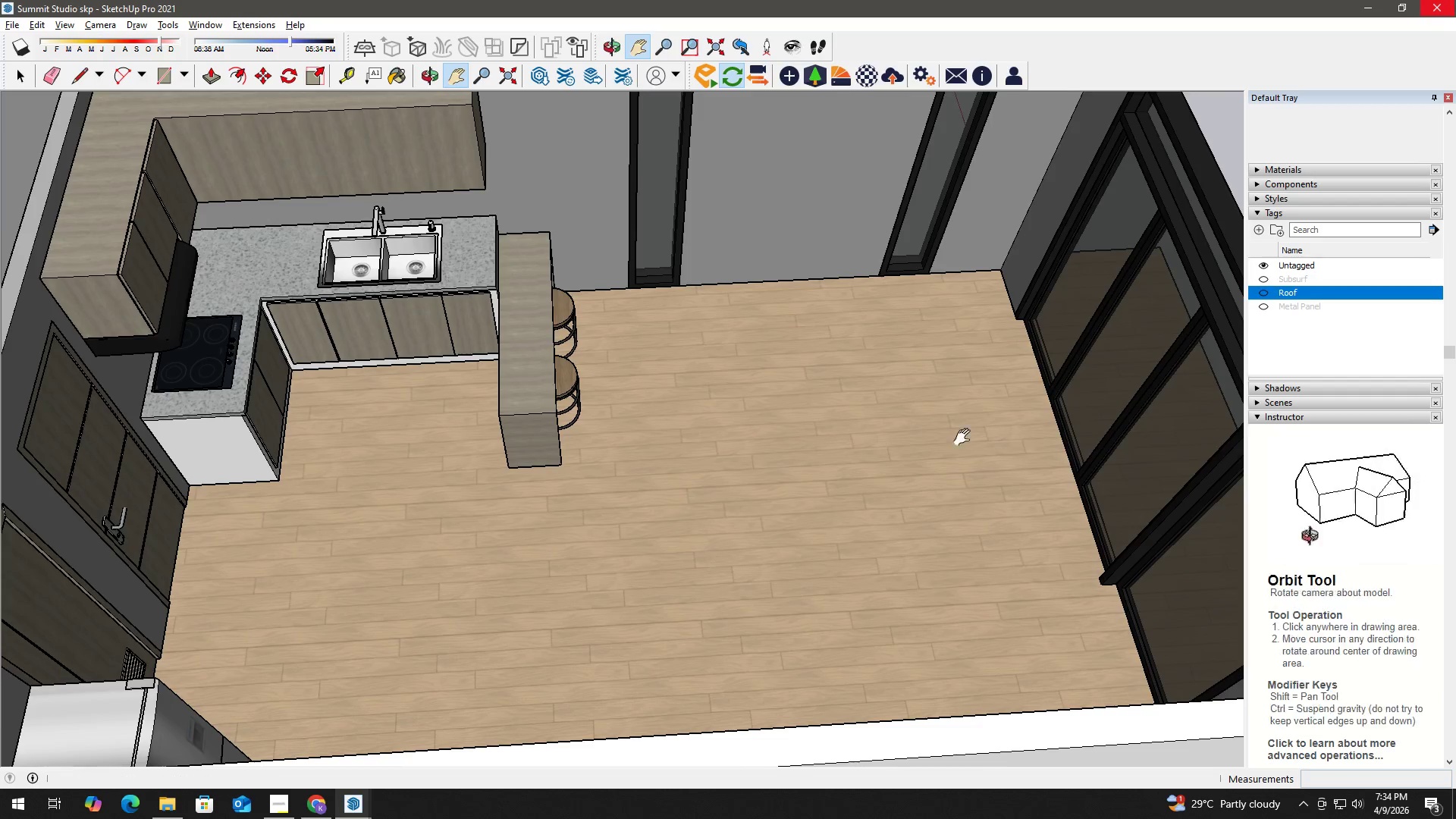 
key(Space)
 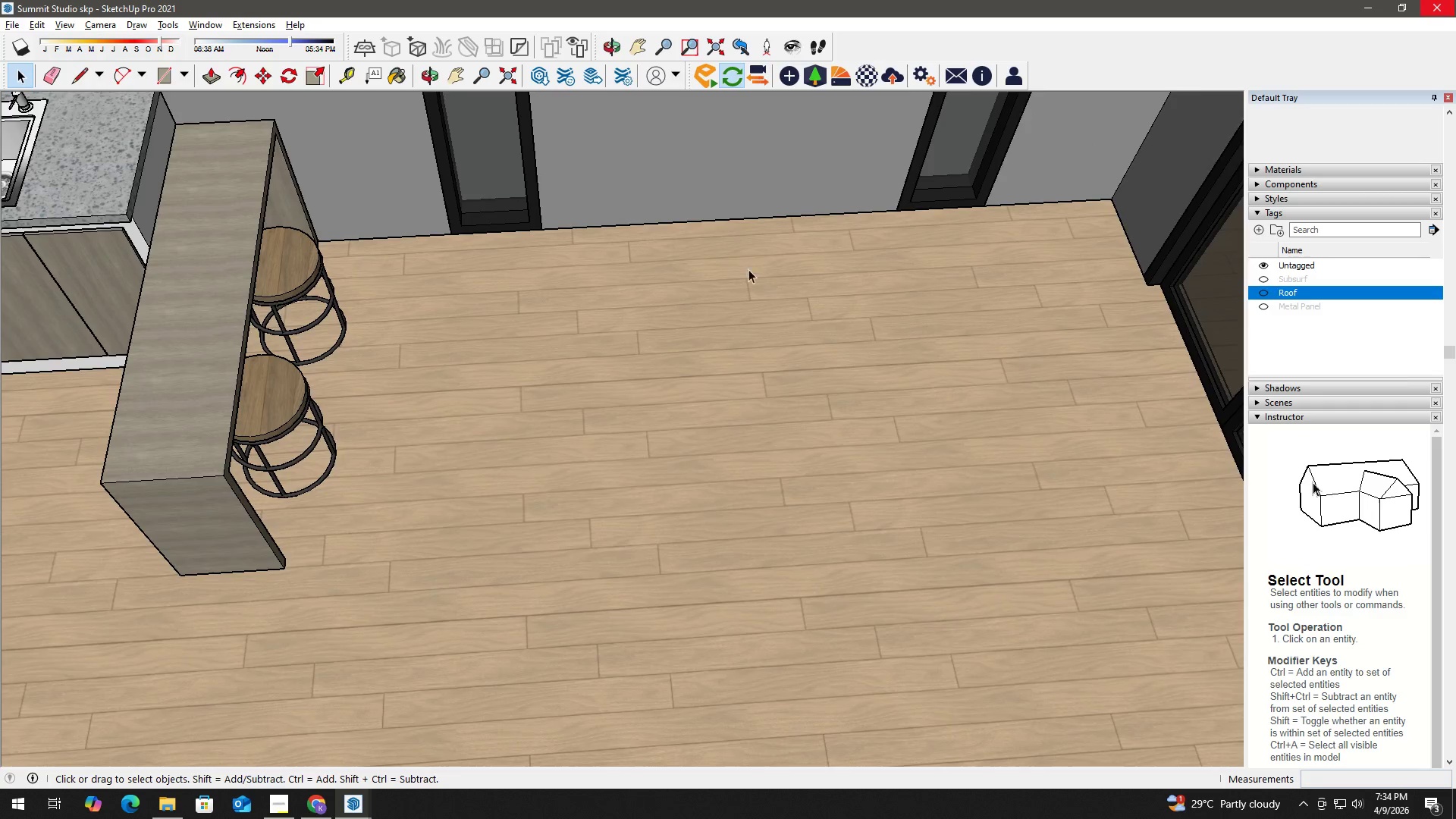 
key(H)
 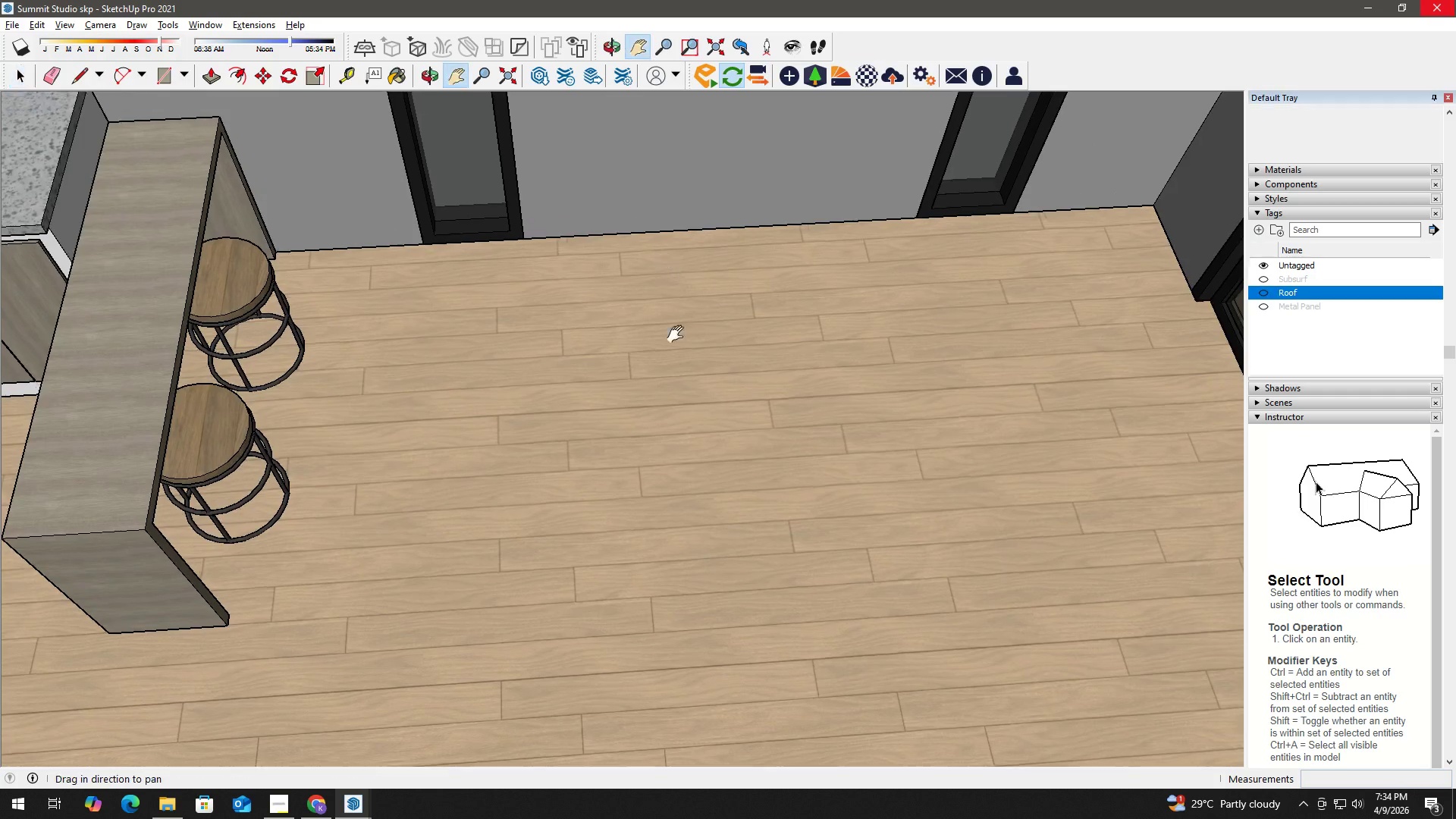 
left_click_drag(start_coordinate=[667, 253], to_coordinate=[684, 369])
 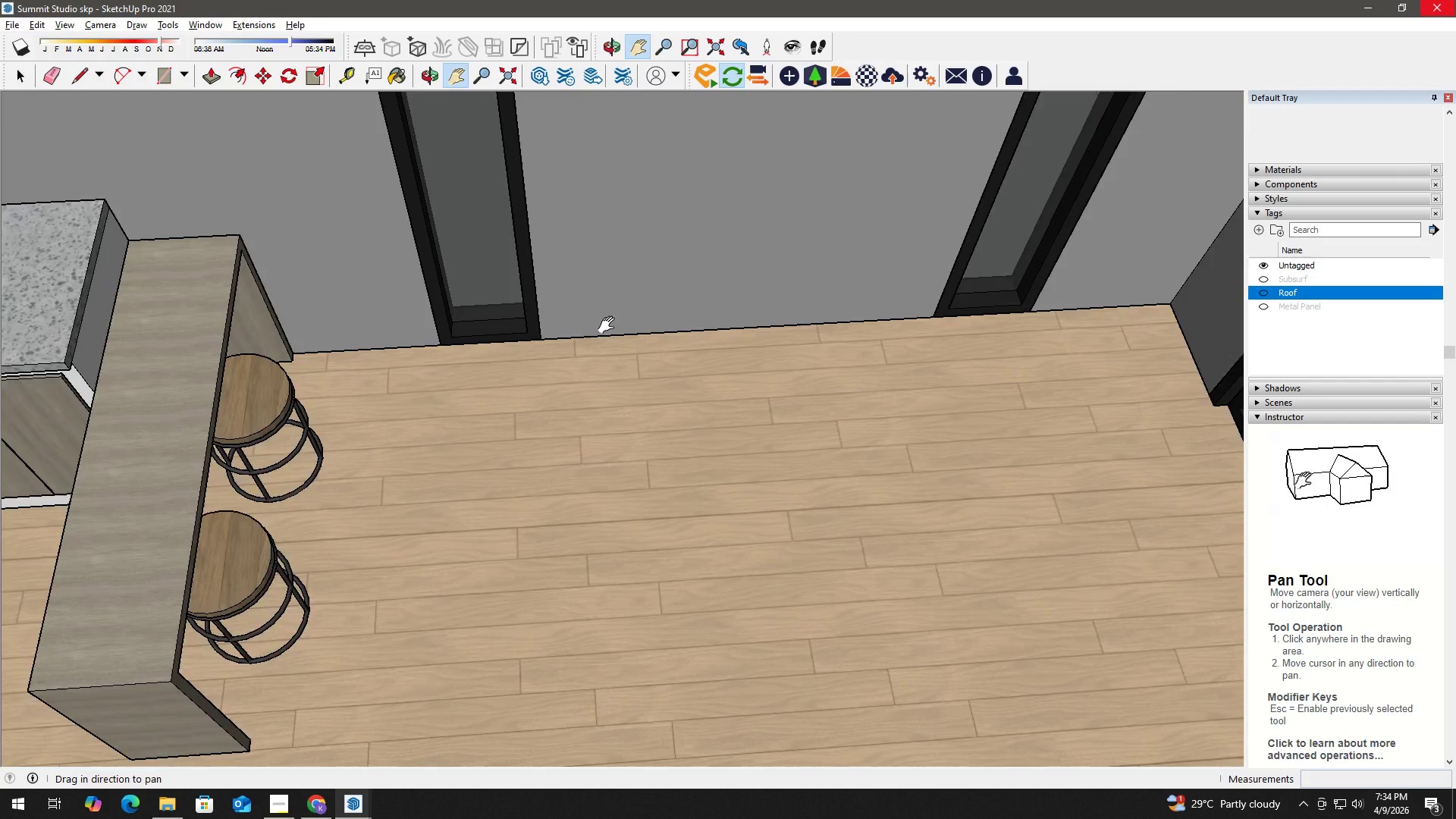 
scroll: coordinate [711, 260], scroll_direction: up, amount: 7.0
 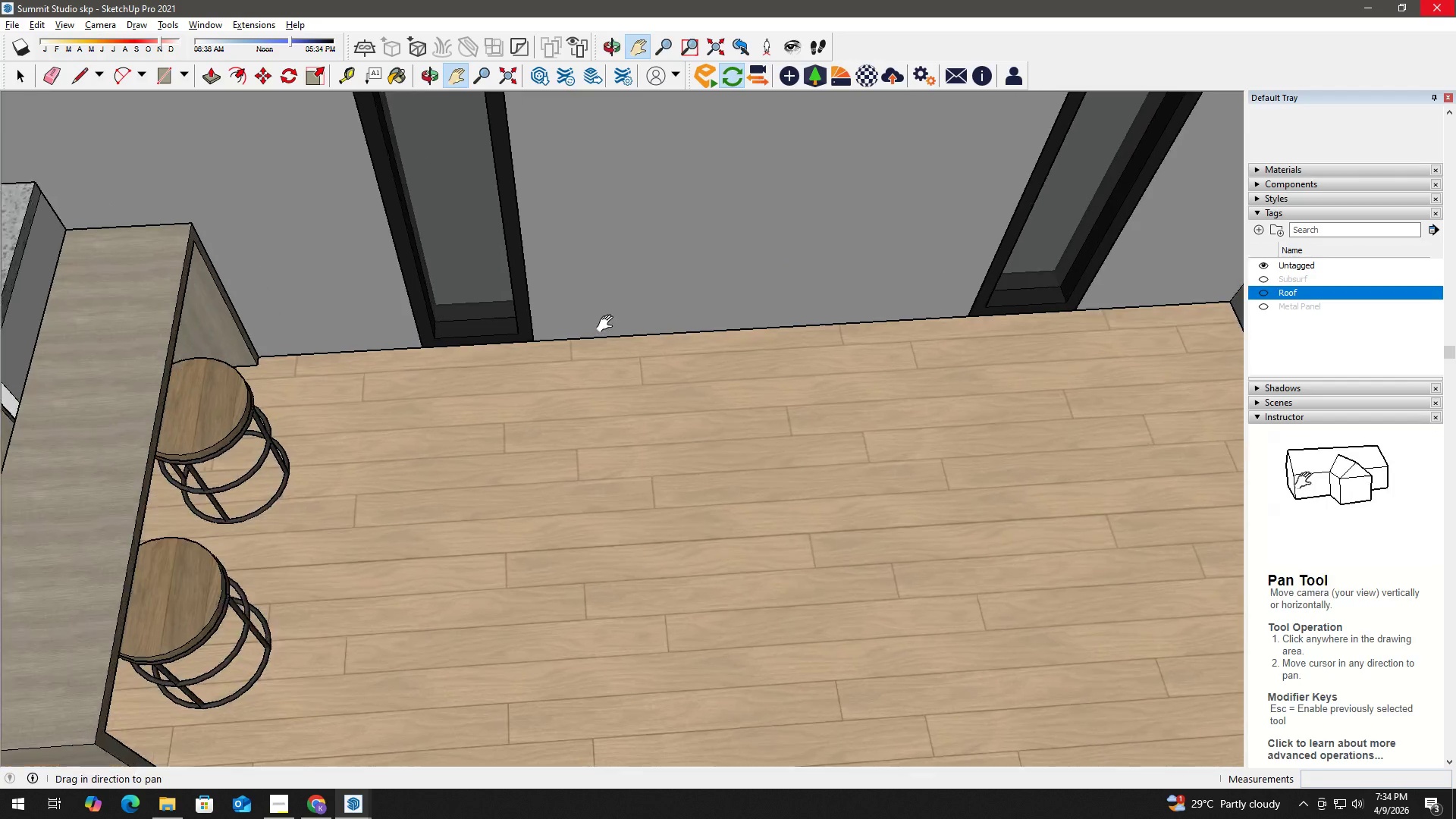 
hold_key(key=Space, duration=3.91)
 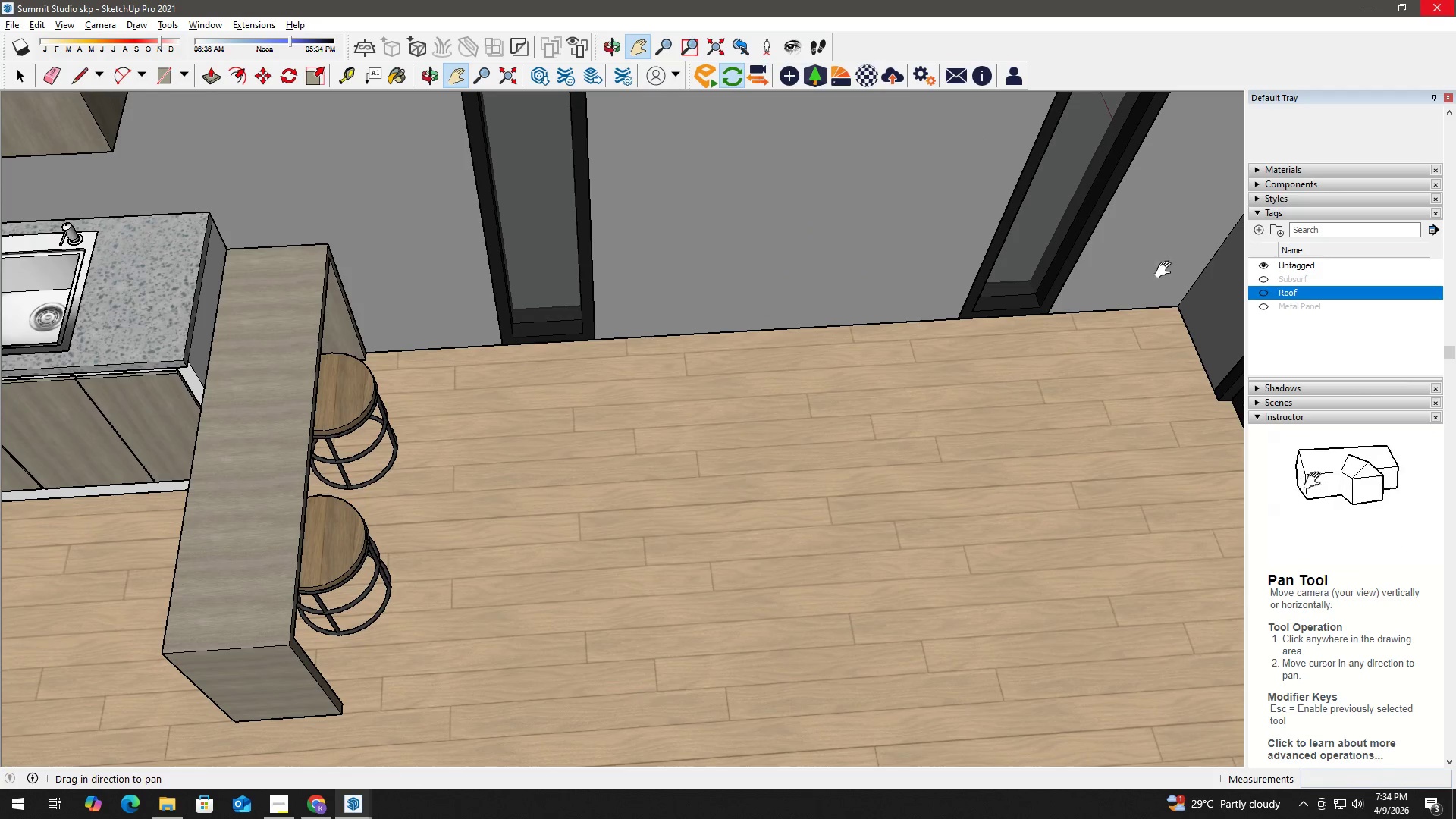 
key(R)
 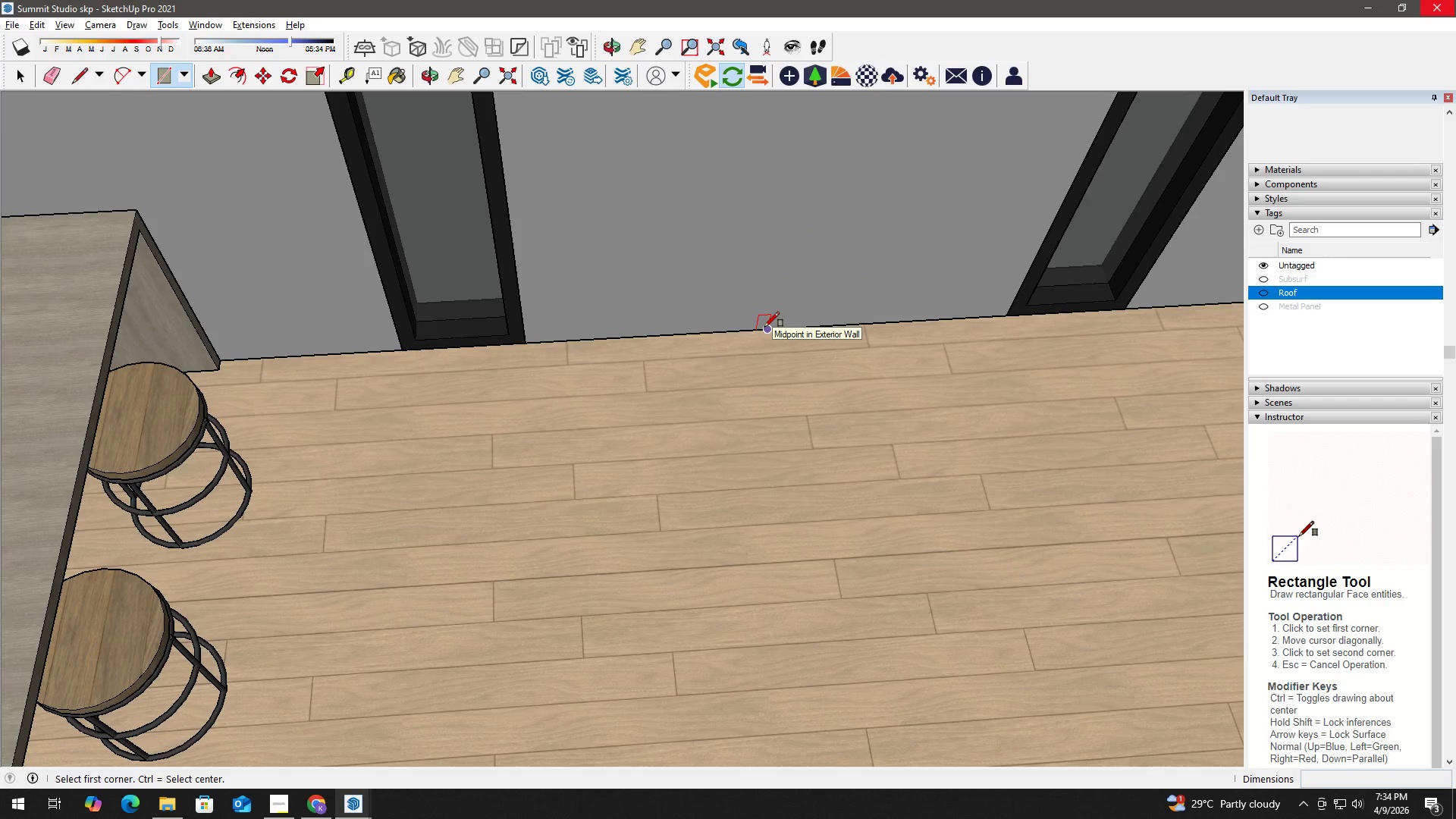 
scroll: coordinate [607, 323], scroll_direction: up, amount: 2.0
 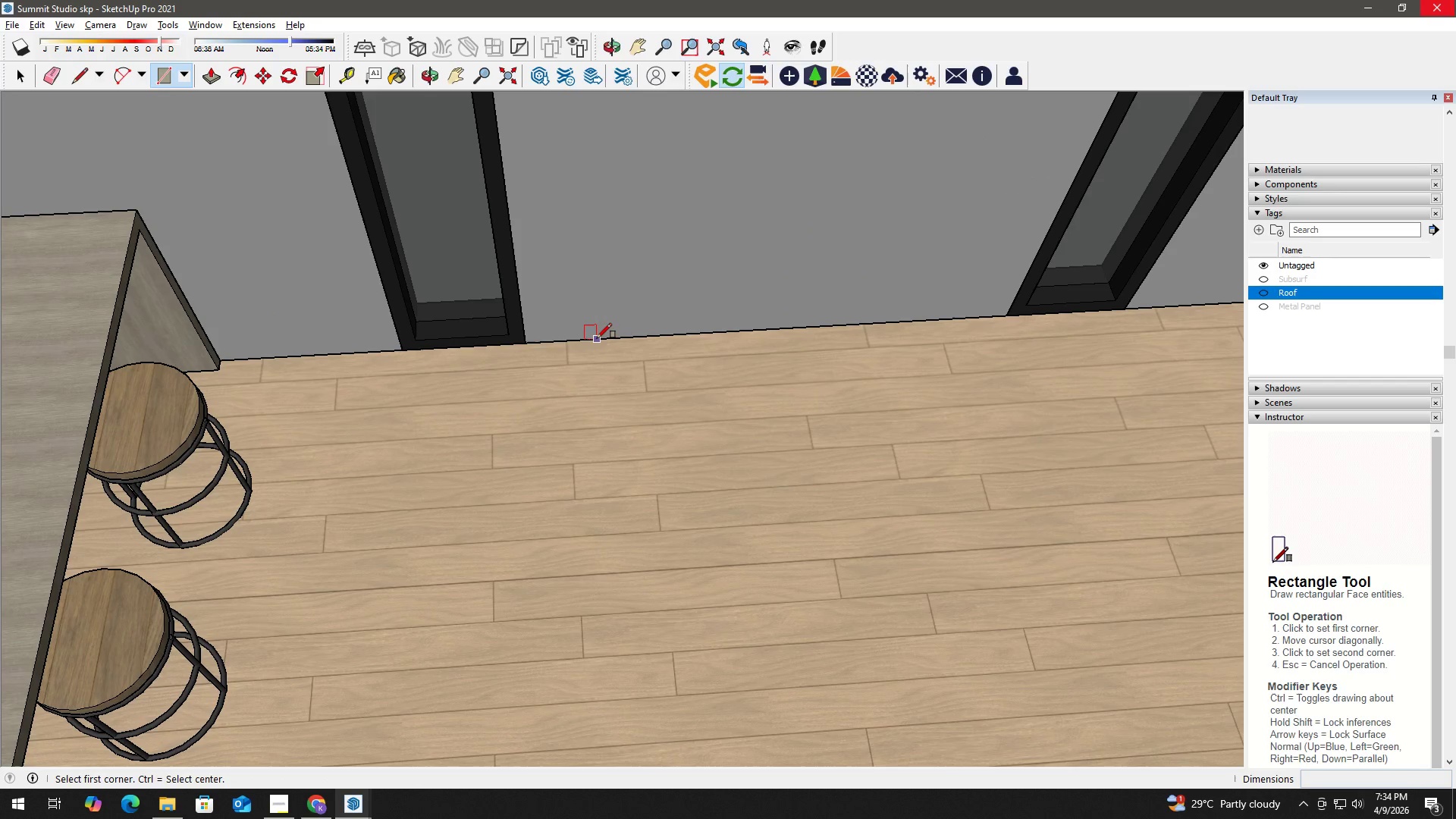 
key(T)
 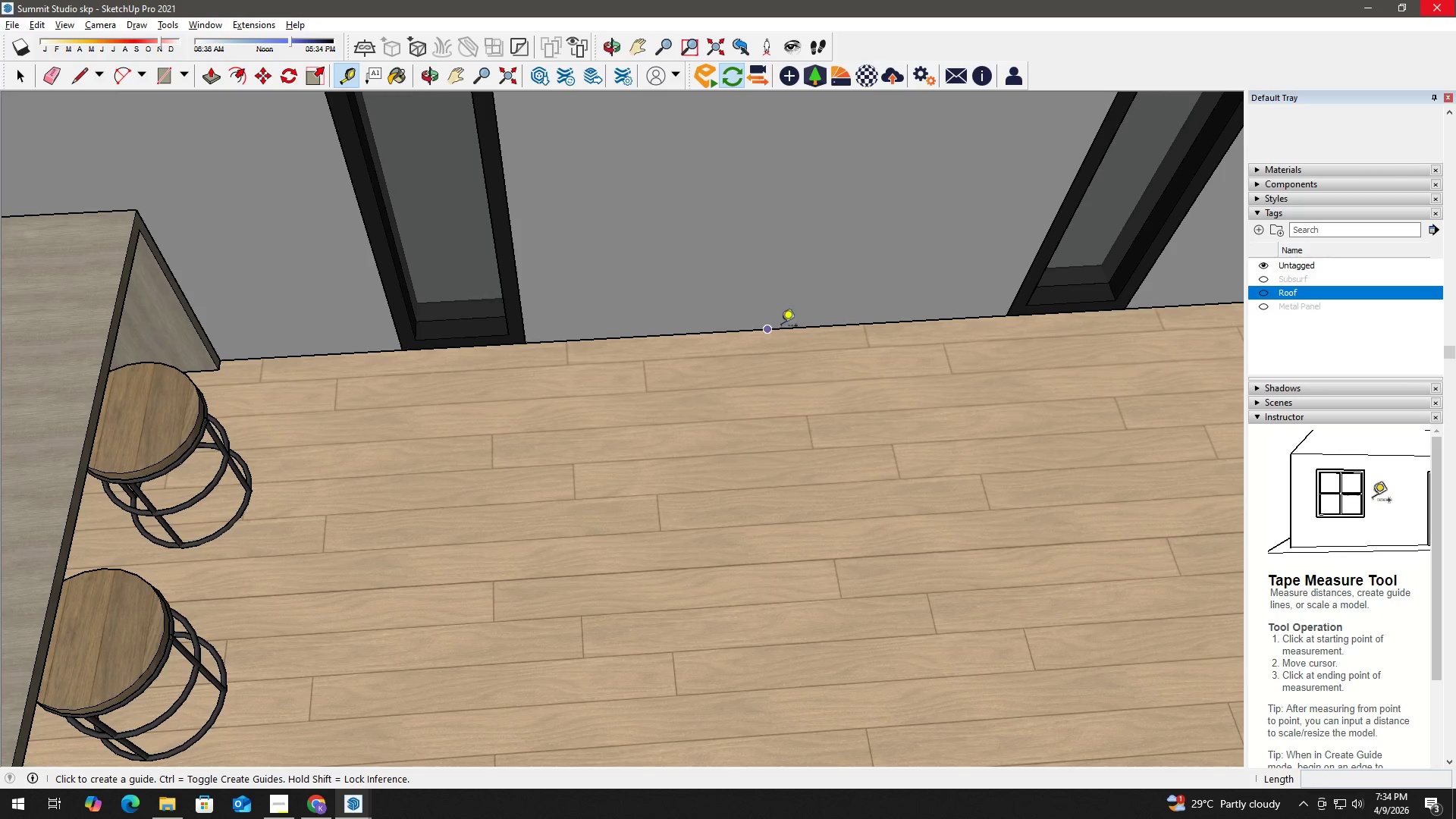 
scroll: coordinate [808, 329], scroll_direction: down, amount: 3.0
 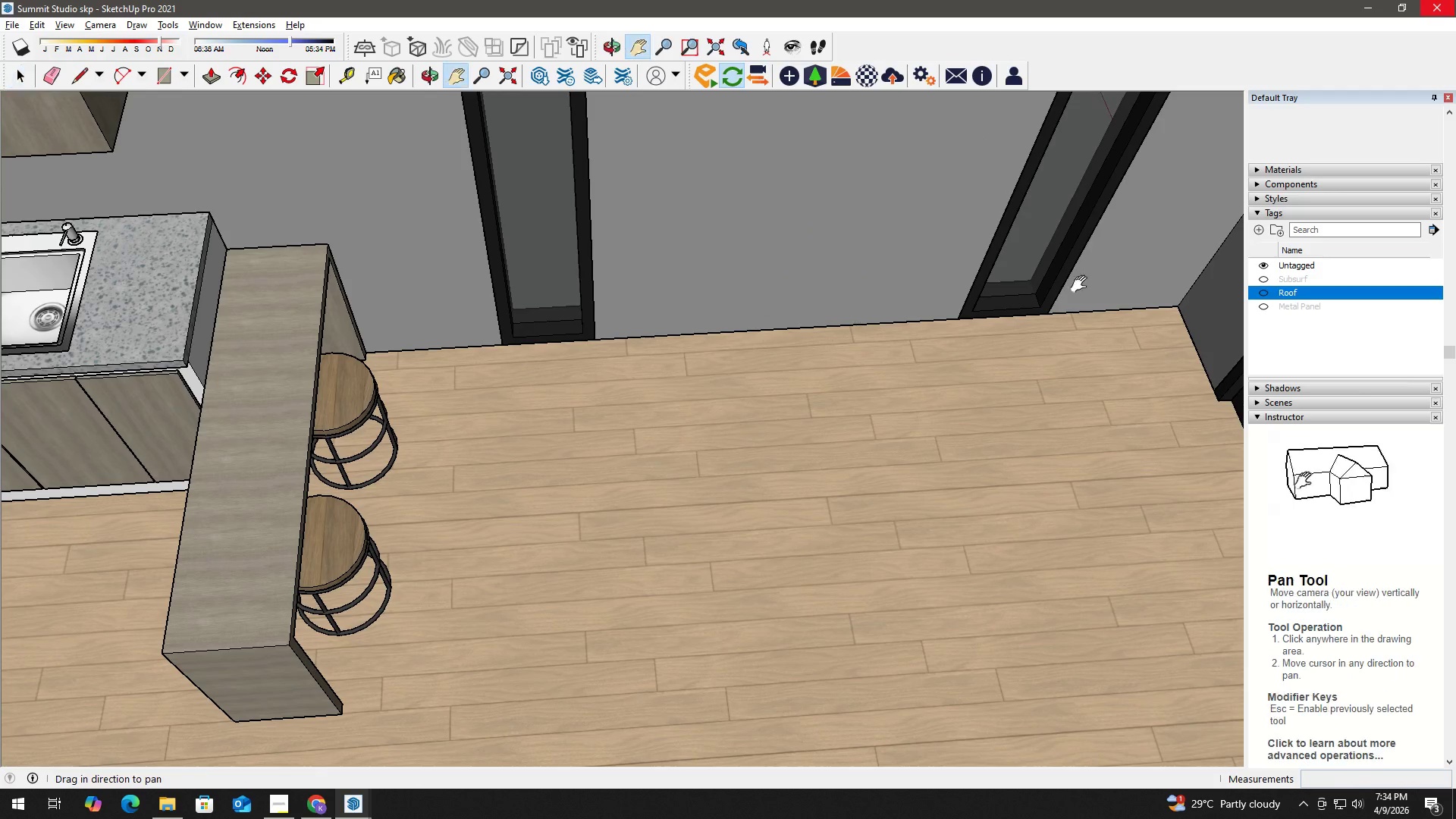 
key(T)
 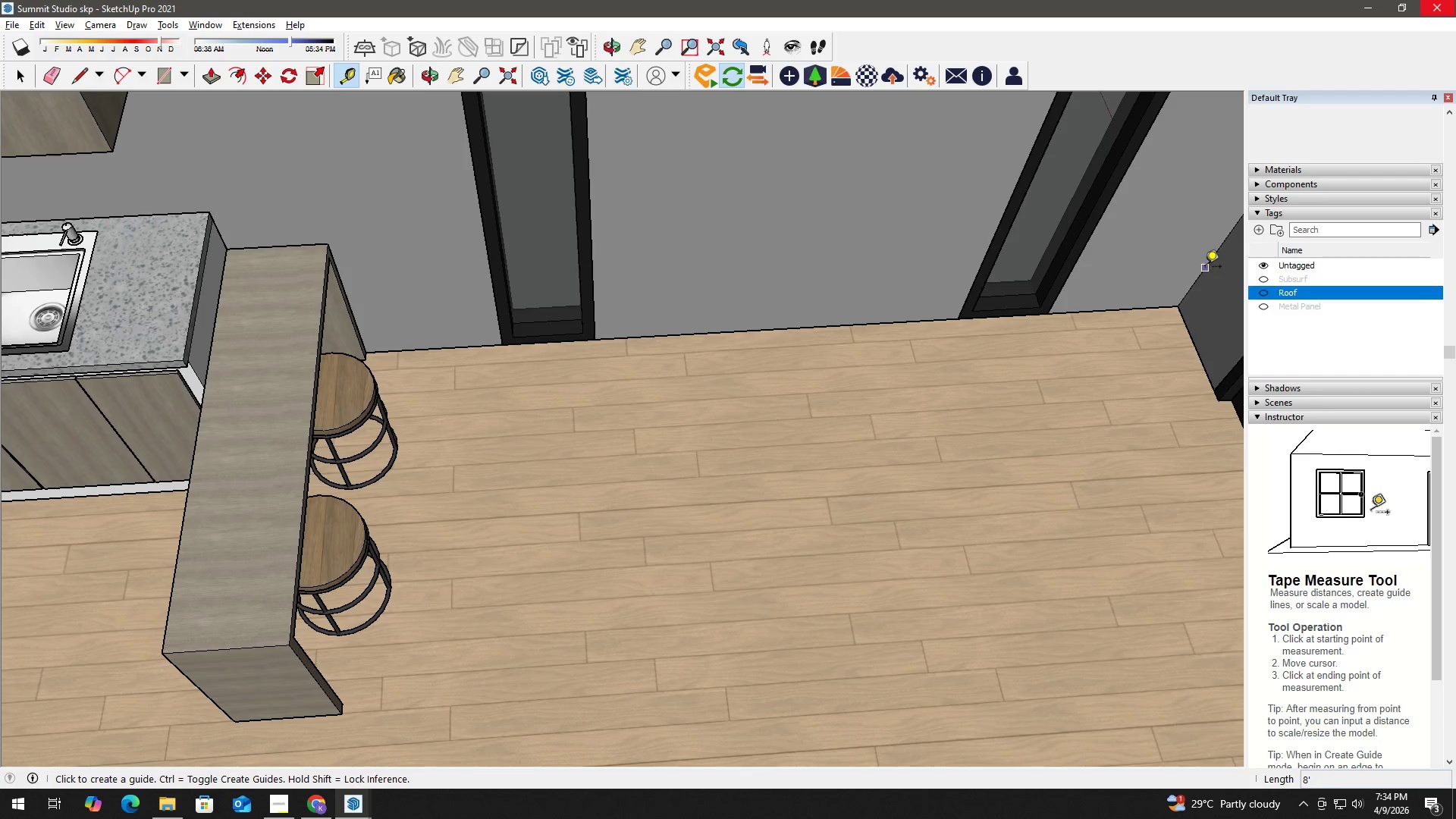 
left_click_drag(start_coordinate=[1205, 268], to_coordinate=[1196, 271])
 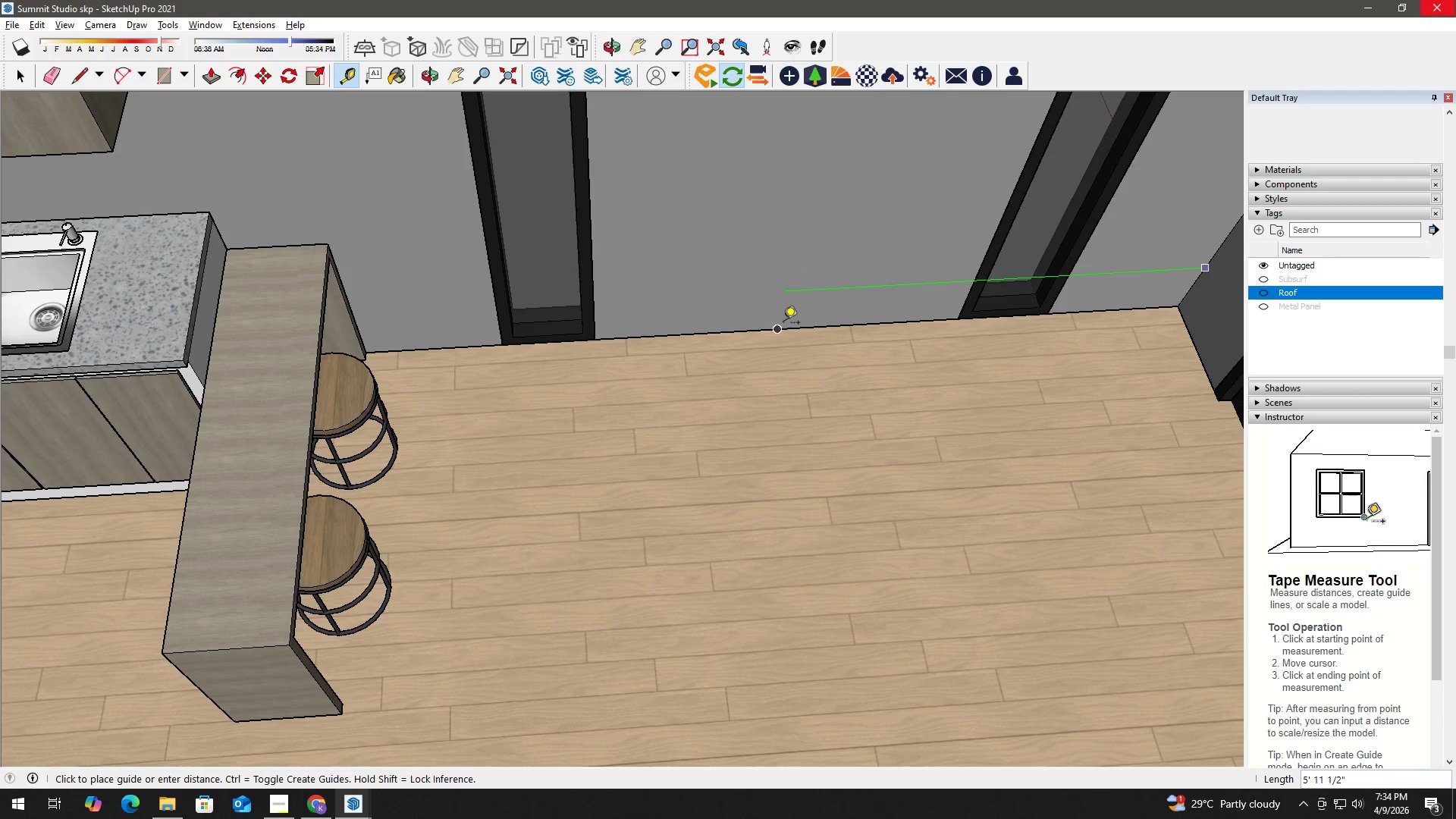 
left_click([782, 324])
 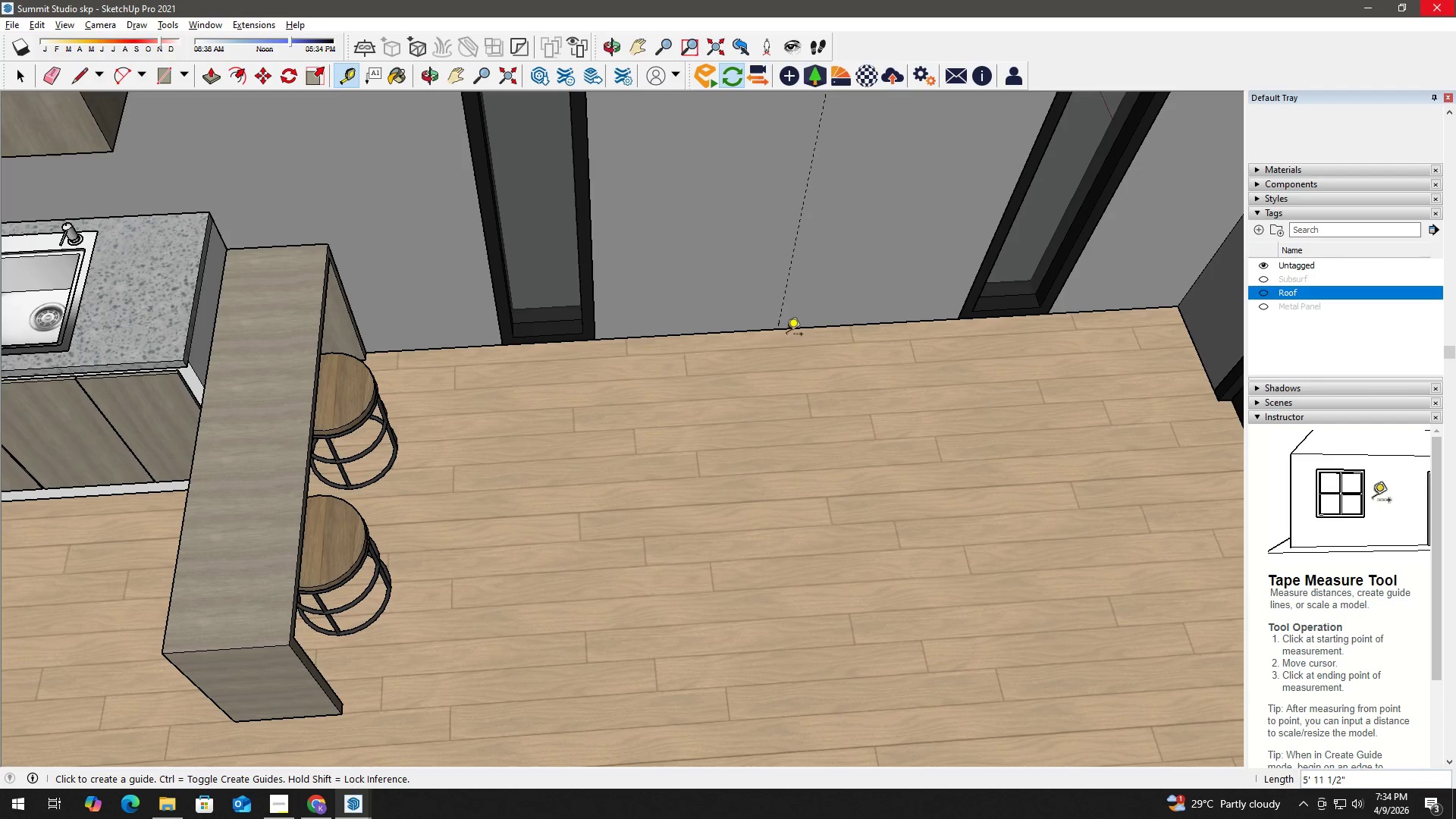 
key(Space)
 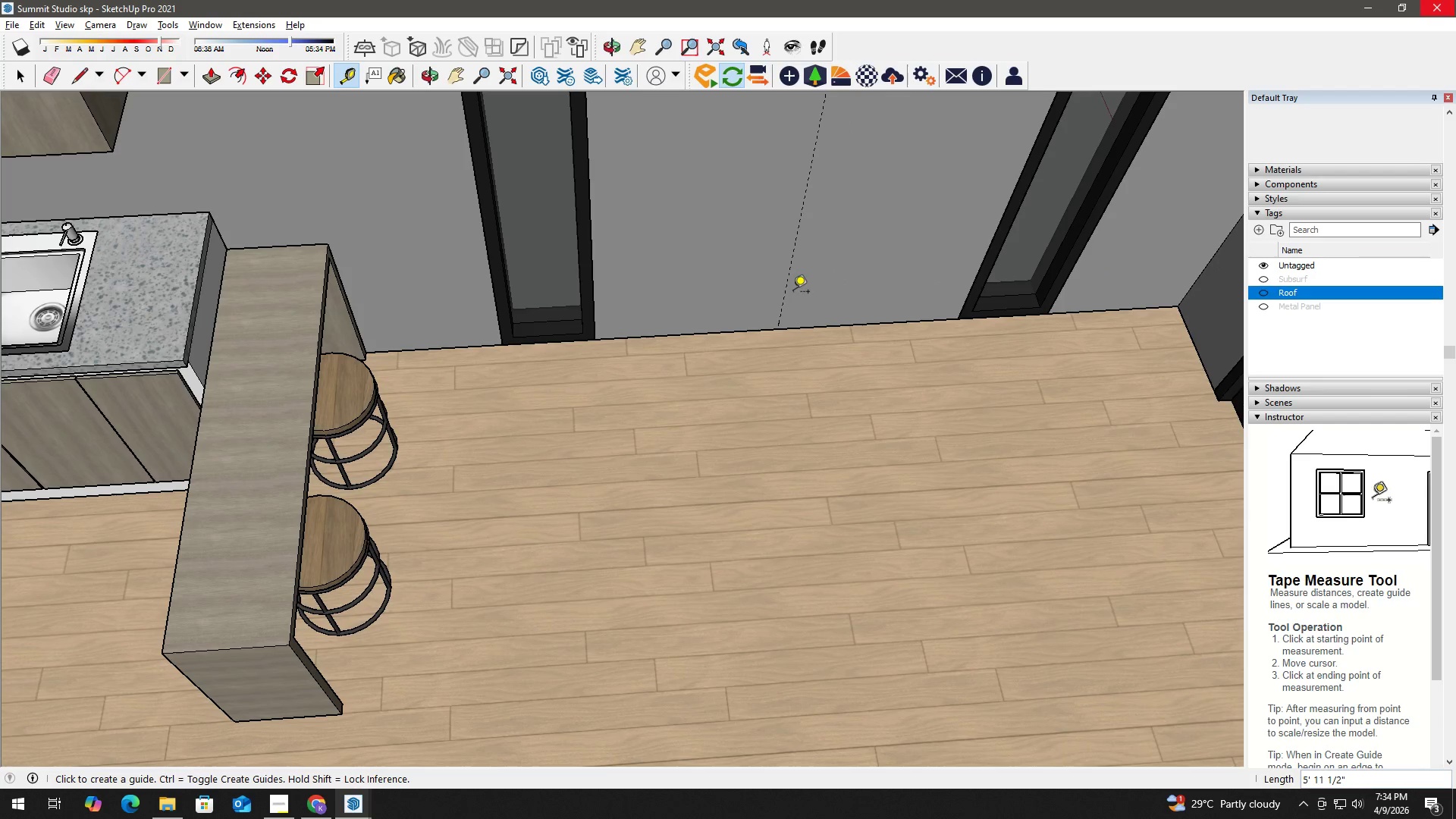 
scroll: coordinate [777, 318], scroll_direction: up, amount: 4.0
 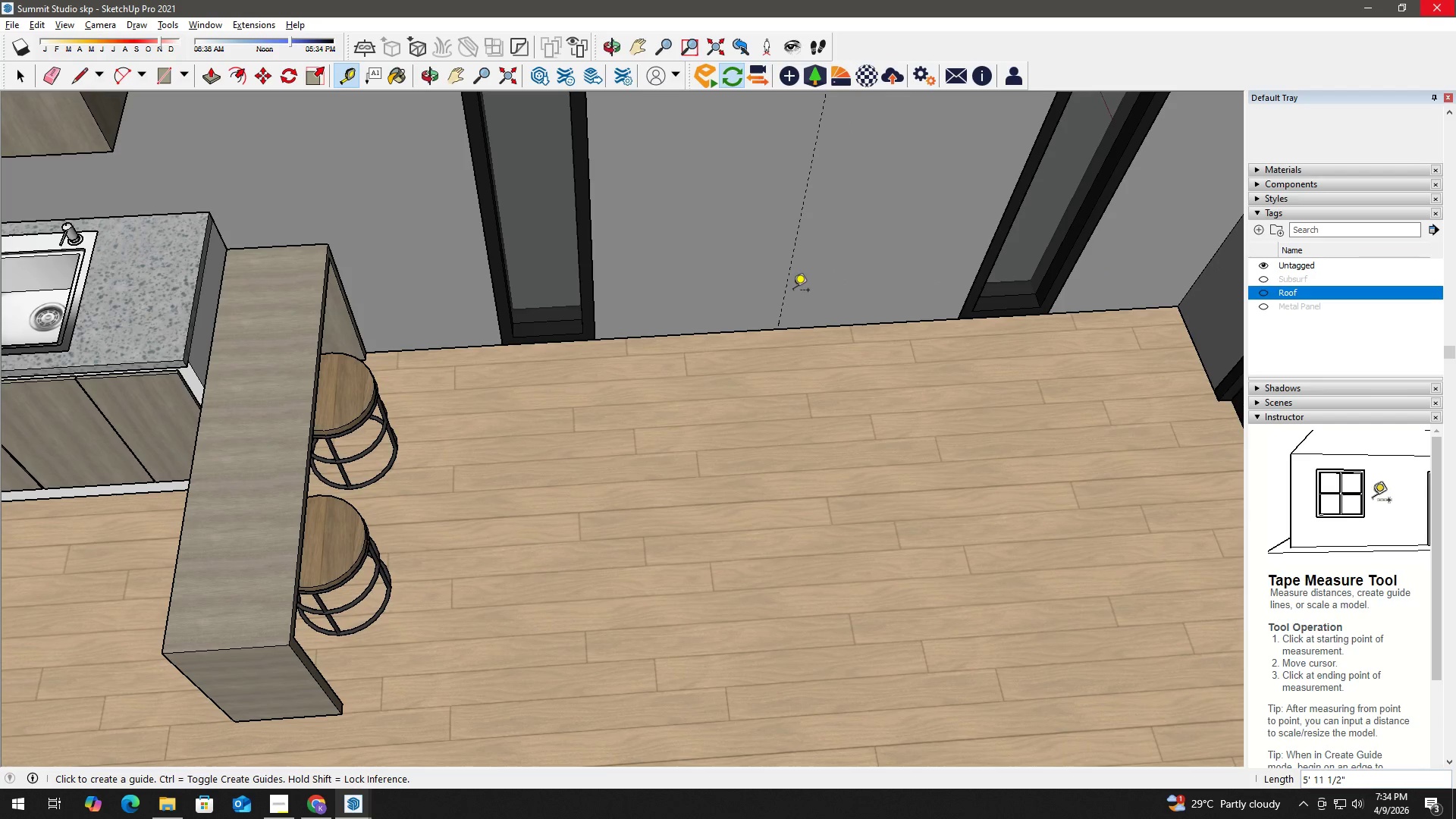 
key(E)
 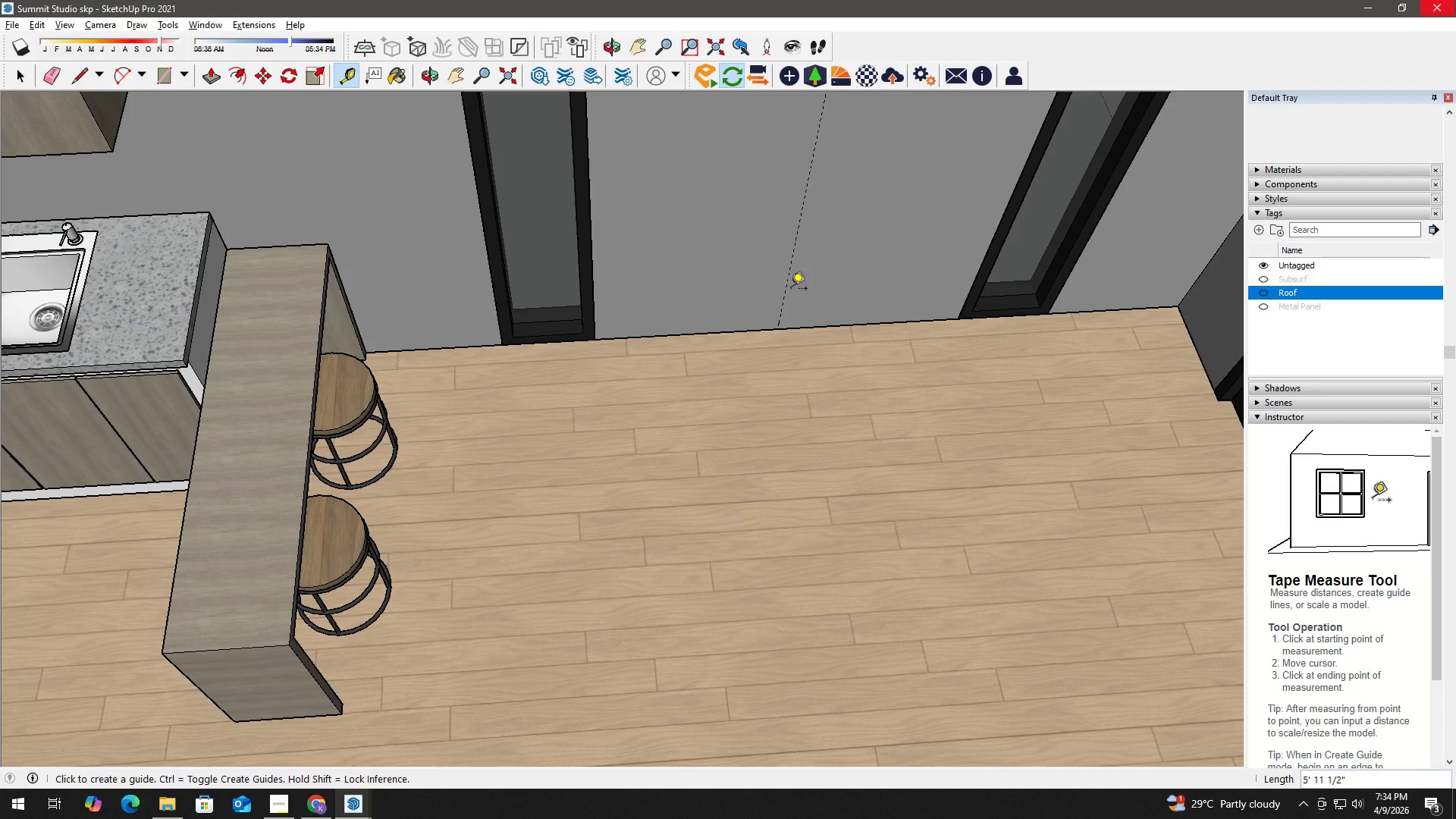 
left_click_drag(start_coordinate=[793, 291], to_coordinate=[774, 286])
 